 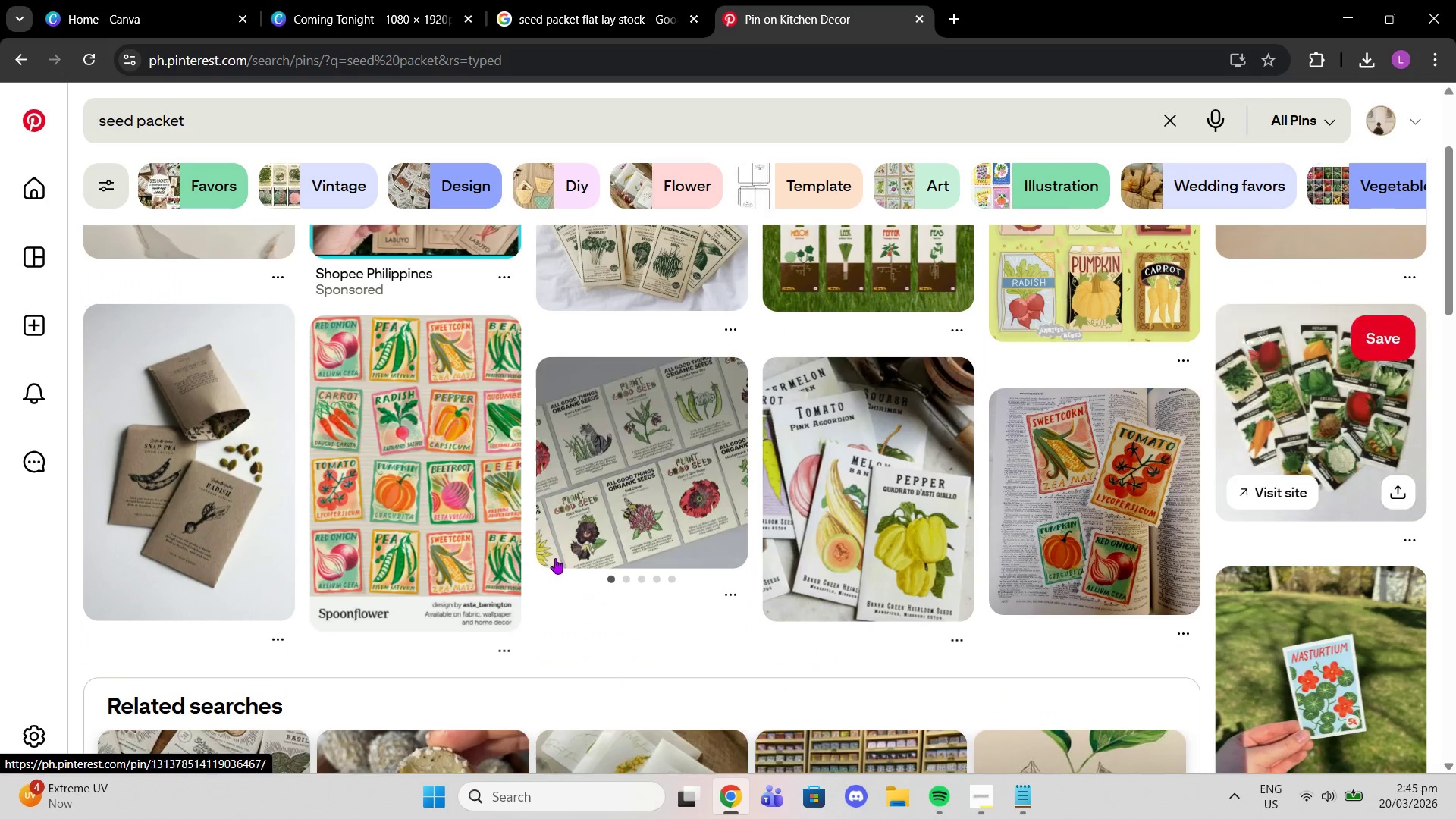 
left_click([228, 502])
 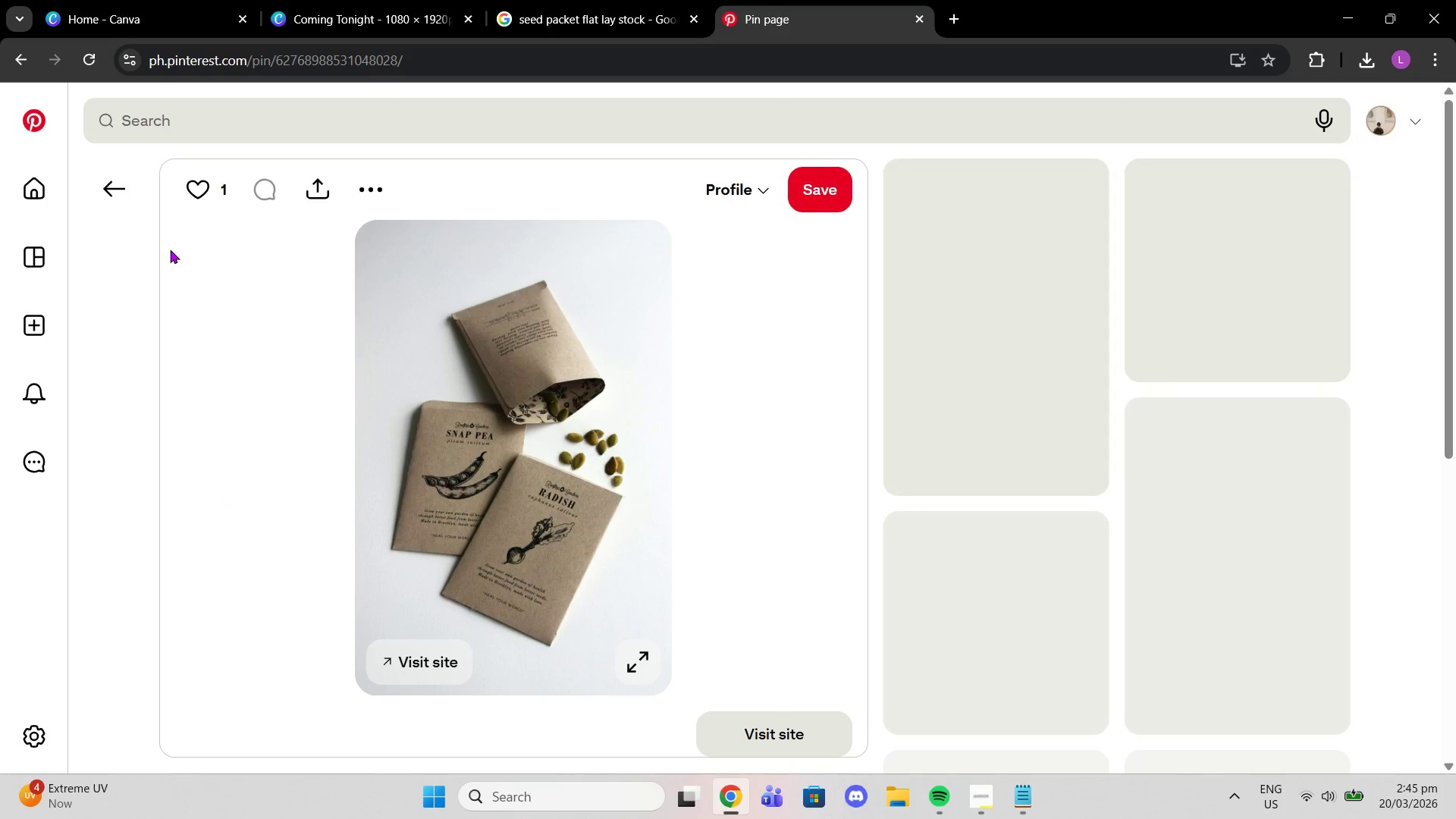 
left_click([116, 198])
 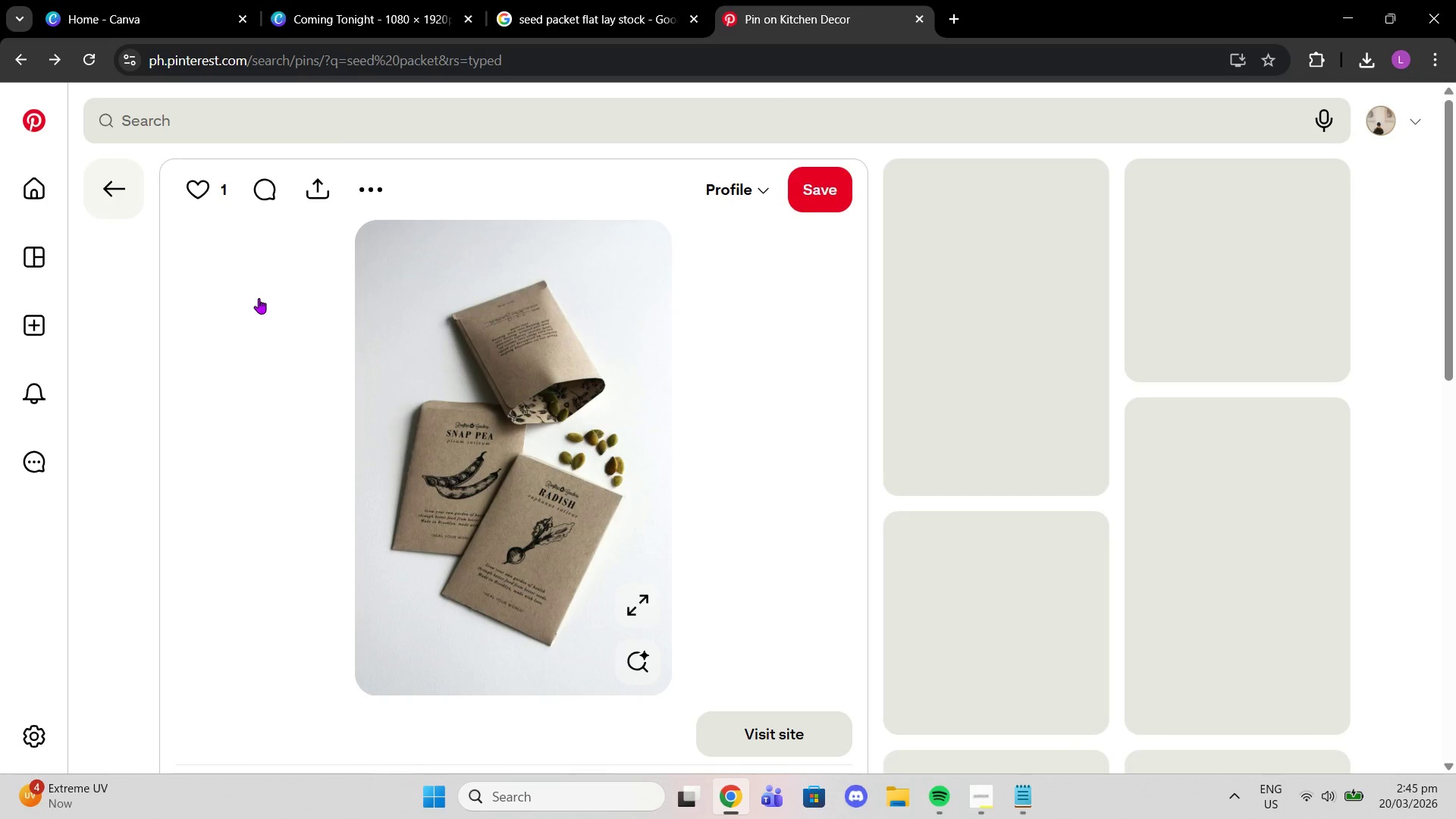 
left_click([112, 174])
 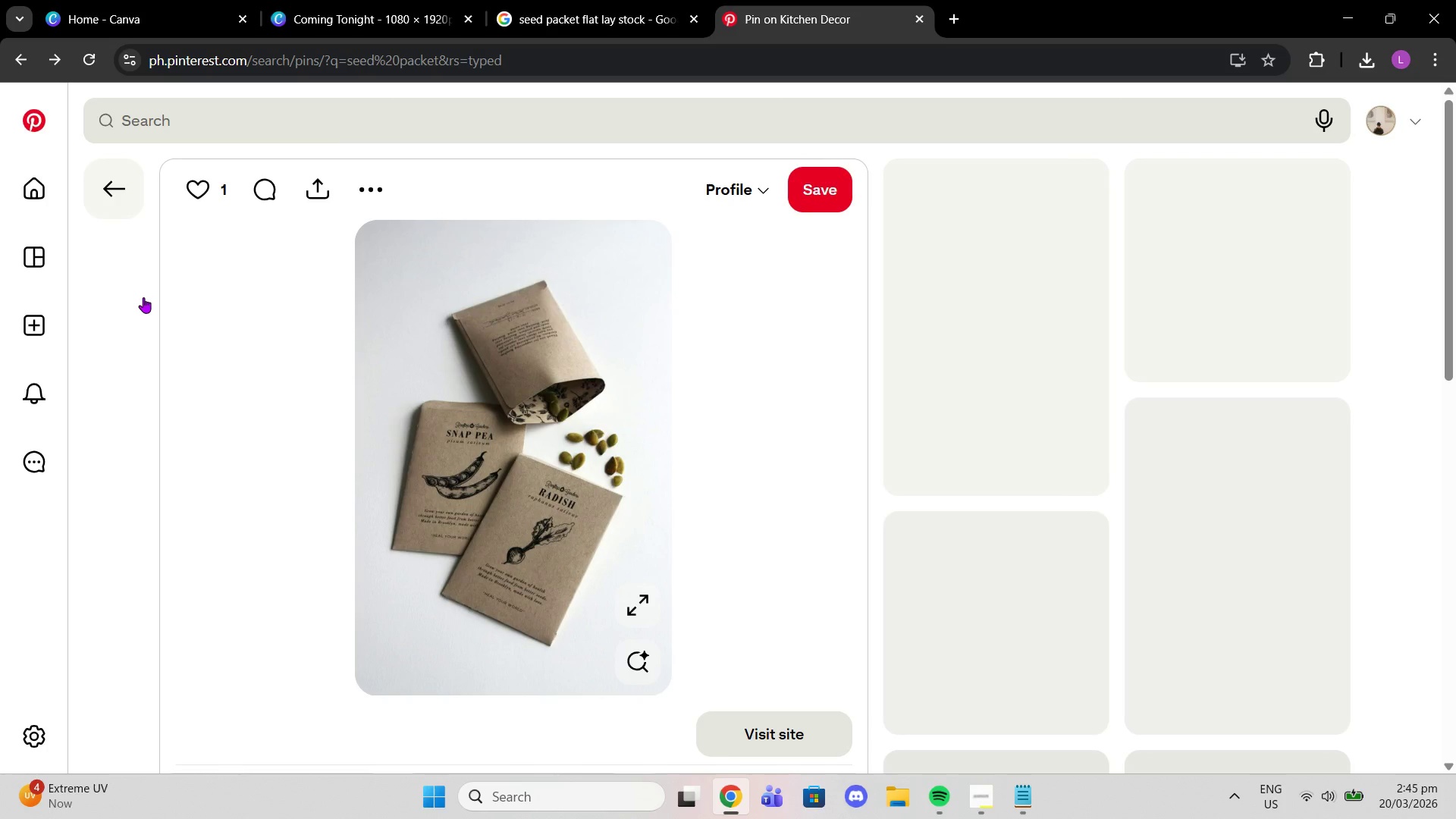 
left_click([107, 193])
 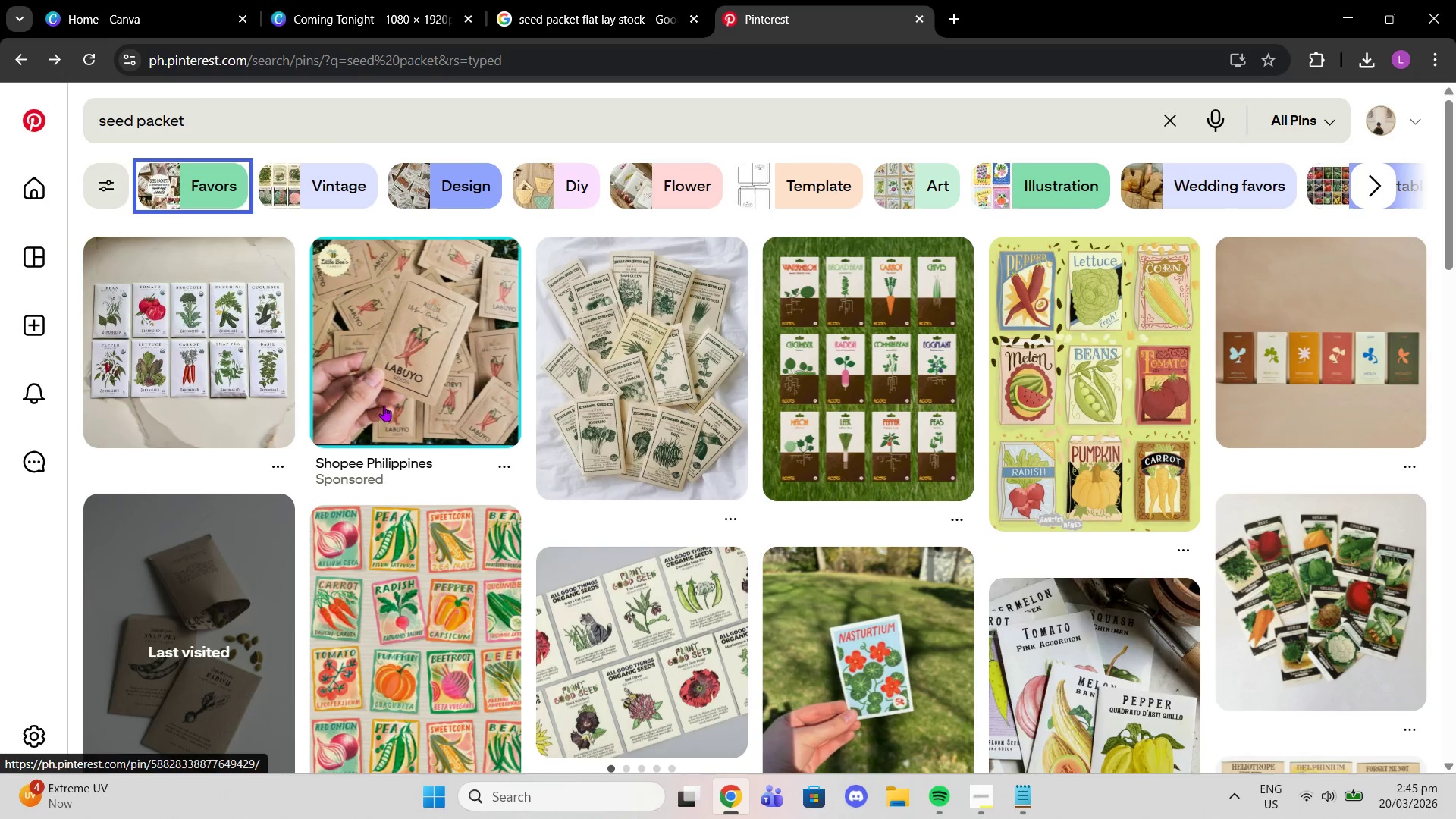 
scroll: coordinate [493, 527], scroll_direction: up, amount: 1.0
 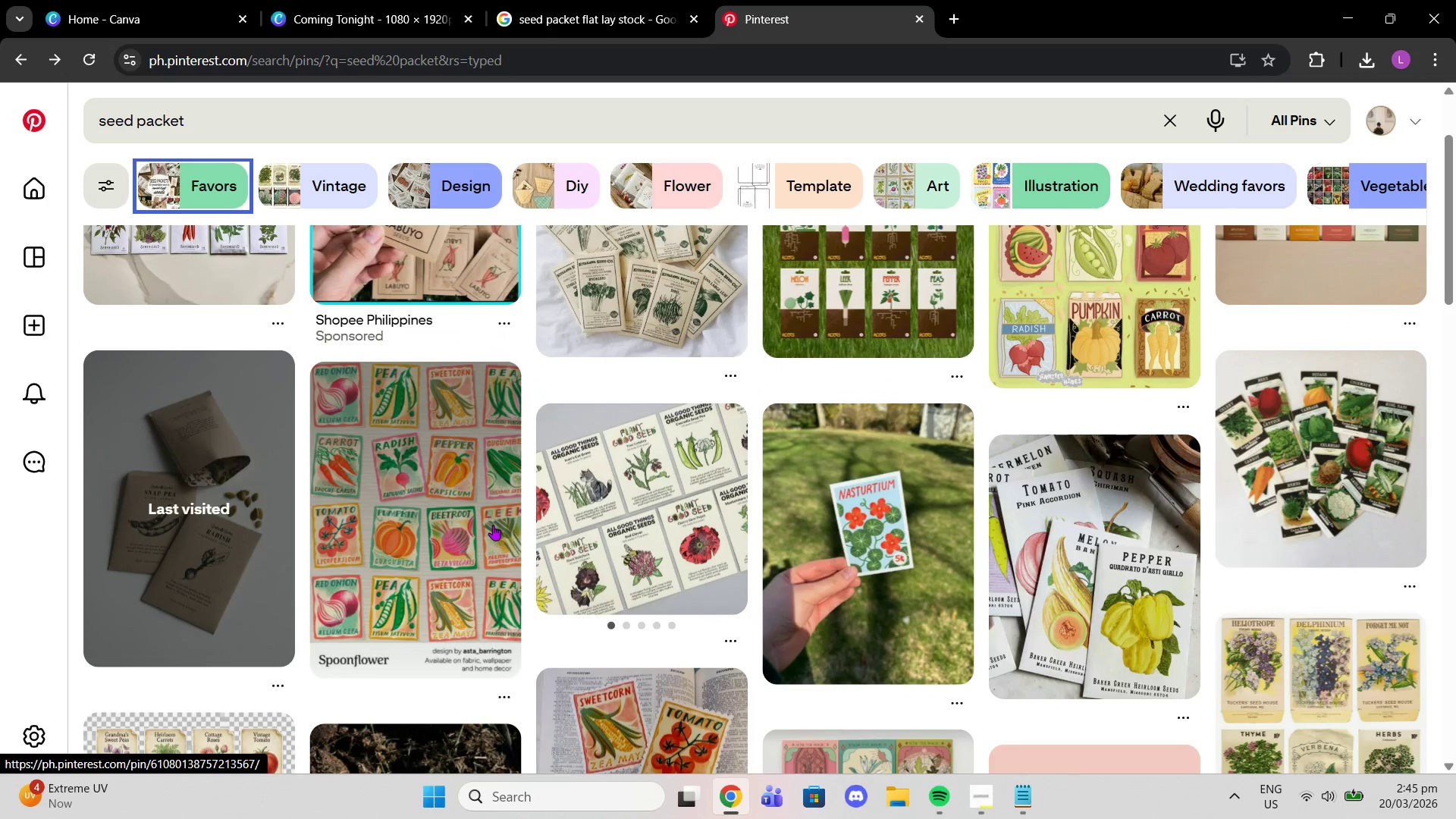 
scroll: coordinate [497, 528], scroll_direction: down, amount: 4.0
 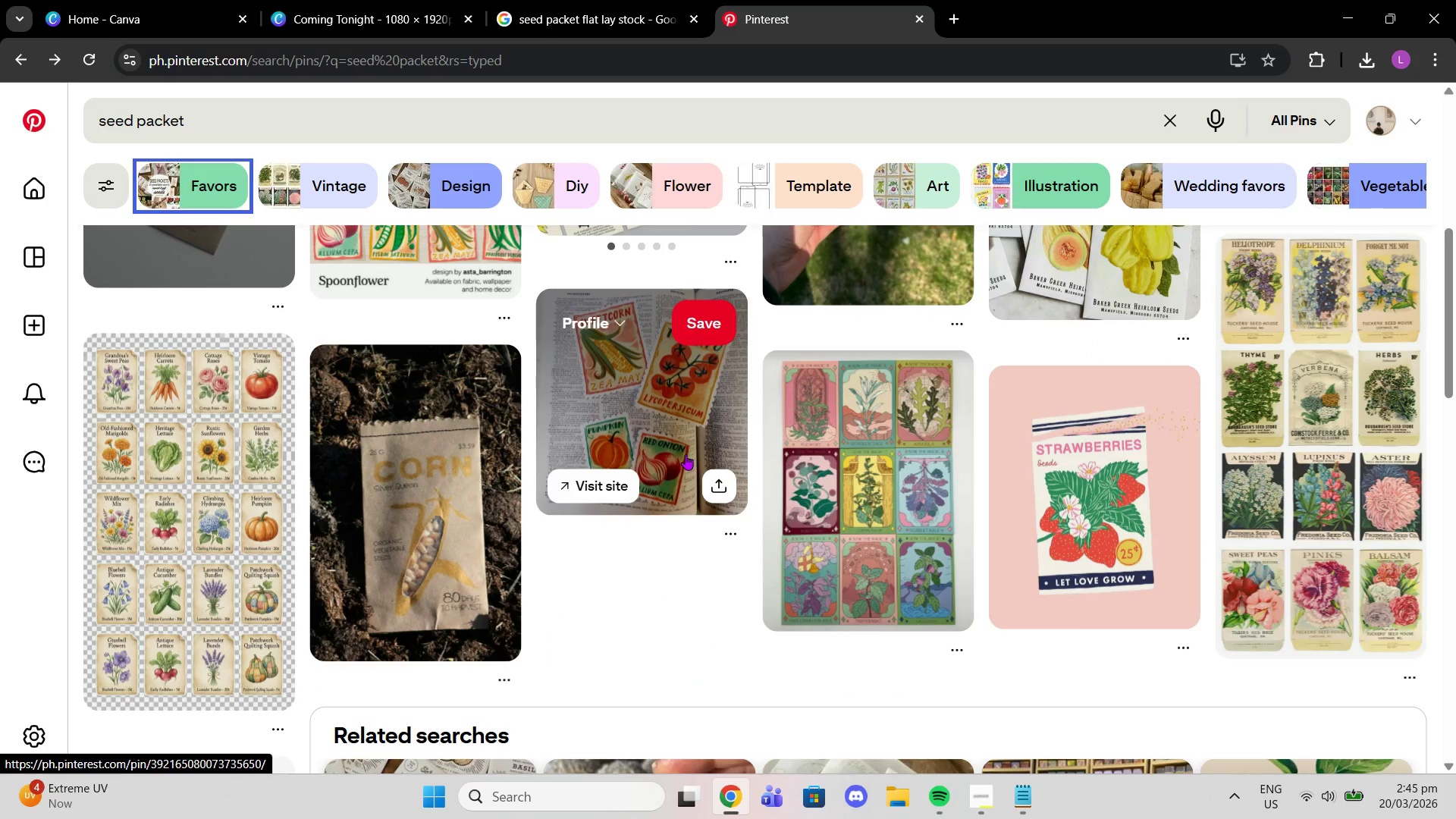 
mouse_move([1219, 312])
 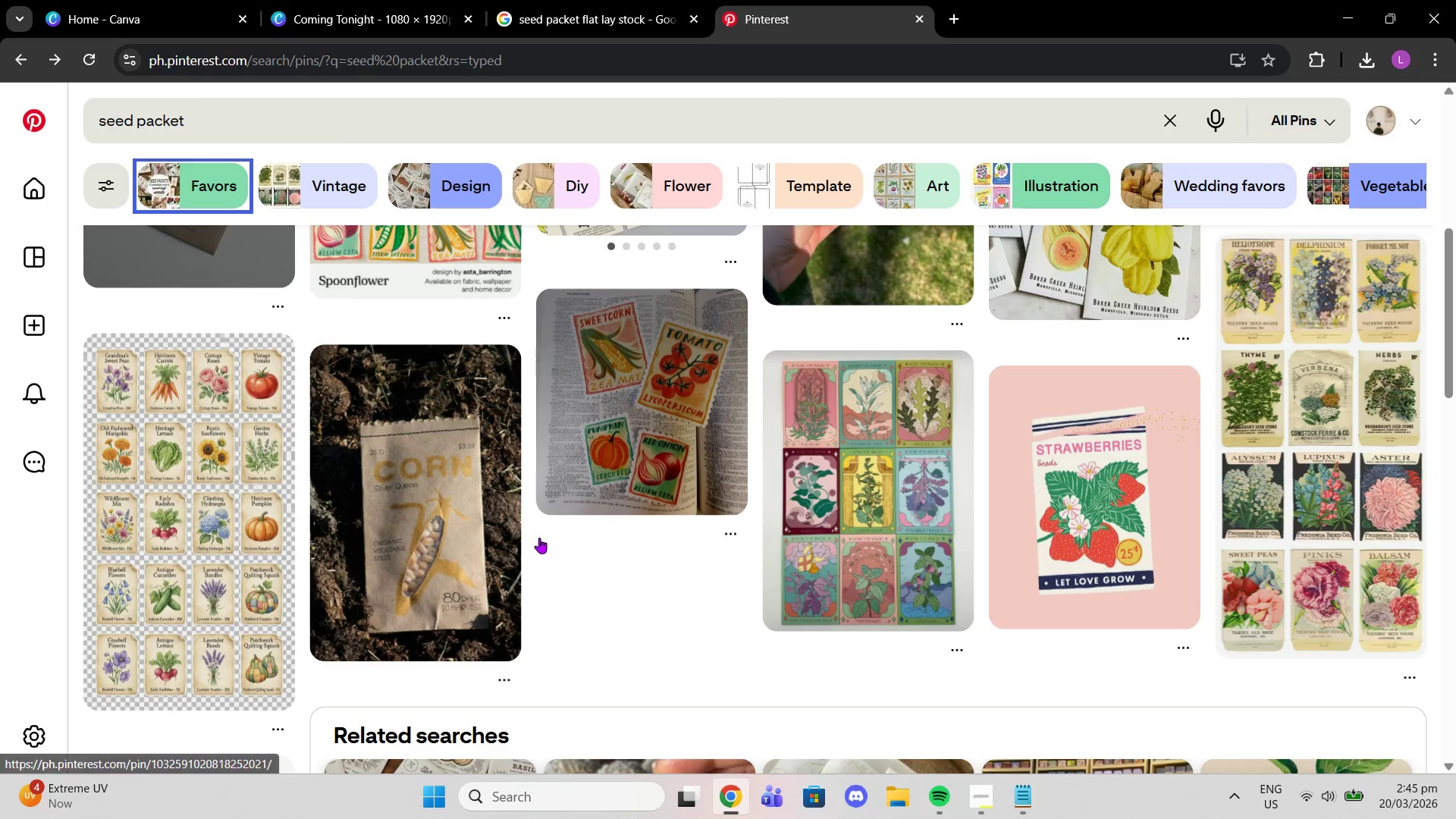 
scroll: coordinate [708, 556], scroll_direction: down, amount: 10.0
 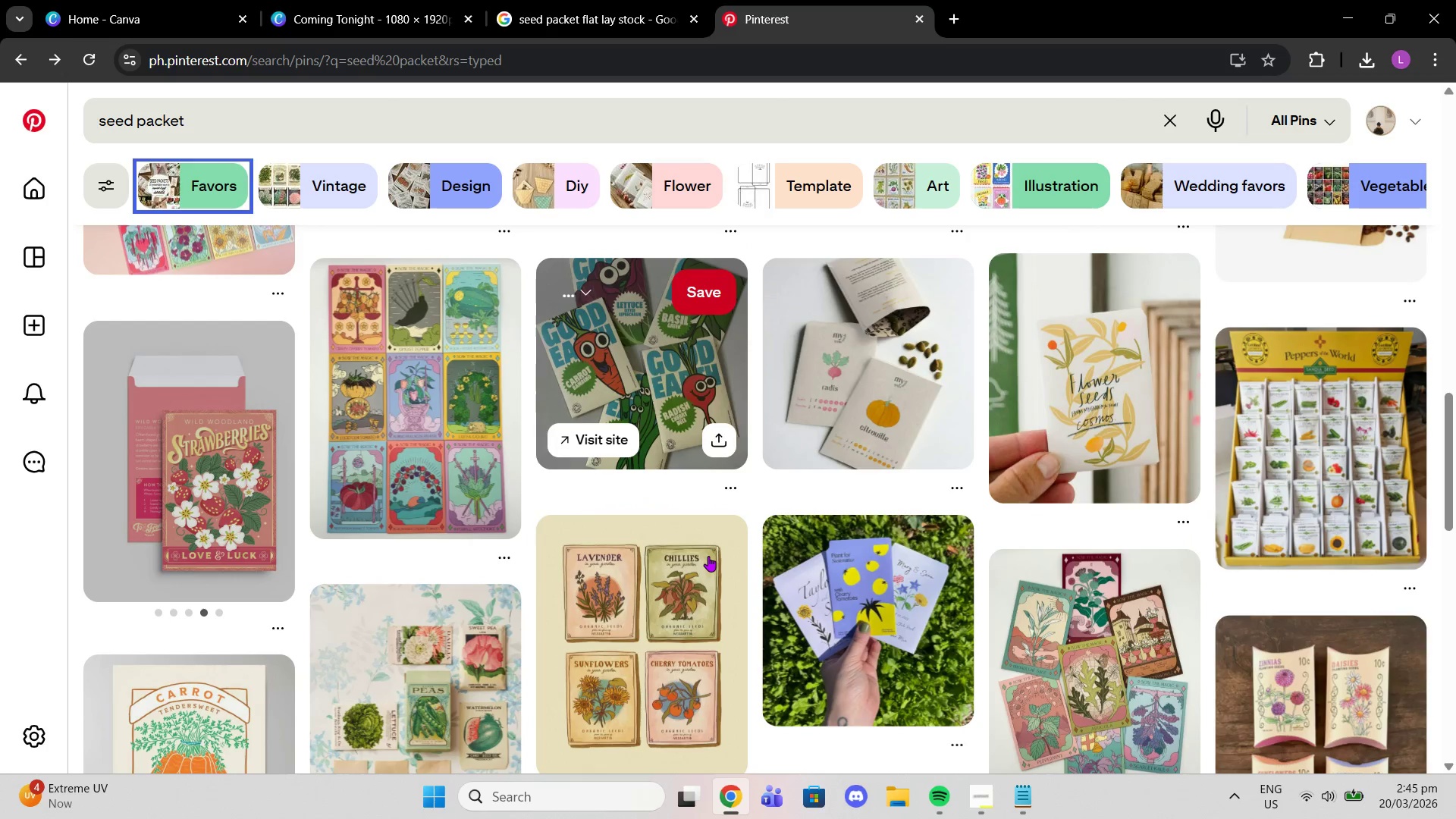 
scroll: coordinate [708, 556], scroll_direction: up, amount: 3.0
 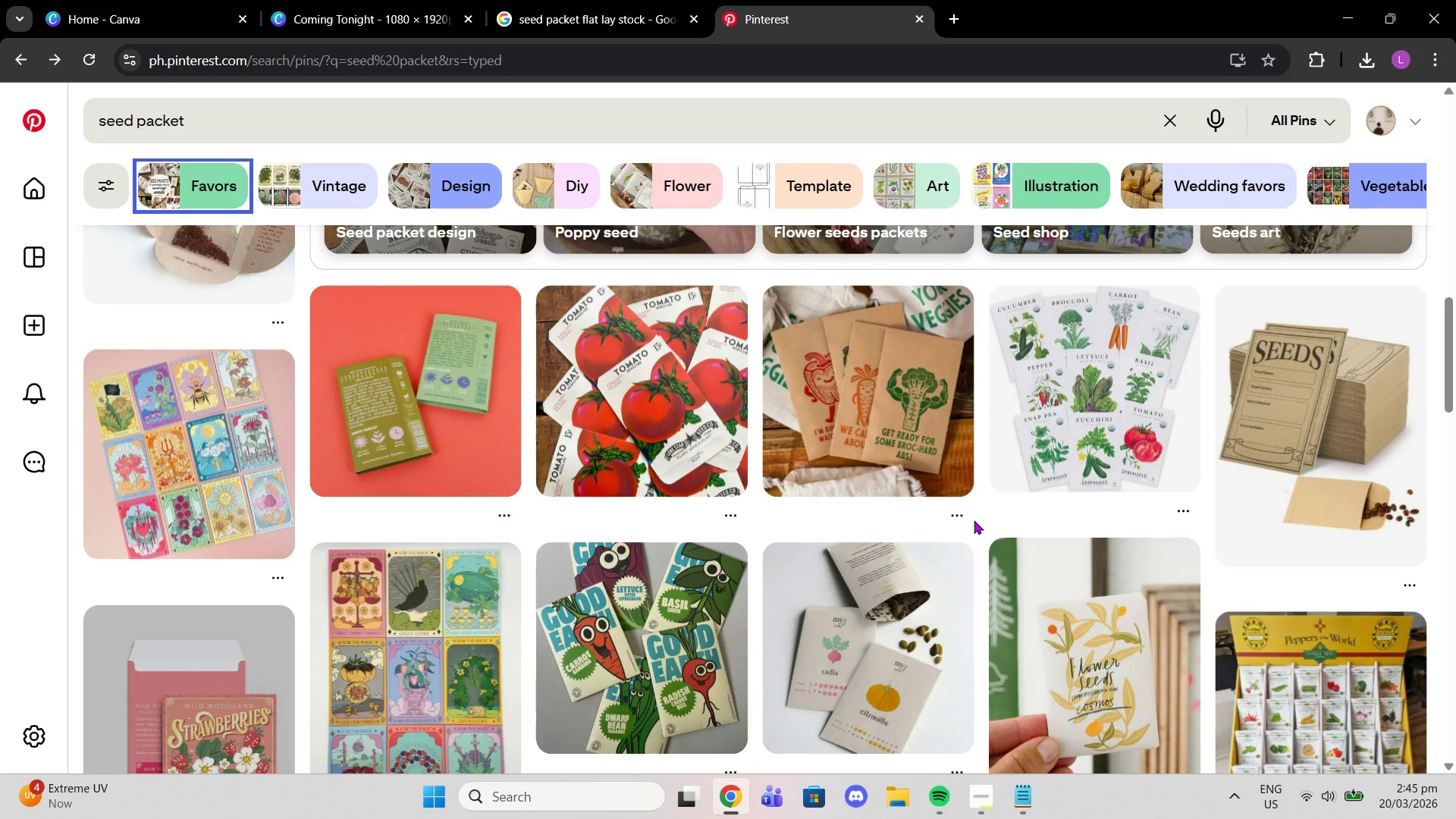 
scroll: coordinate [1081, 535], scroll_direction: down, amount: 10.0
 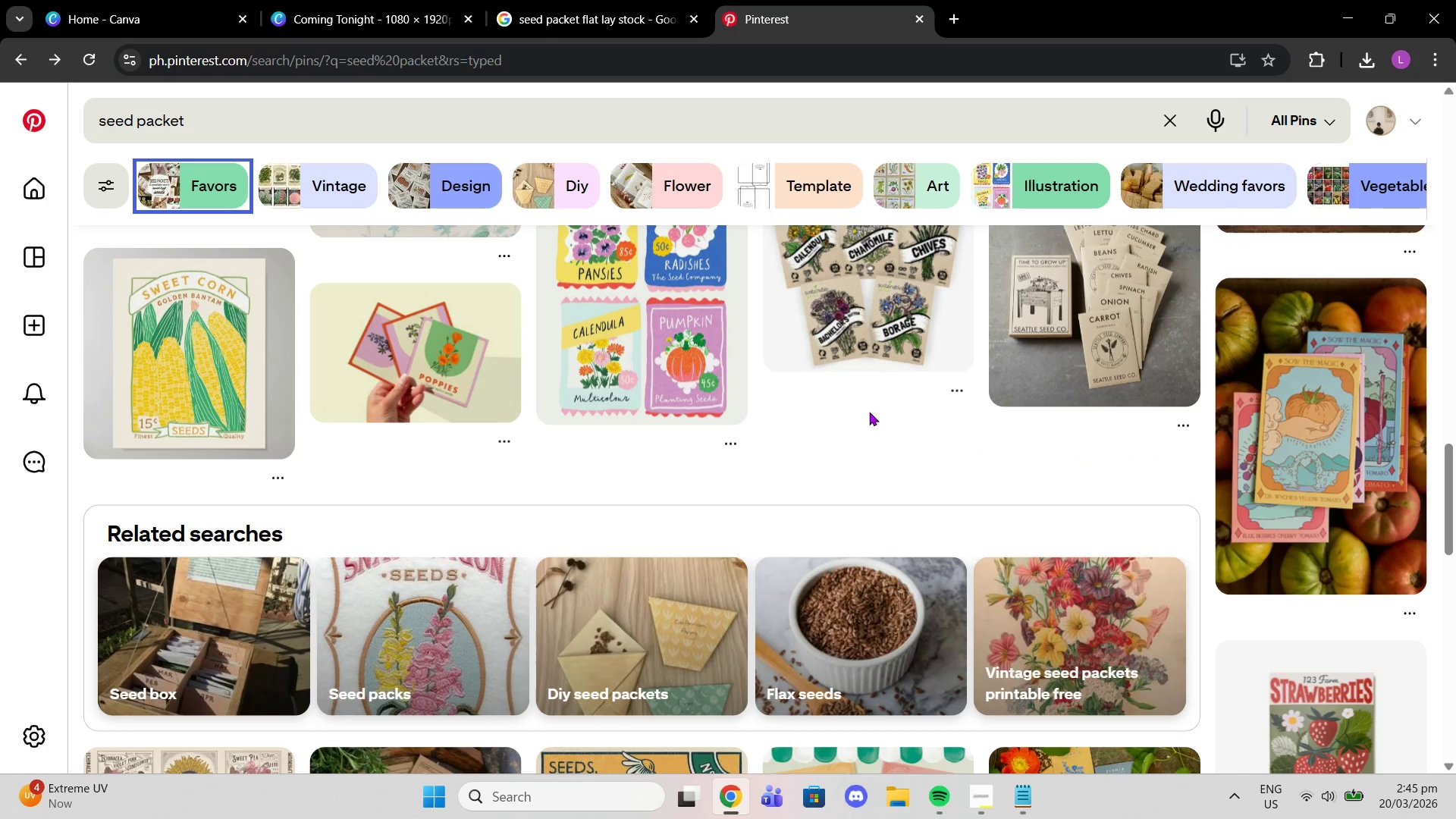 
scroll: coordinate [731, 392], scroll_direction: none, amount: 0.0
 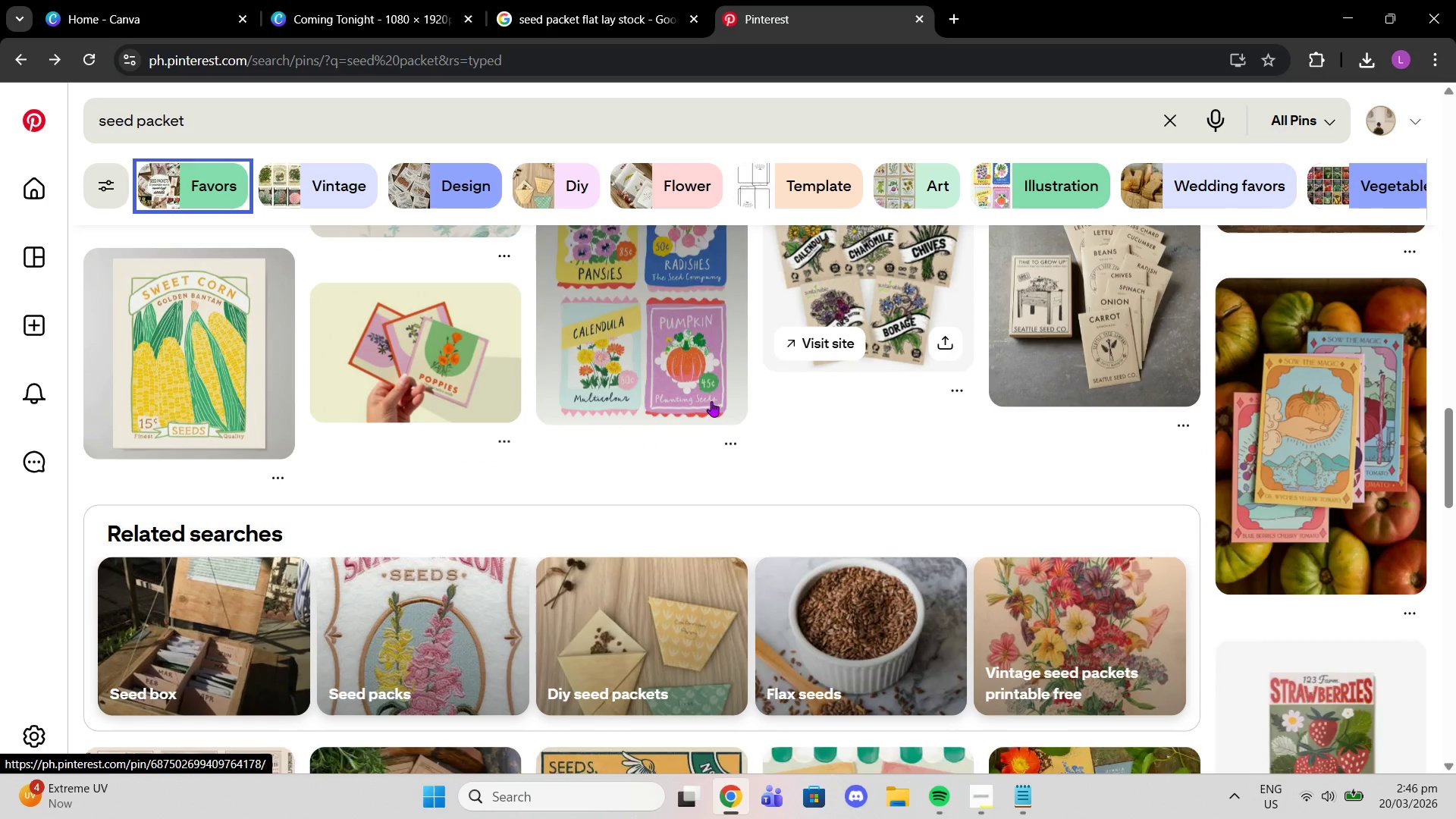 
scroll: coordinate [985, 447], scroll_direction: up, amount: 2.0
 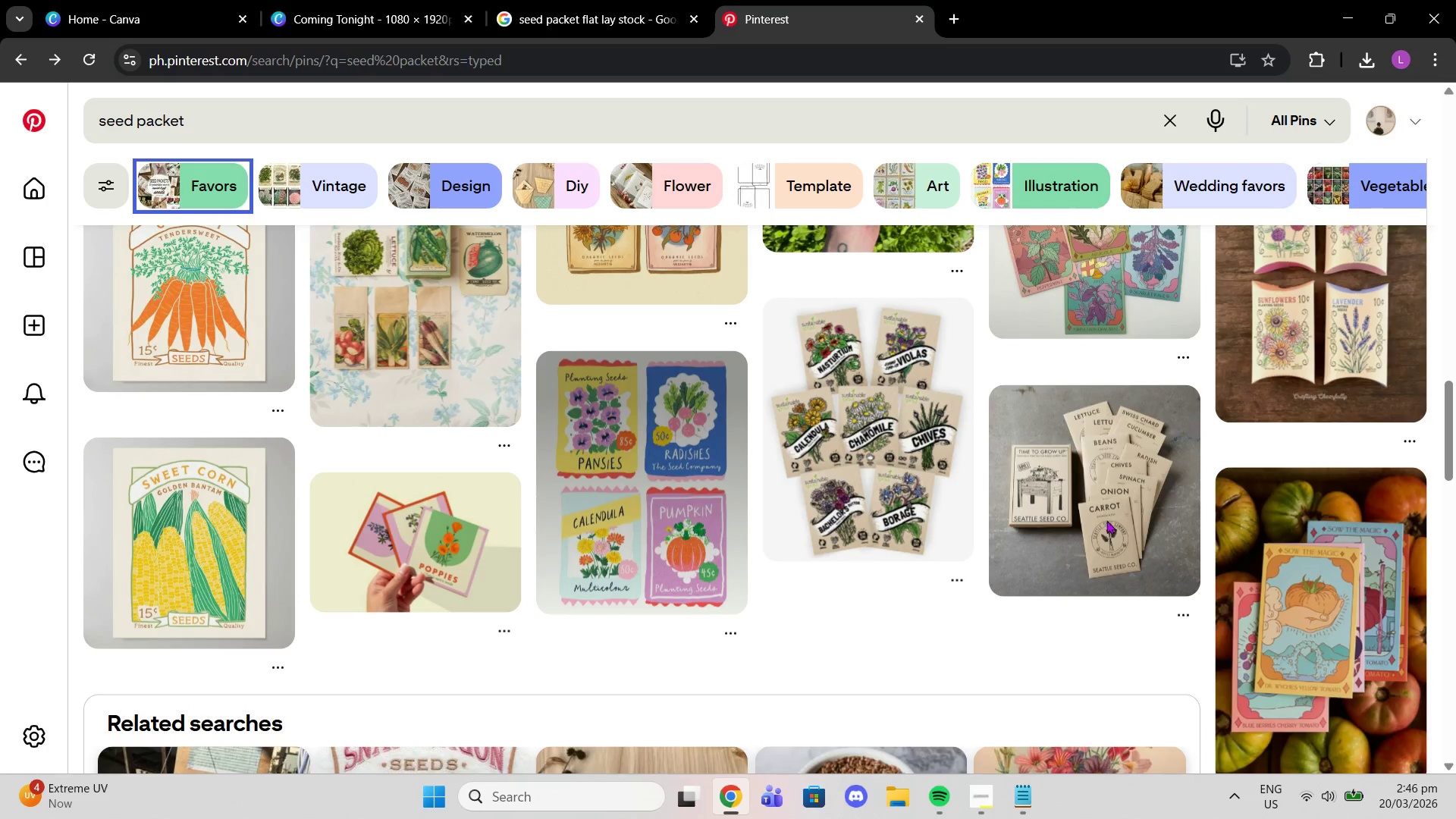 
left_click([1106, 520])
 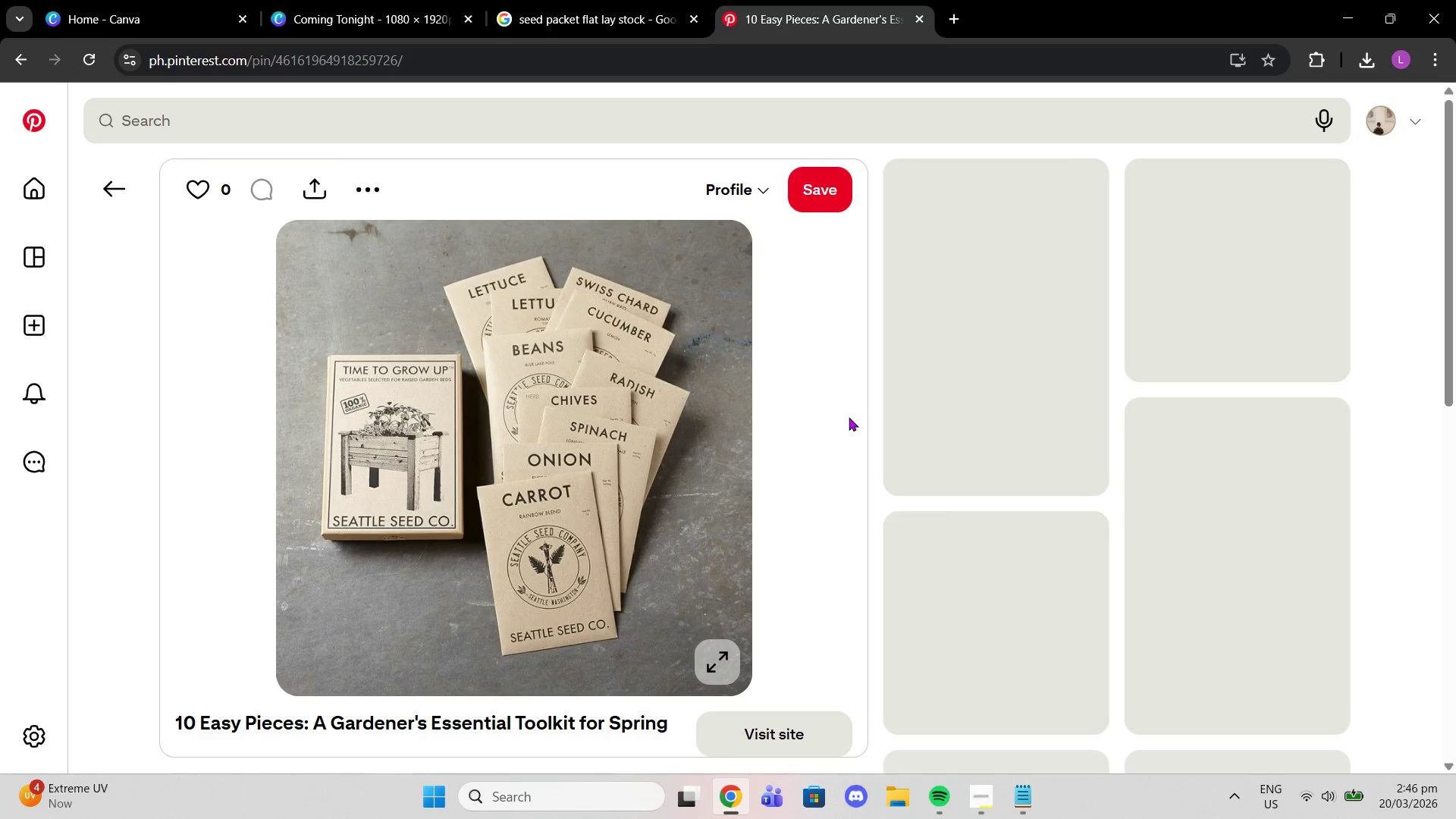 
left_click([515, 0])
 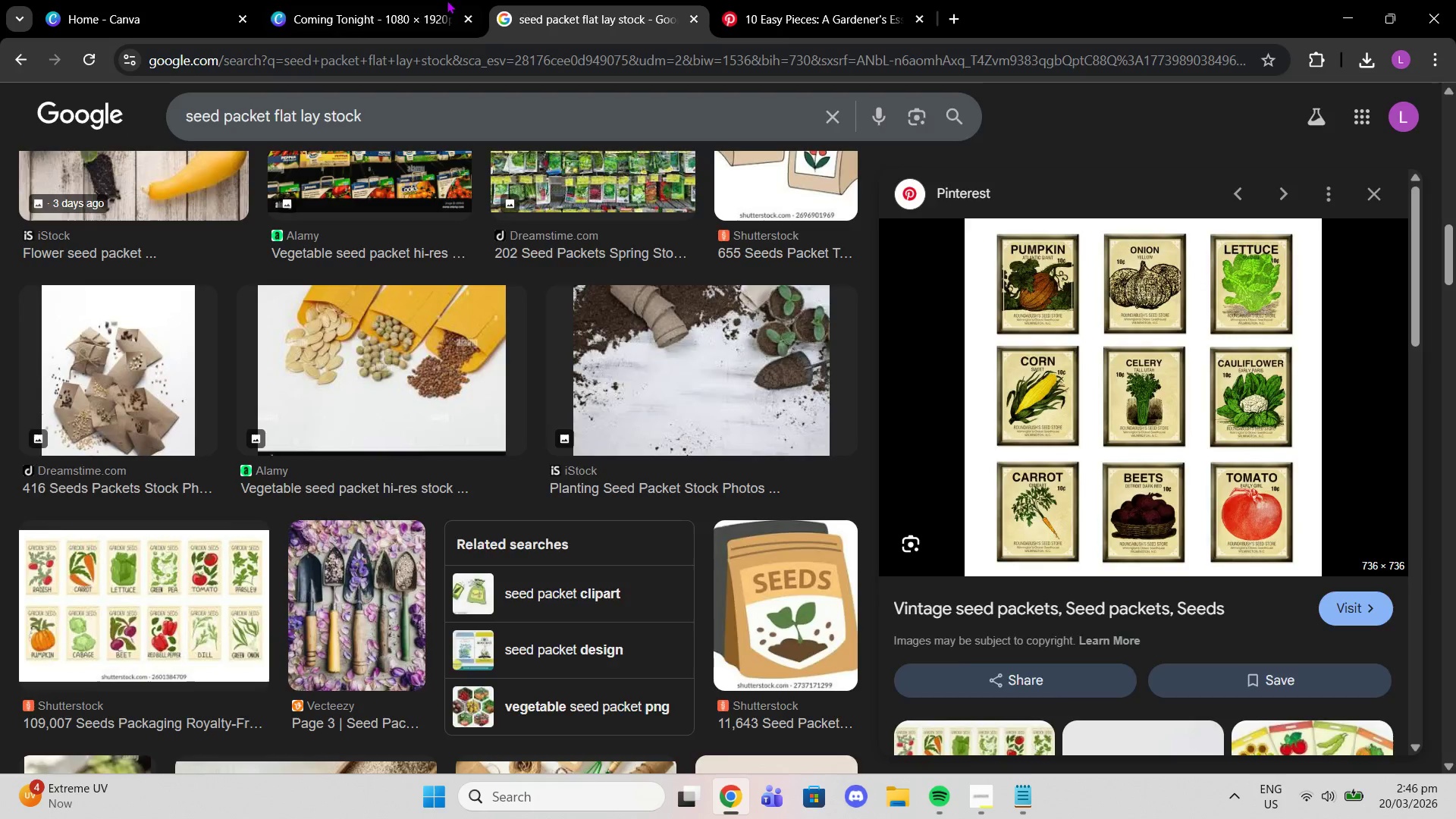 
left_click([446, 0])
 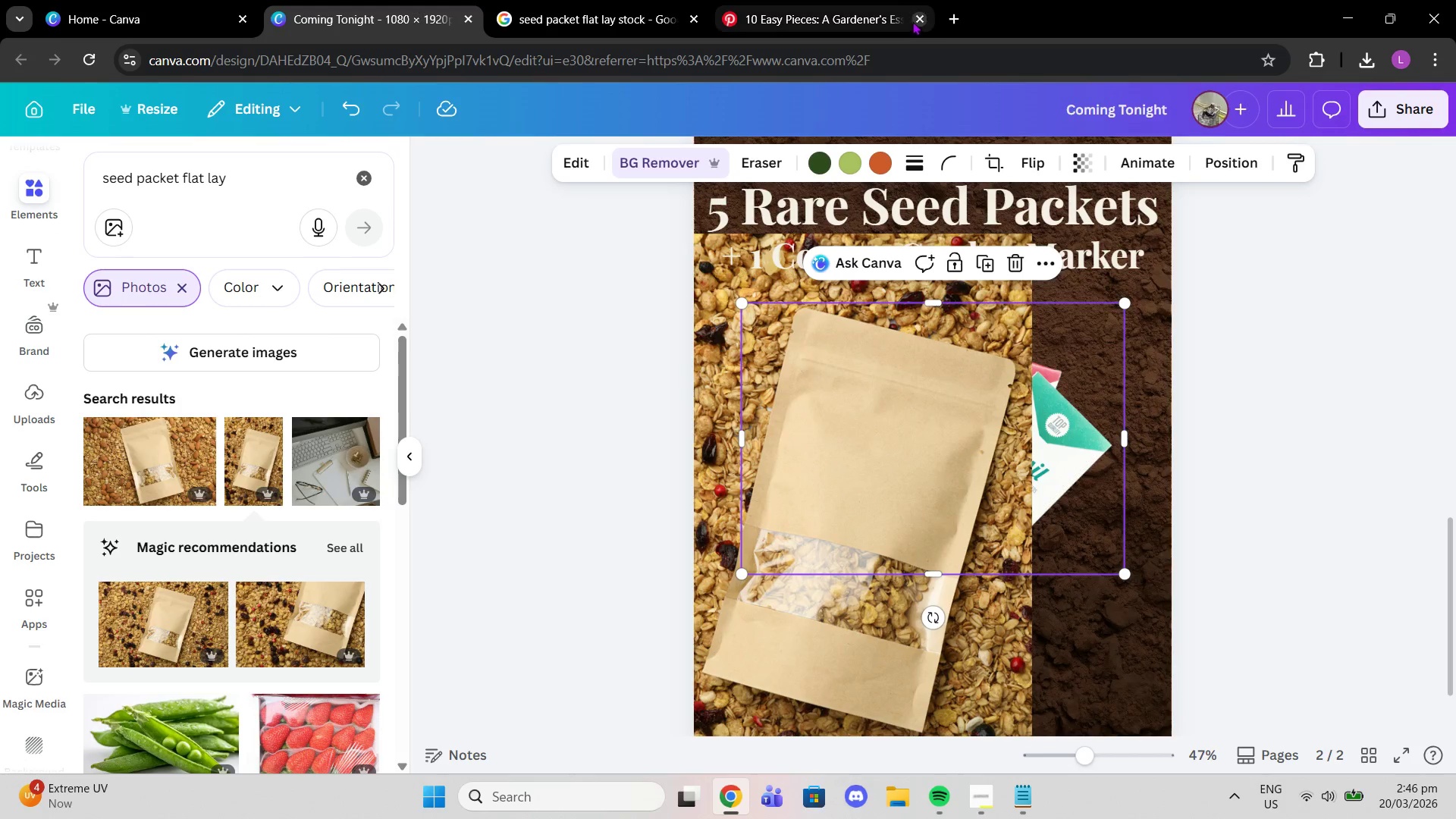 
left_click([912, 17])
 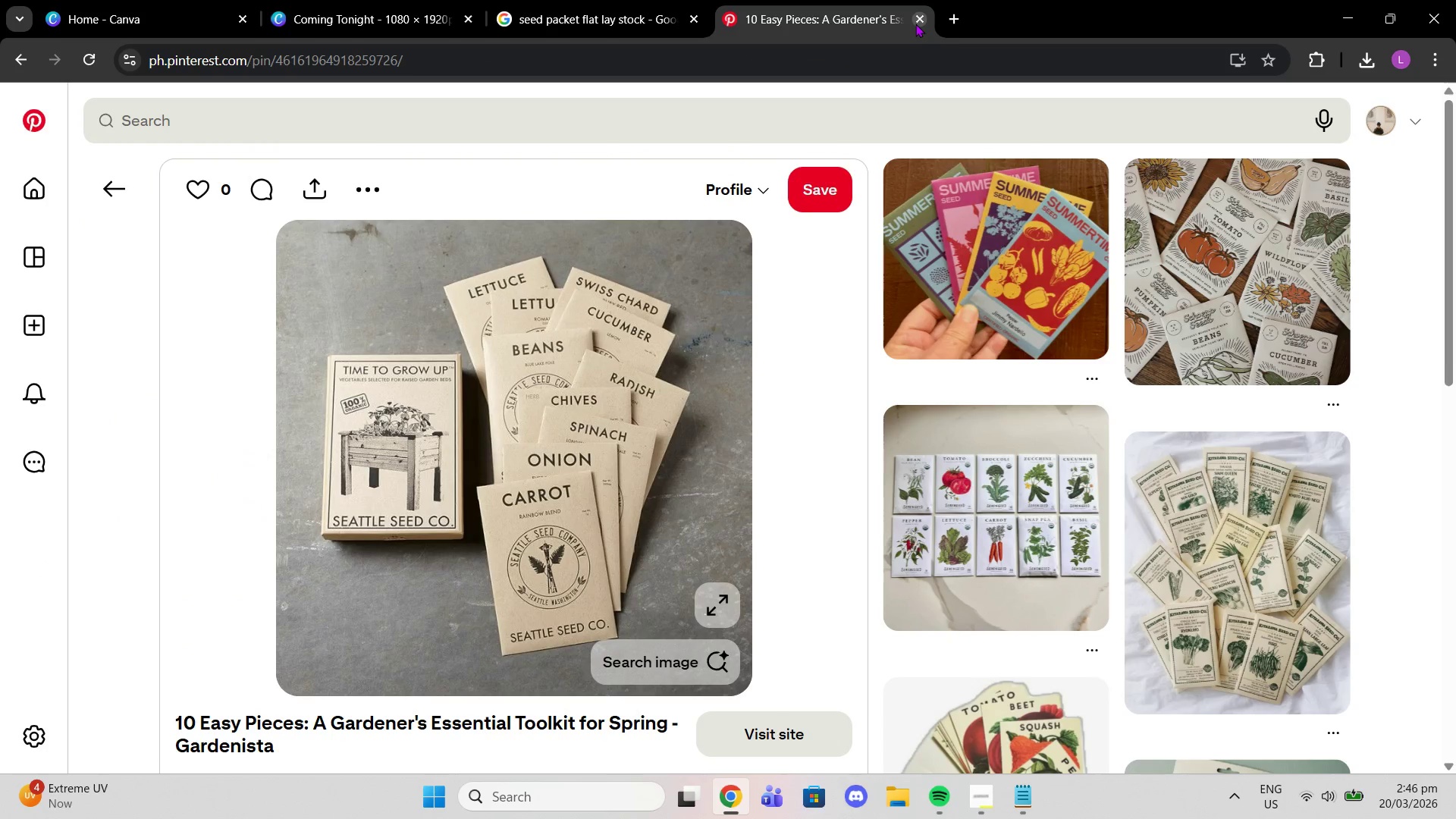 
left_click([915, 24])
 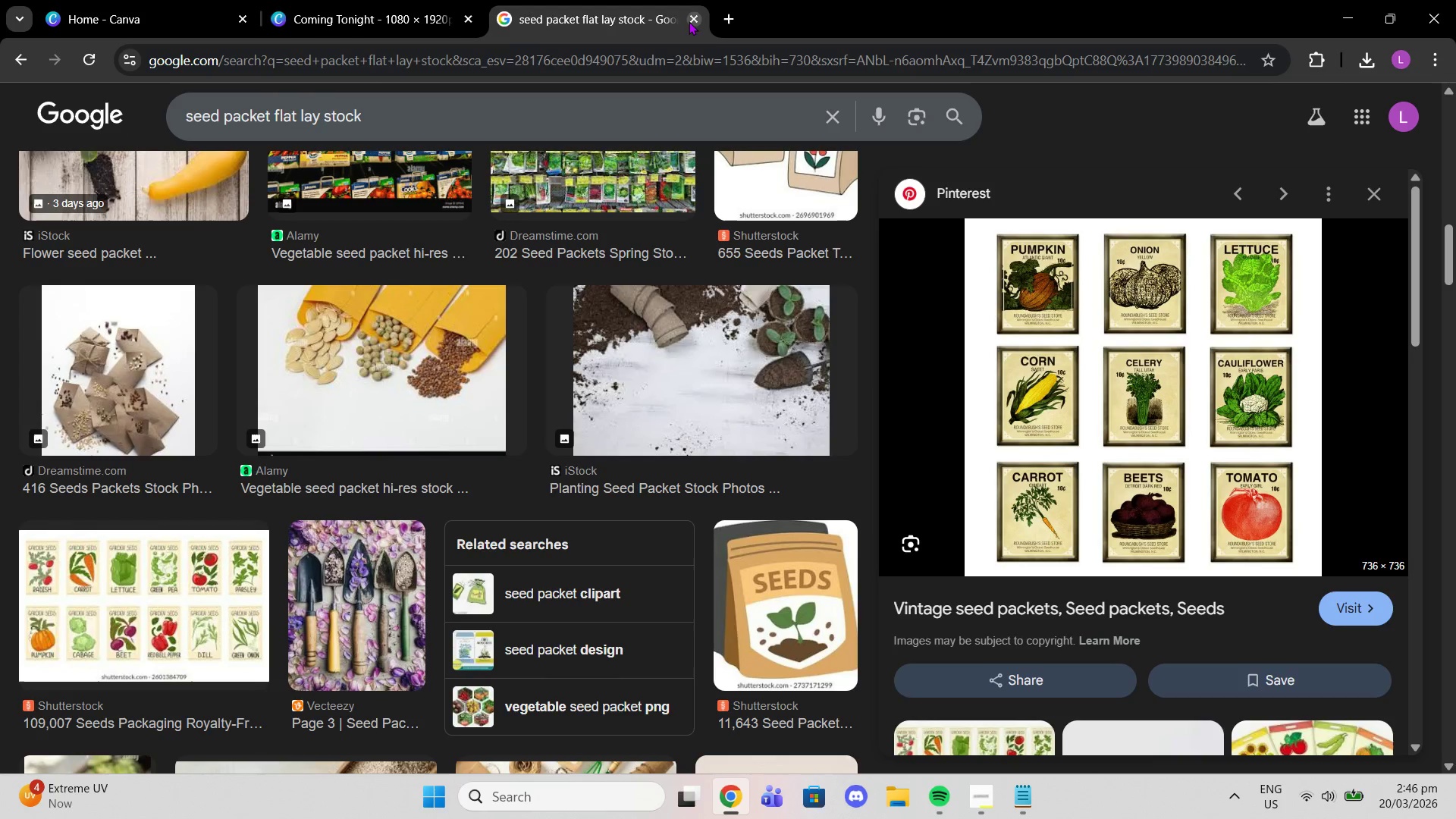 
left_click([689, 21])
 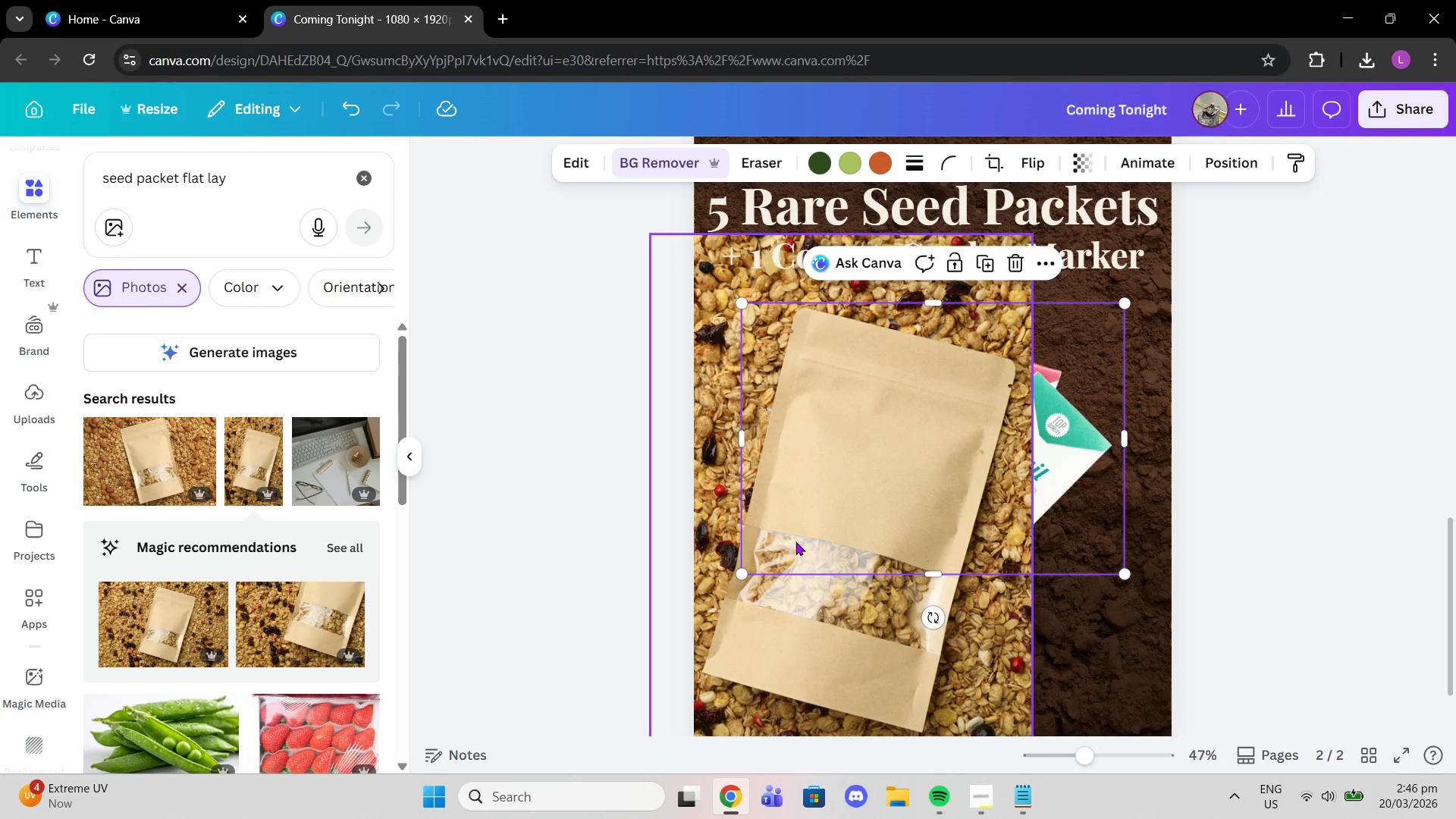 
left_click([836, 511])
 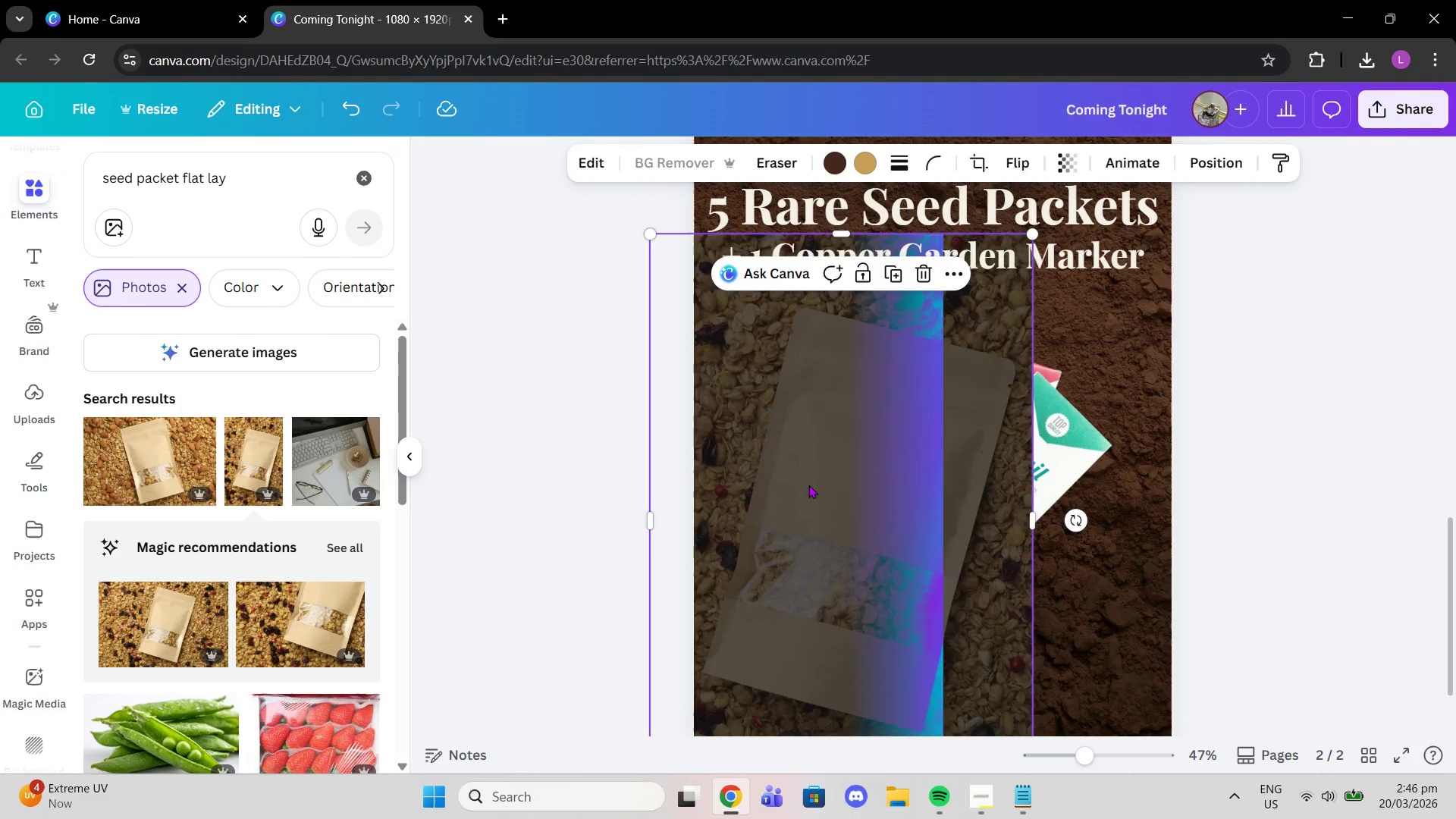 
left_click_drag(start_coordinate=[840, 579], to_coordinate=[881, 578])
 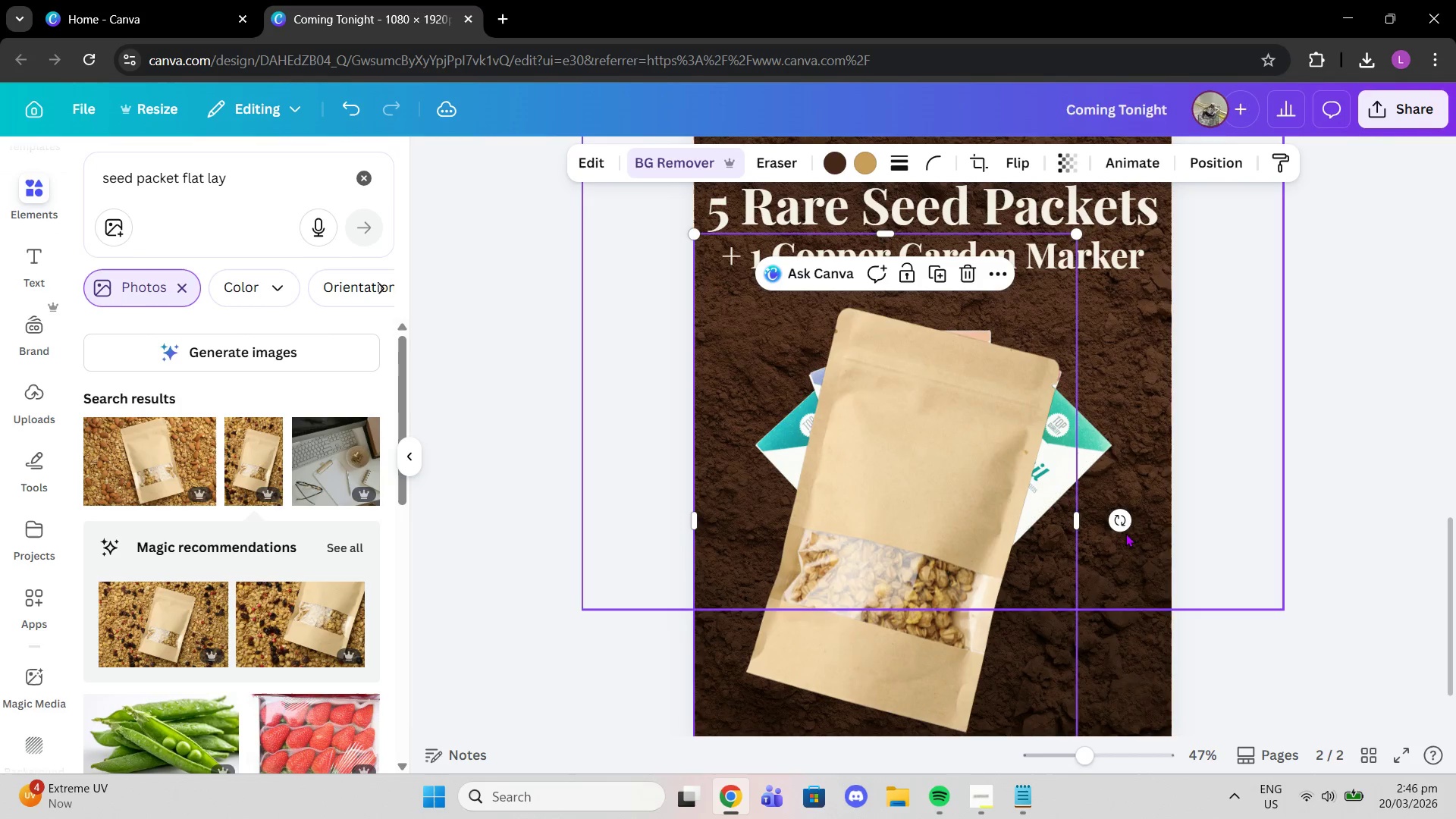 
left_click_drag(start_coordinate=[1118, 527], to_coordinate=[1118, 452])
 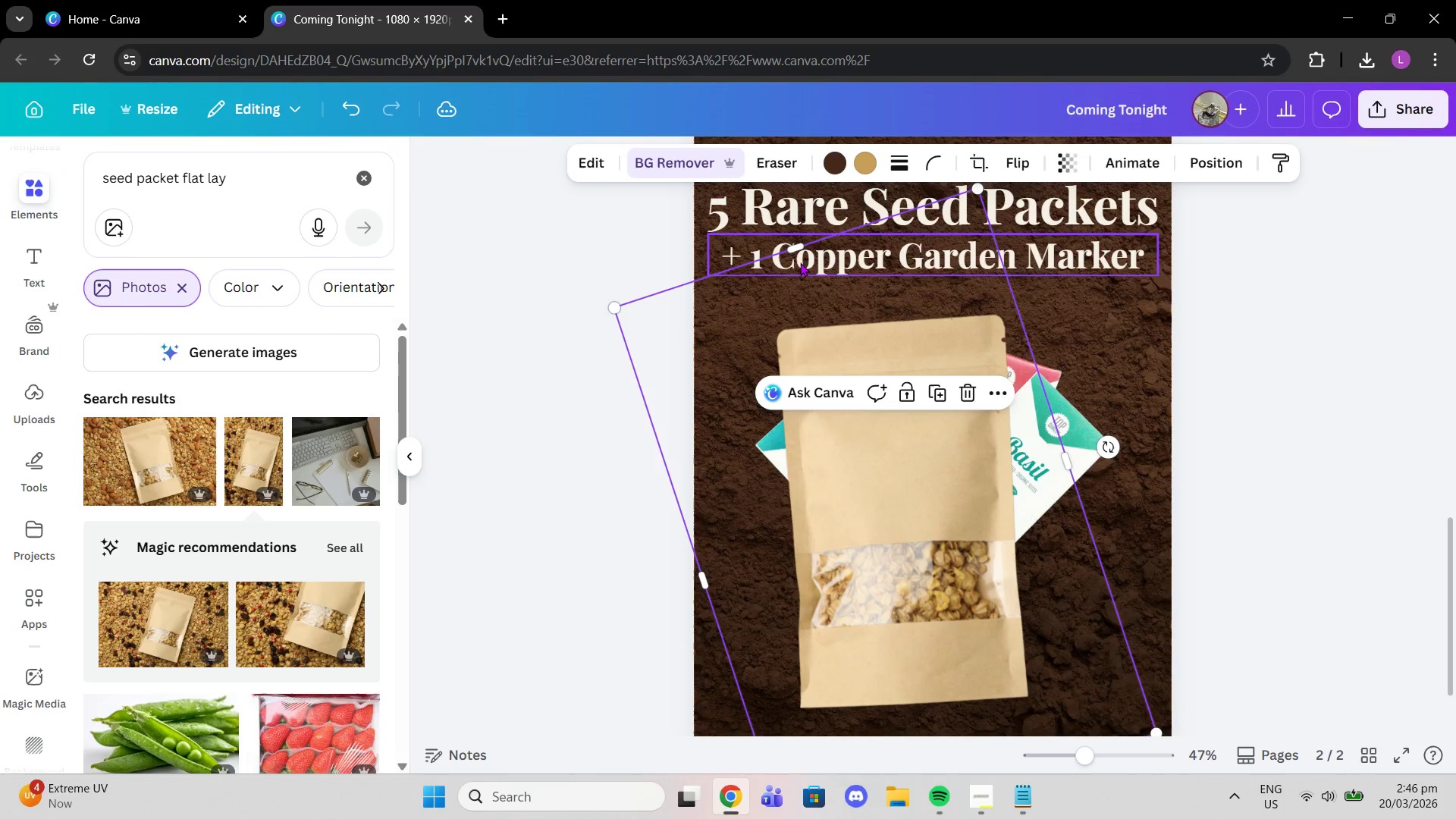 
left_click_drag(start_coordinate=[795, 249], to_coordinate=[821, 304])
 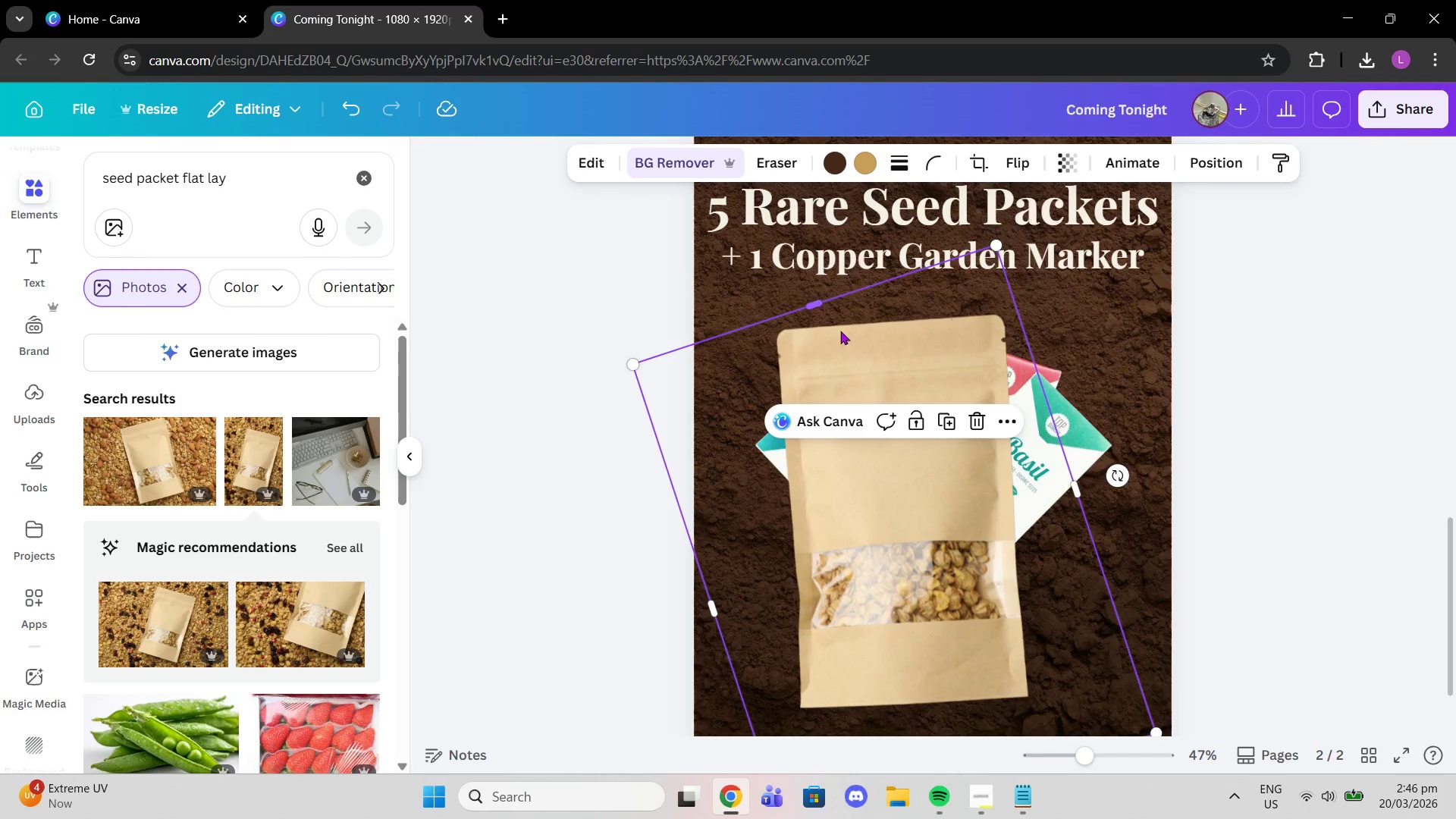 
scroll: coordinate [846, 353], scroll_direction: down, amount: 3.0
 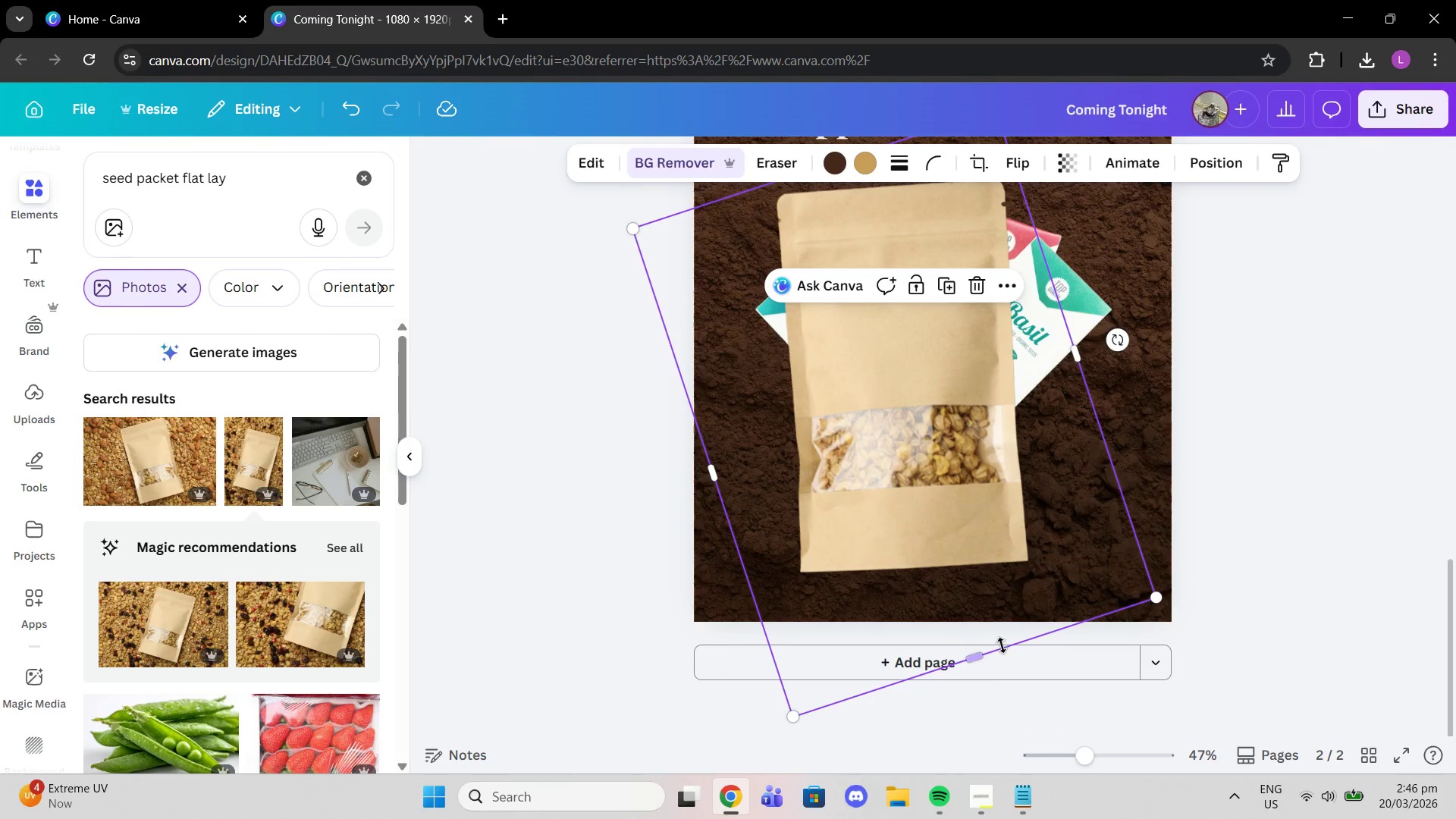 
left_click_drag(start_coordinate=[1000, 653], to_coordinate=[1005, 625])
 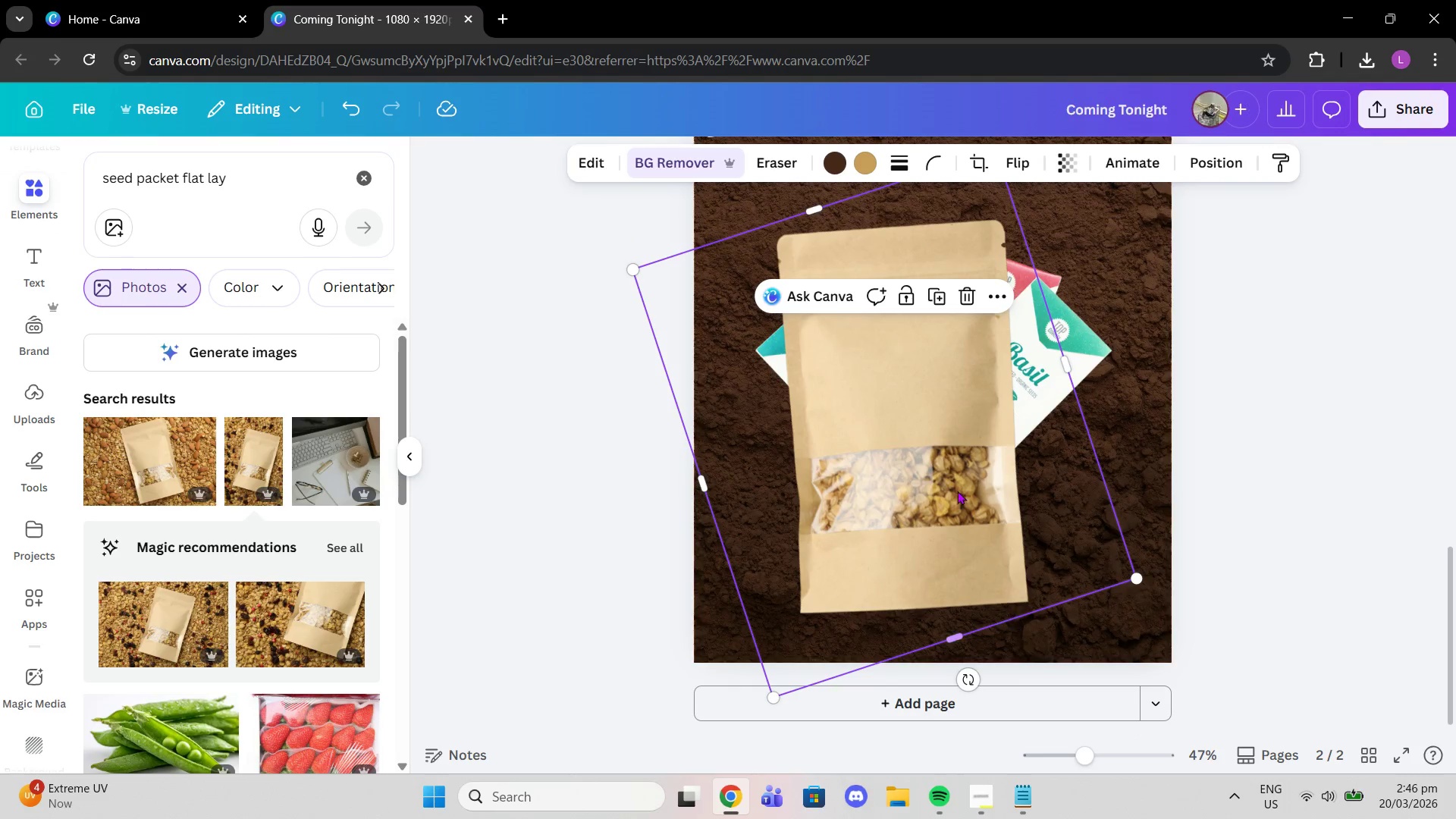 
left_click_drag(start_coordinate=[951, 479], to_coordinate=[914, 419])
 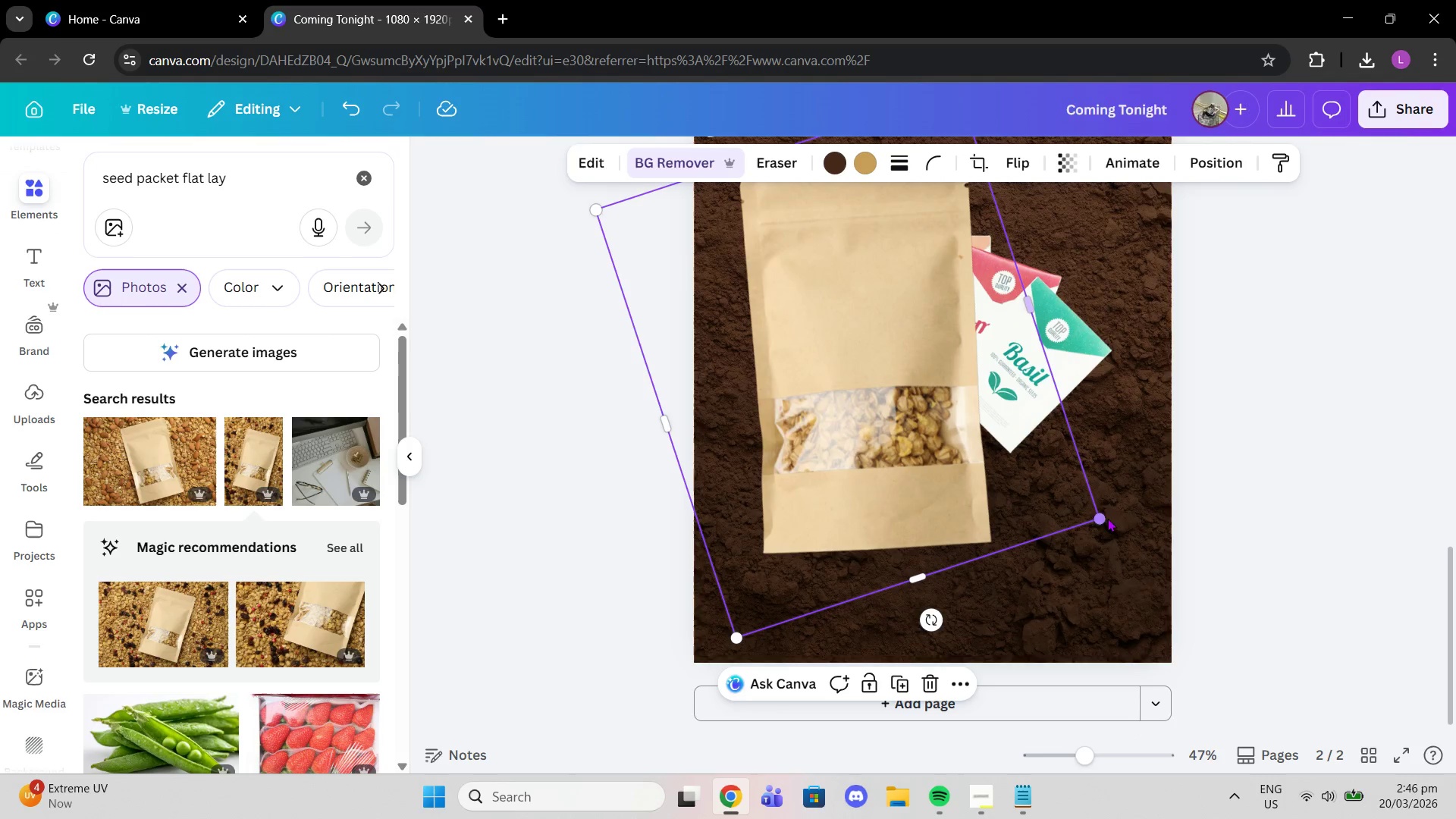 
left_click_drag(start_coordinate=[1094, 519], to_coordinate=[905, 387])
 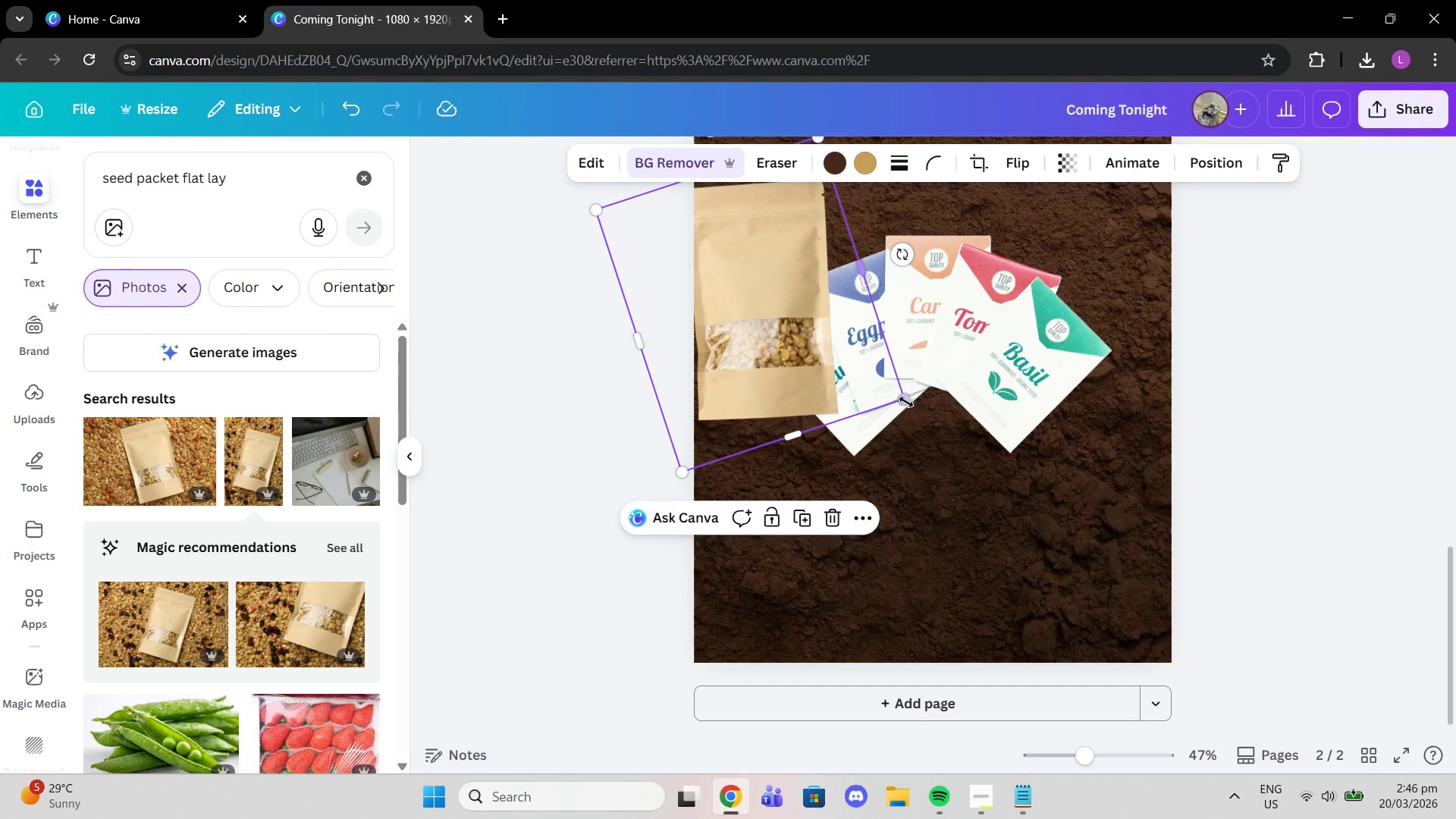 
left_click_drag(start_coordinate=[906, 402], to_coordinate=[870, 378])
 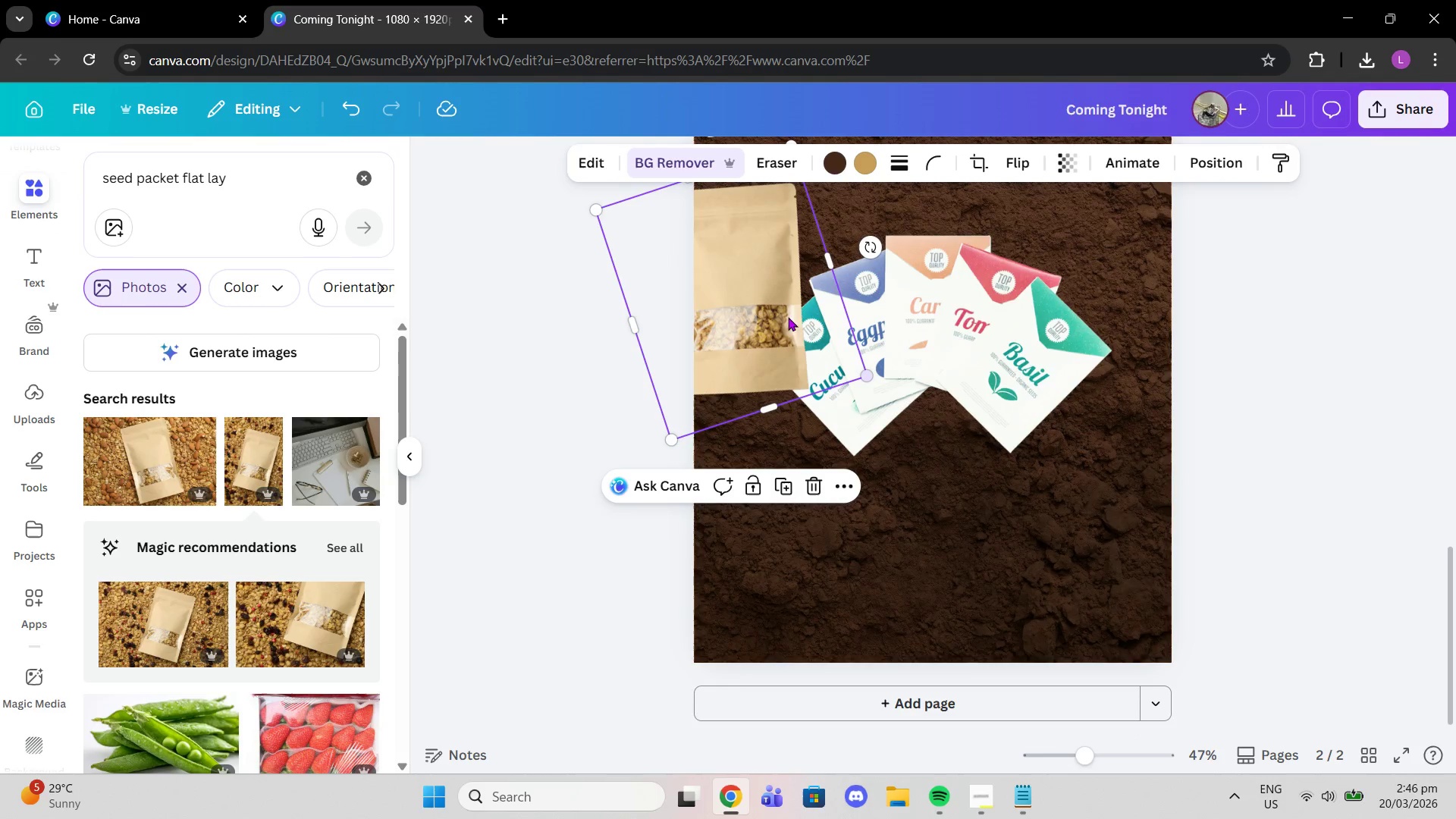 
left_click_drag(start_coordinate=[786, 316], to_coordinate=[863, 350])
 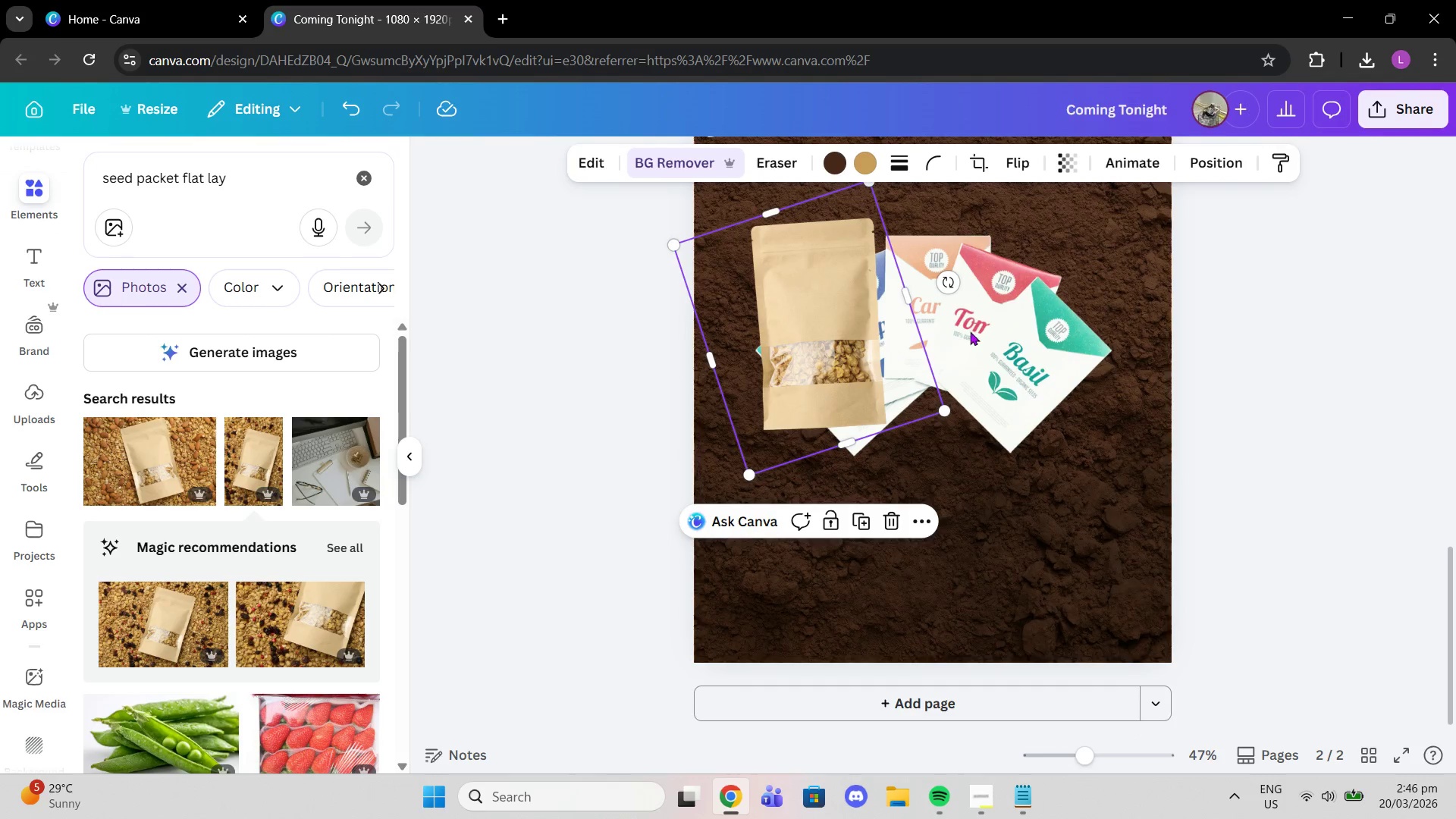 
left_click([974, 331])
 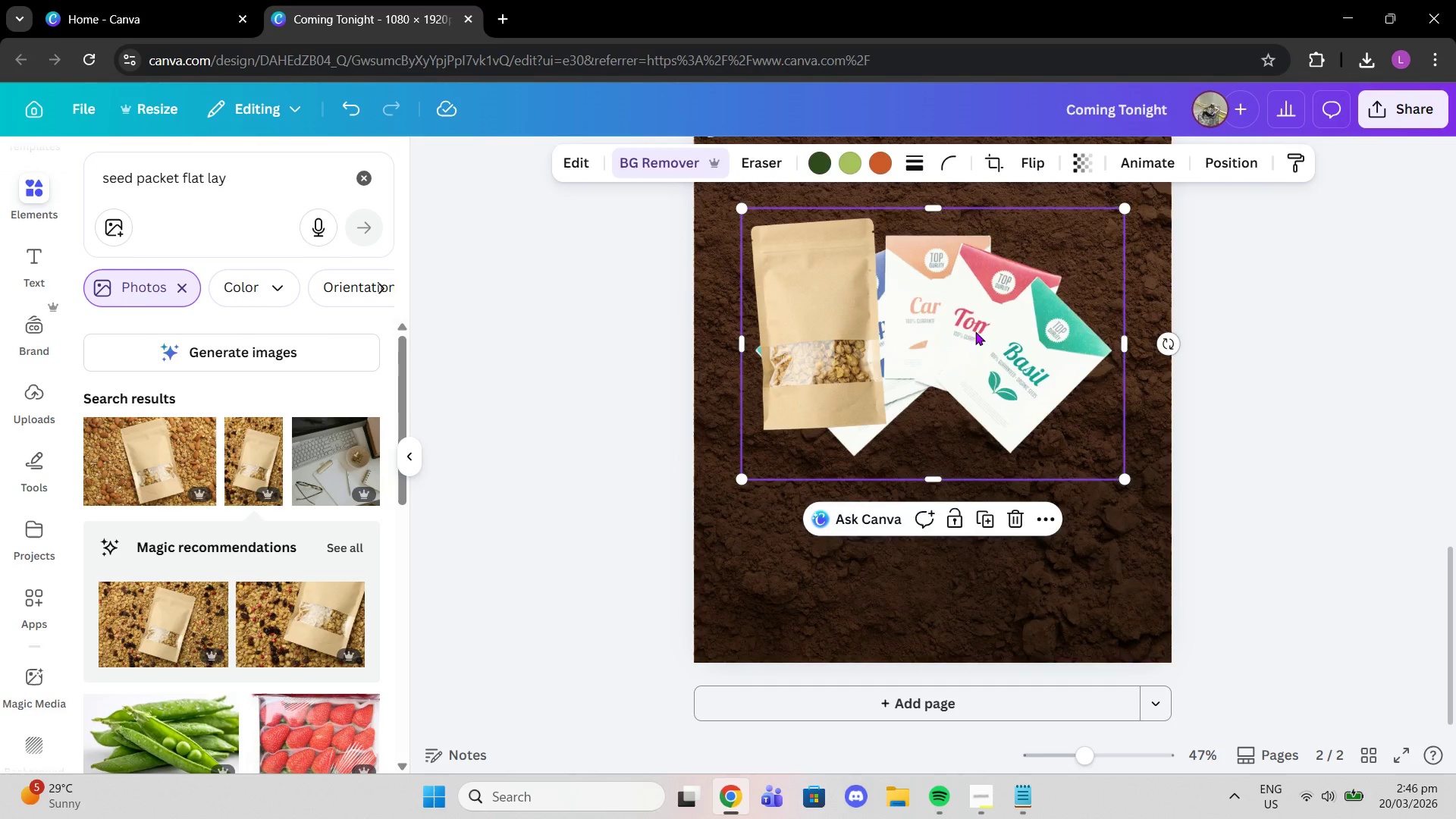 
key(Delete)
 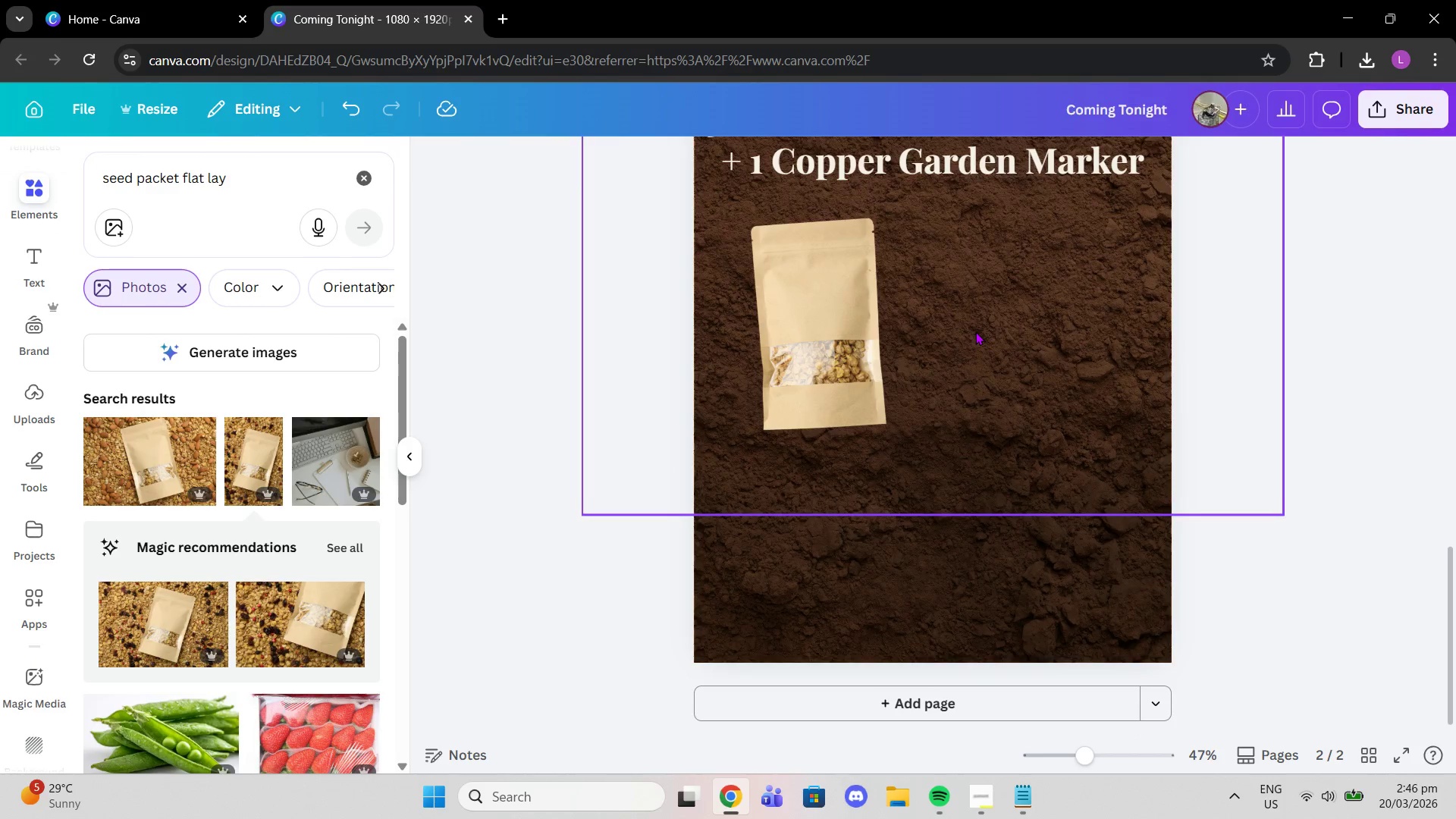 
scroll: coordinate [975, 331], scroll_direction: up, amount: 1.0
 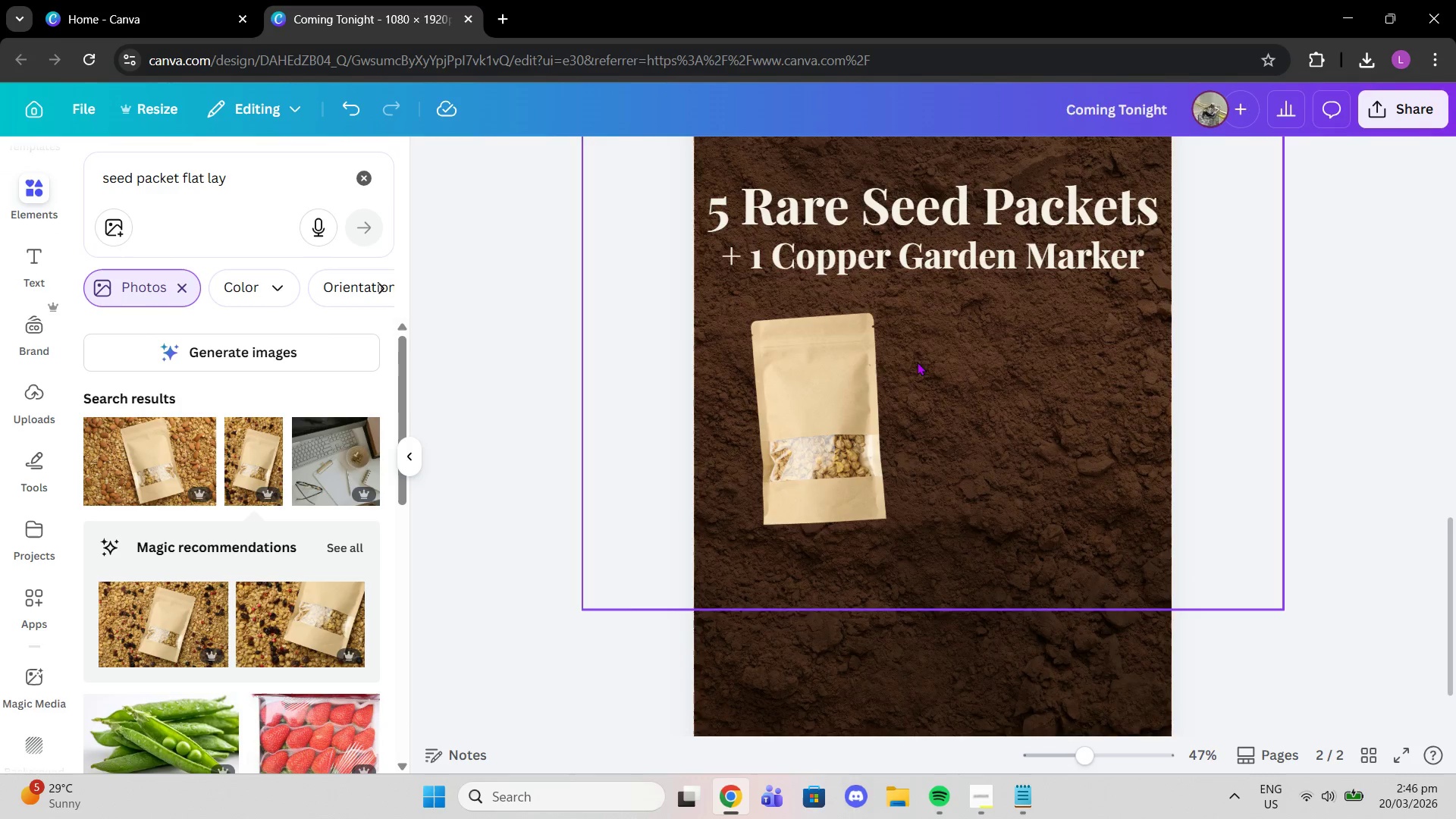 
left_click([878, 437])
 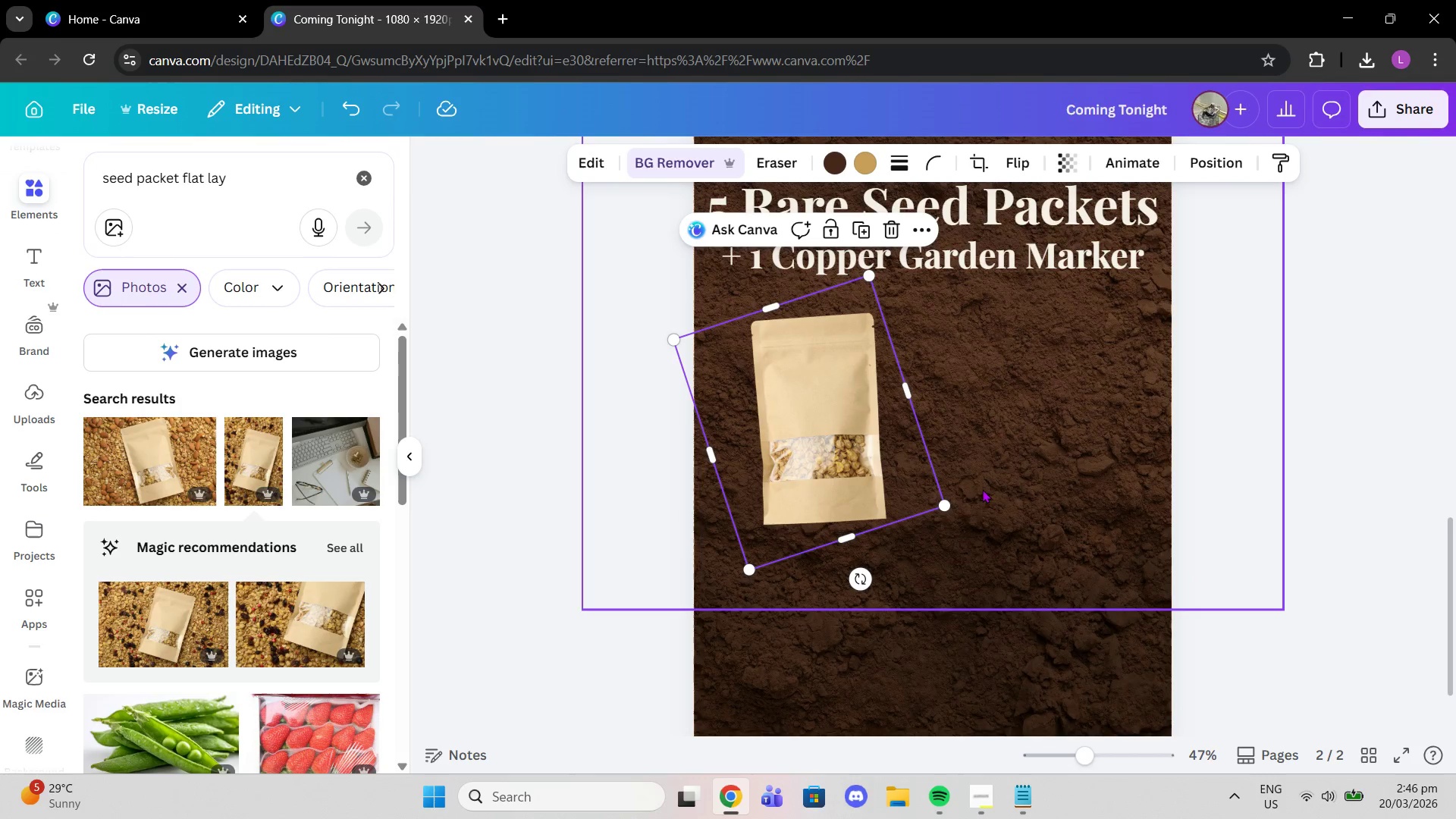 
left_click_drag(start_coordinate=[946, 499], to_coordinate=[891, 478])
 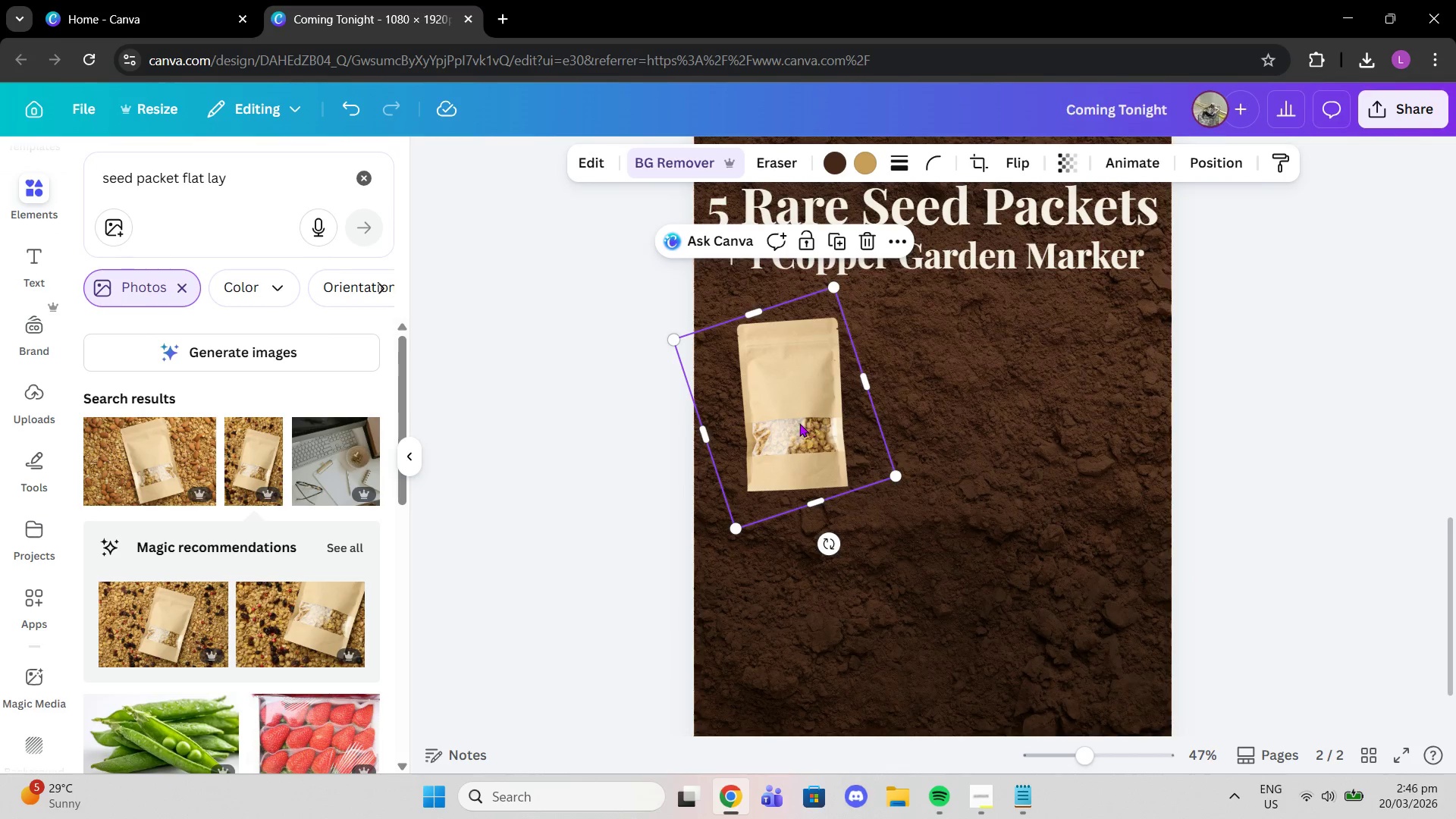 
left_click_drag(start_coordinate=[799, 423], to_coordinate=[841, 442])
 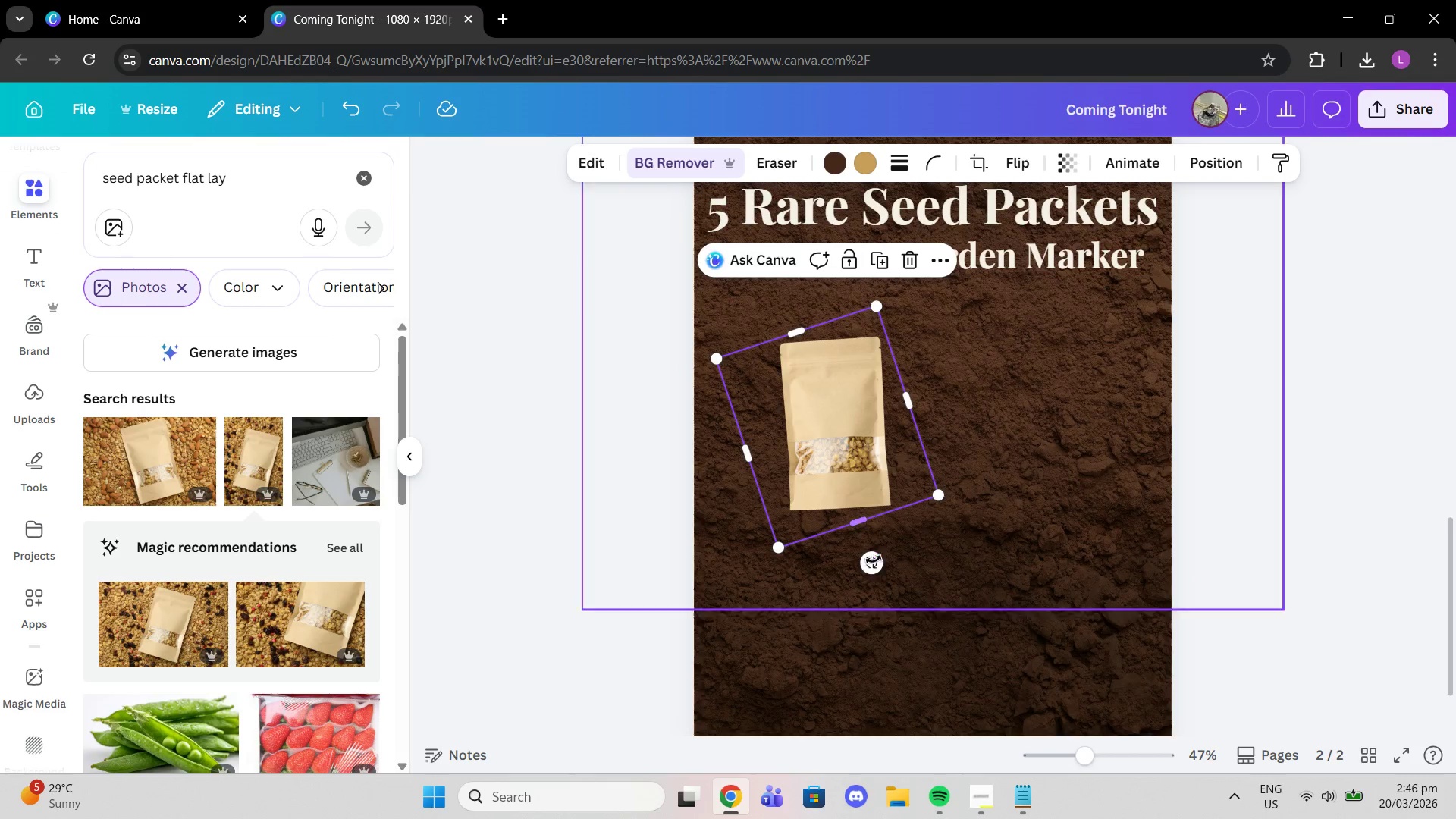 
left_click_drag(start_coordinate=[878, 575], to_coordinate=[904, 563])
 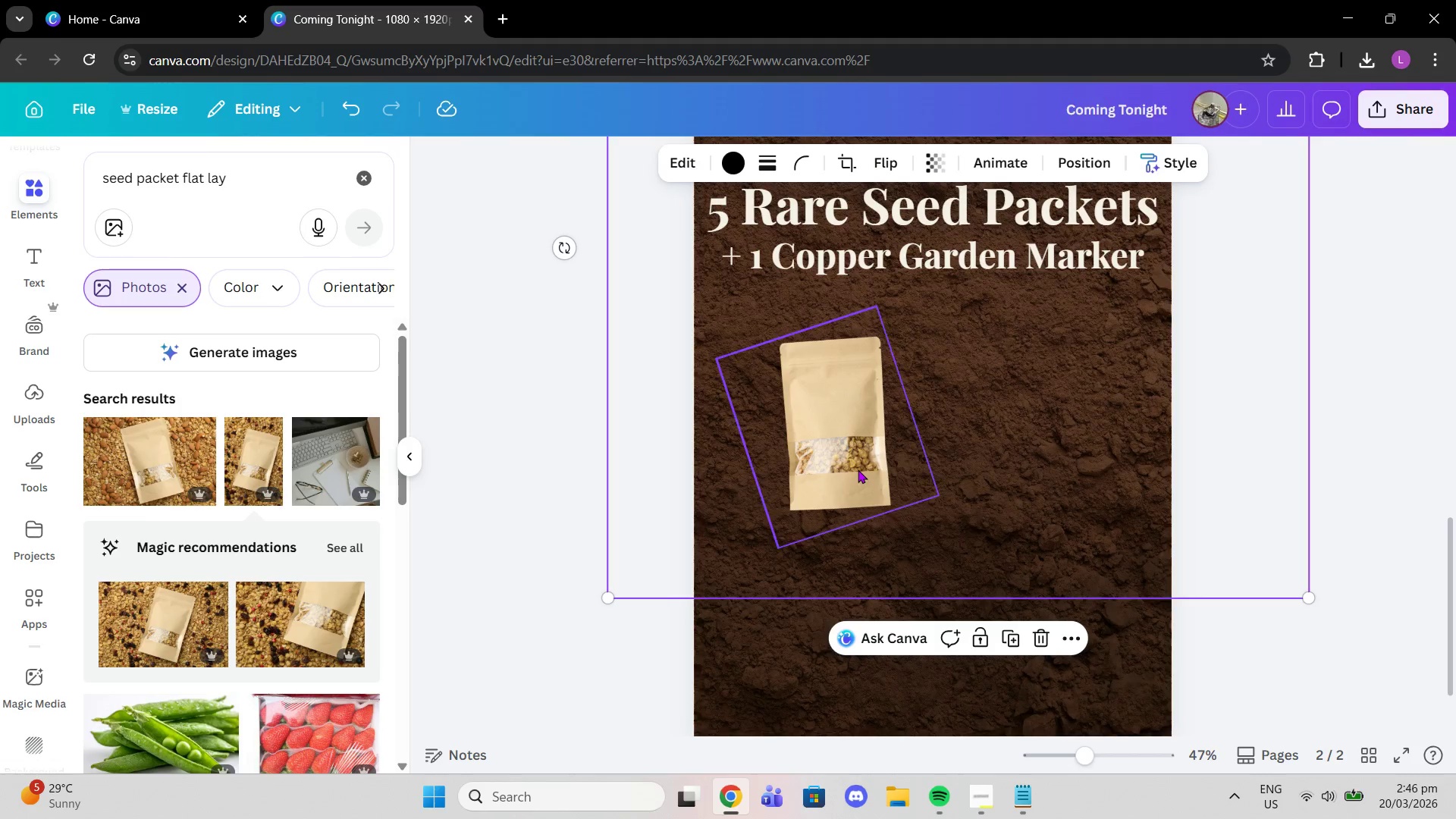 
left_click([858, 469])
 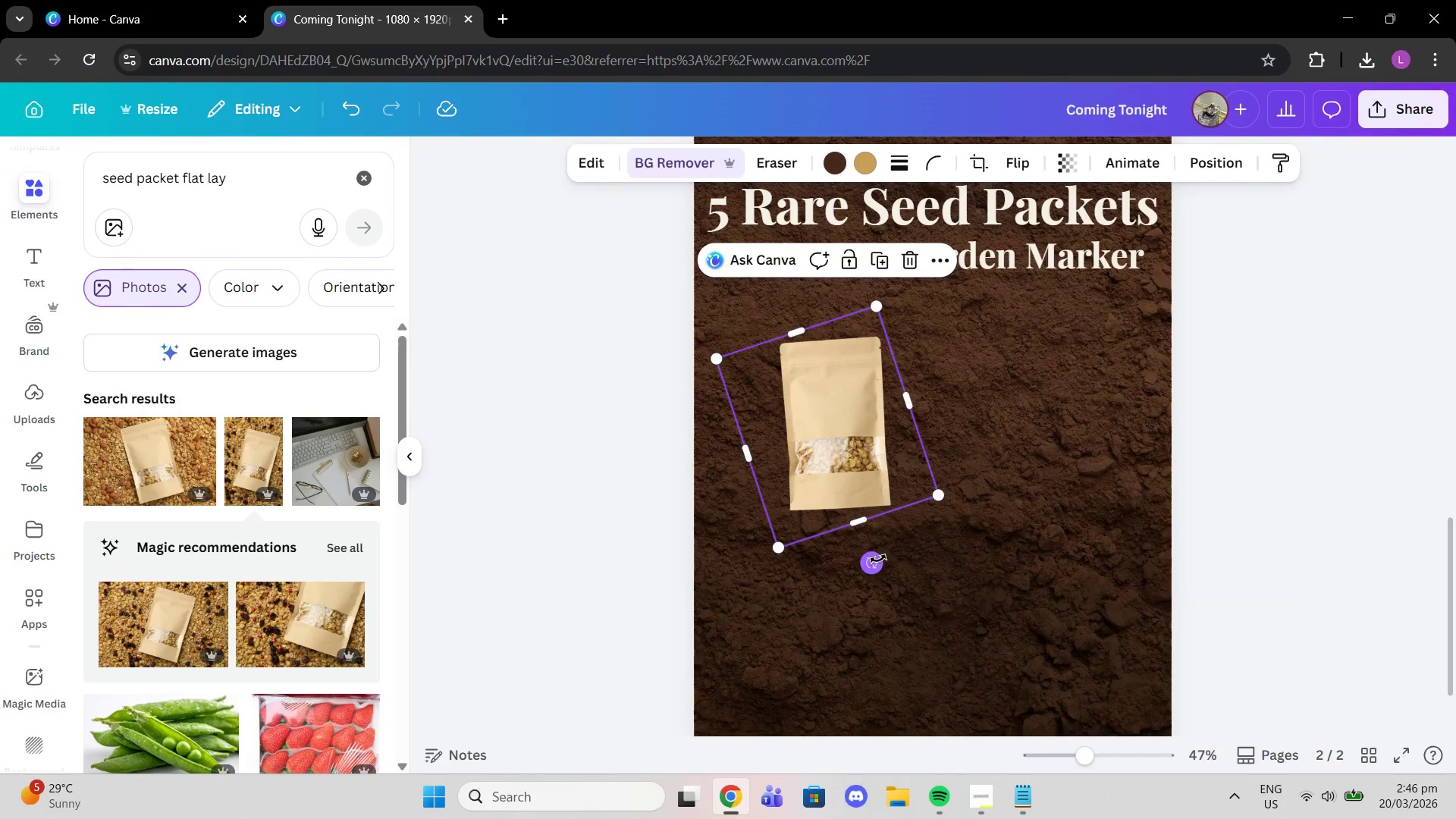 
left_click_drag(start_coordinate=[877, 559], to_coordinate=[873, 560])
 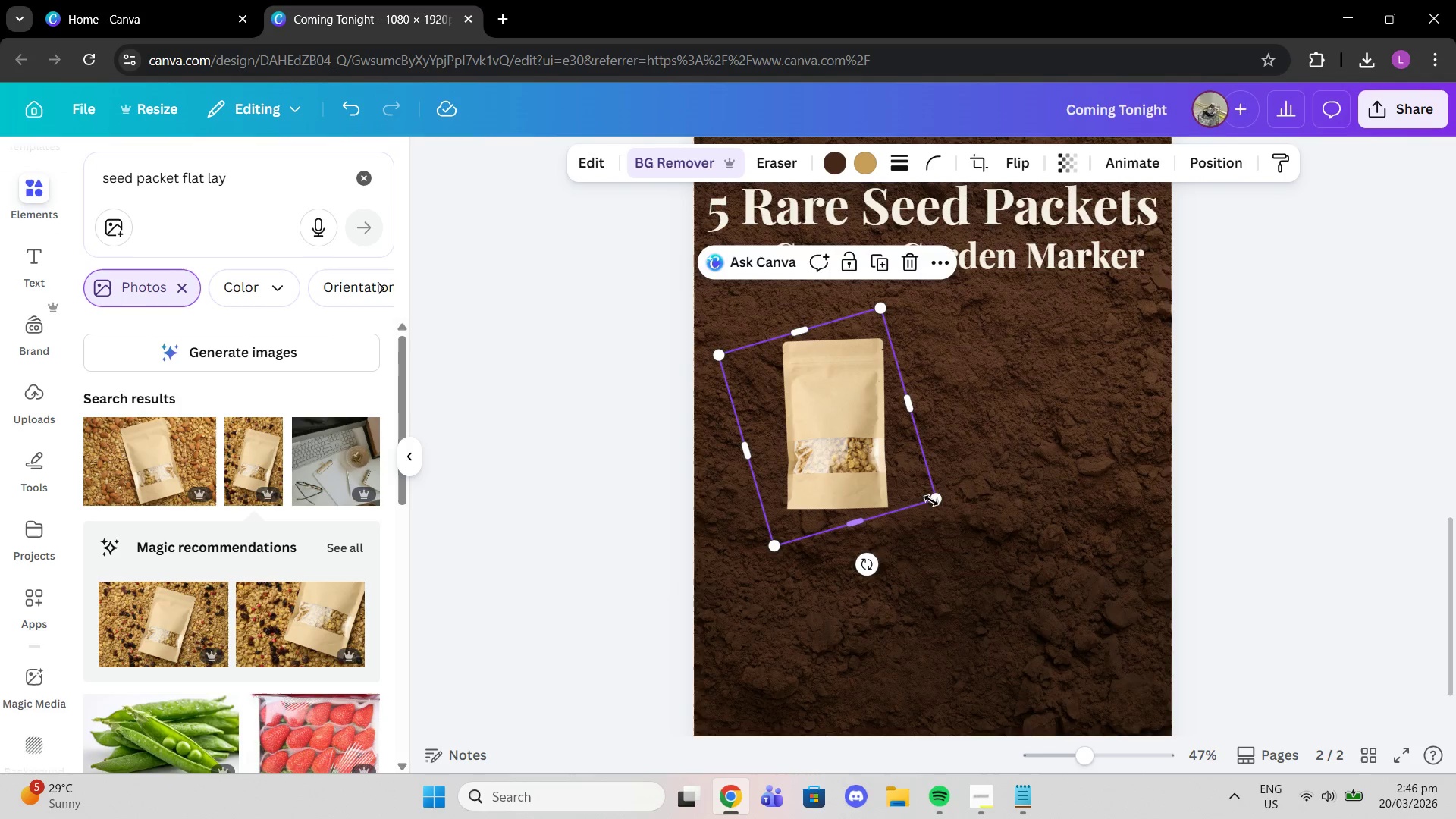 
left_click_drag(start_coordinate=[940, 494], to_coordinate=[959, 508])
 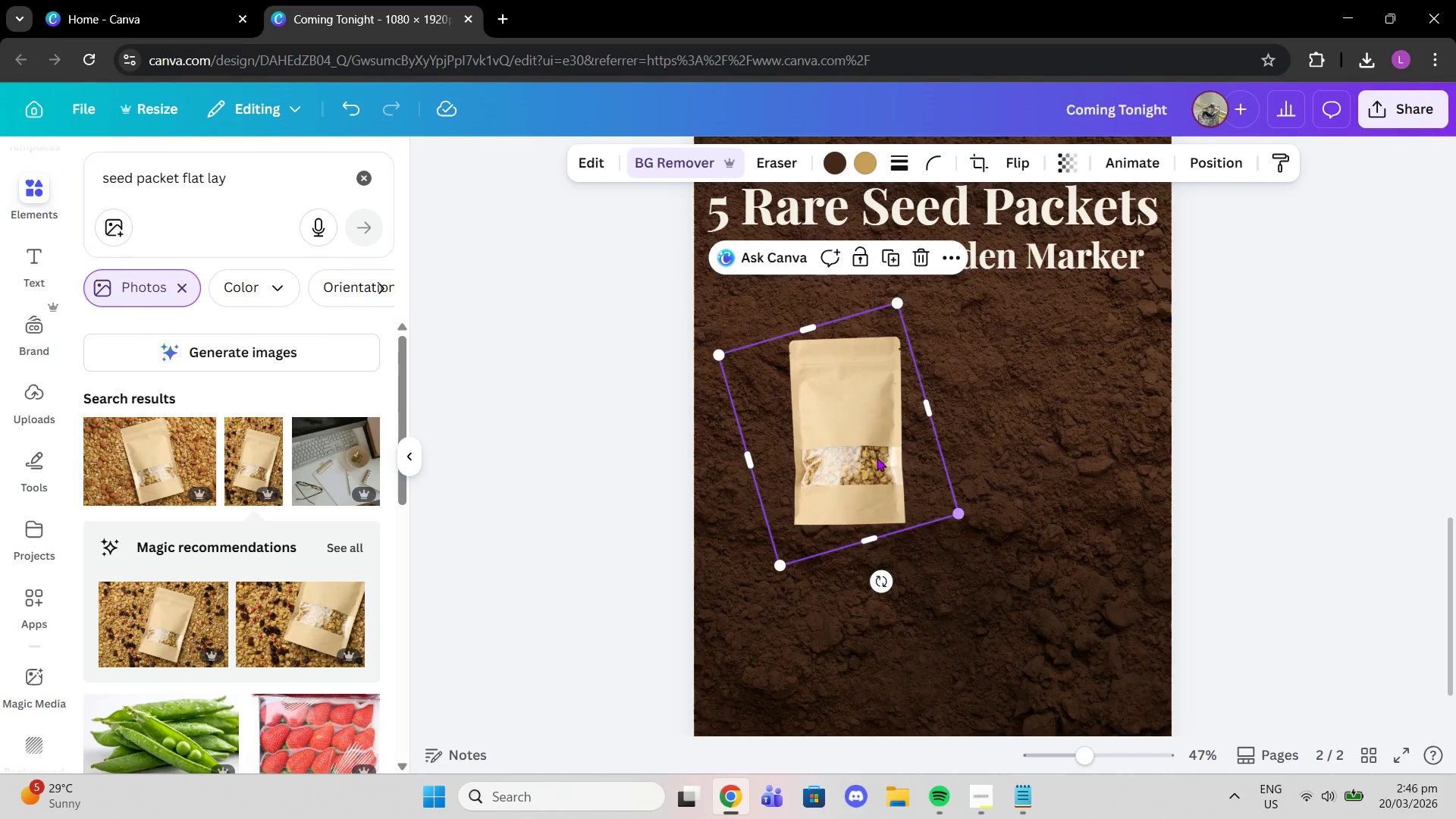 
left_click_drag(start_coordinate=[877, 457], to_coordinate=[968, 431])
 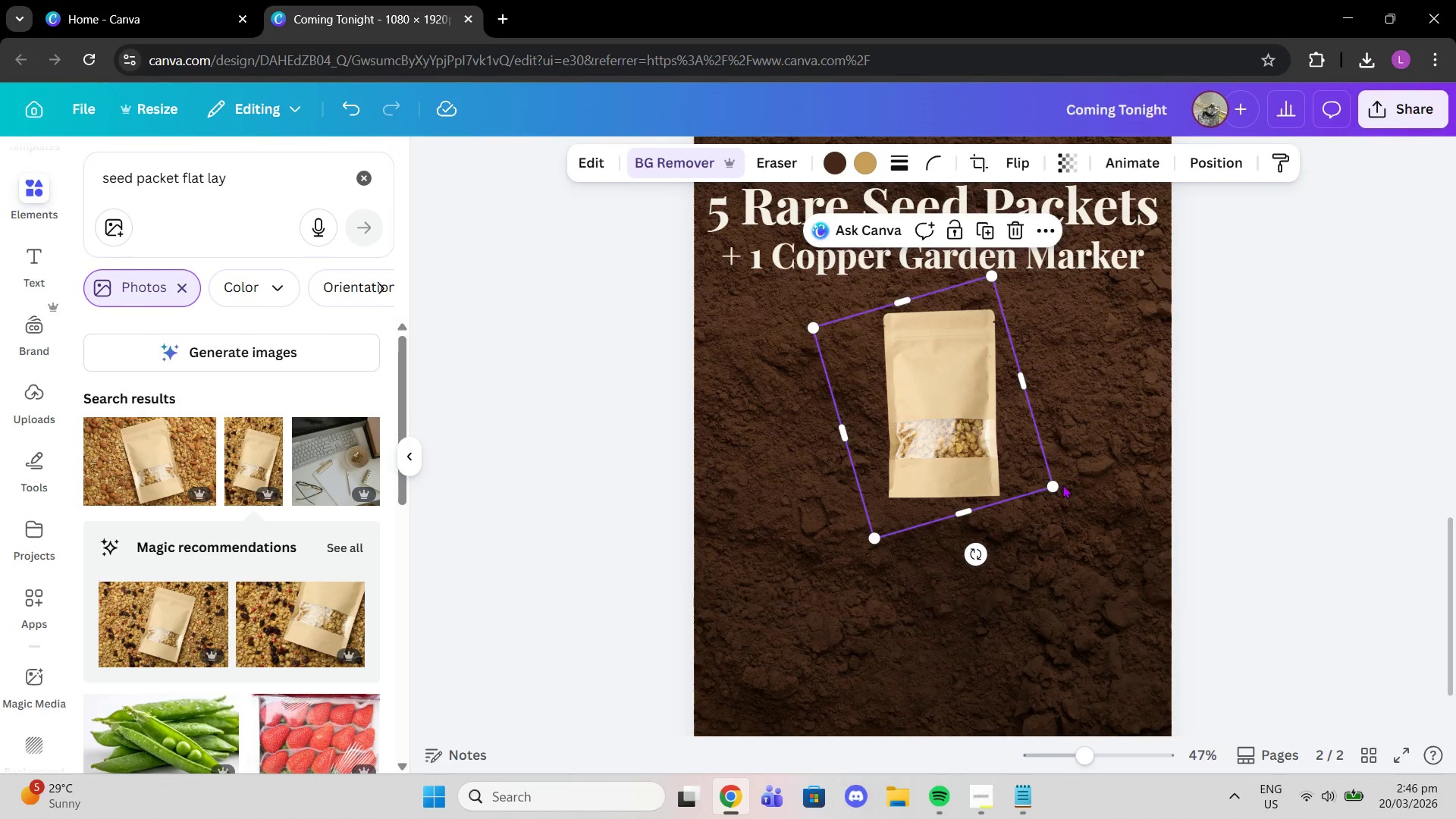 
left_click_drag(start_coordinate=[1053, 483], to_coordinate=[1026, 465])
 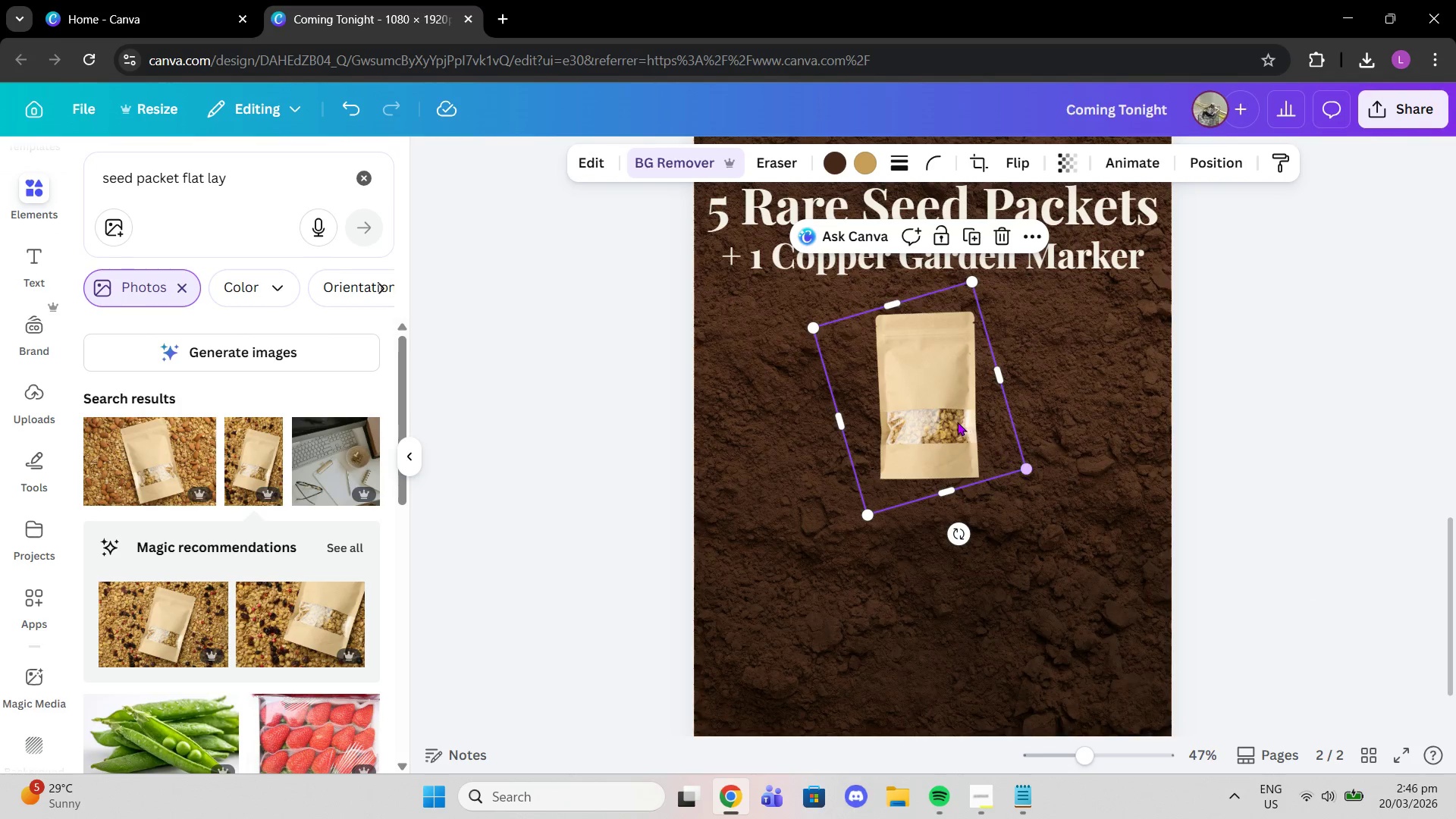 
left_click_drag(start_coordinate=[956, 422], to_coordinate=[965, 423])
 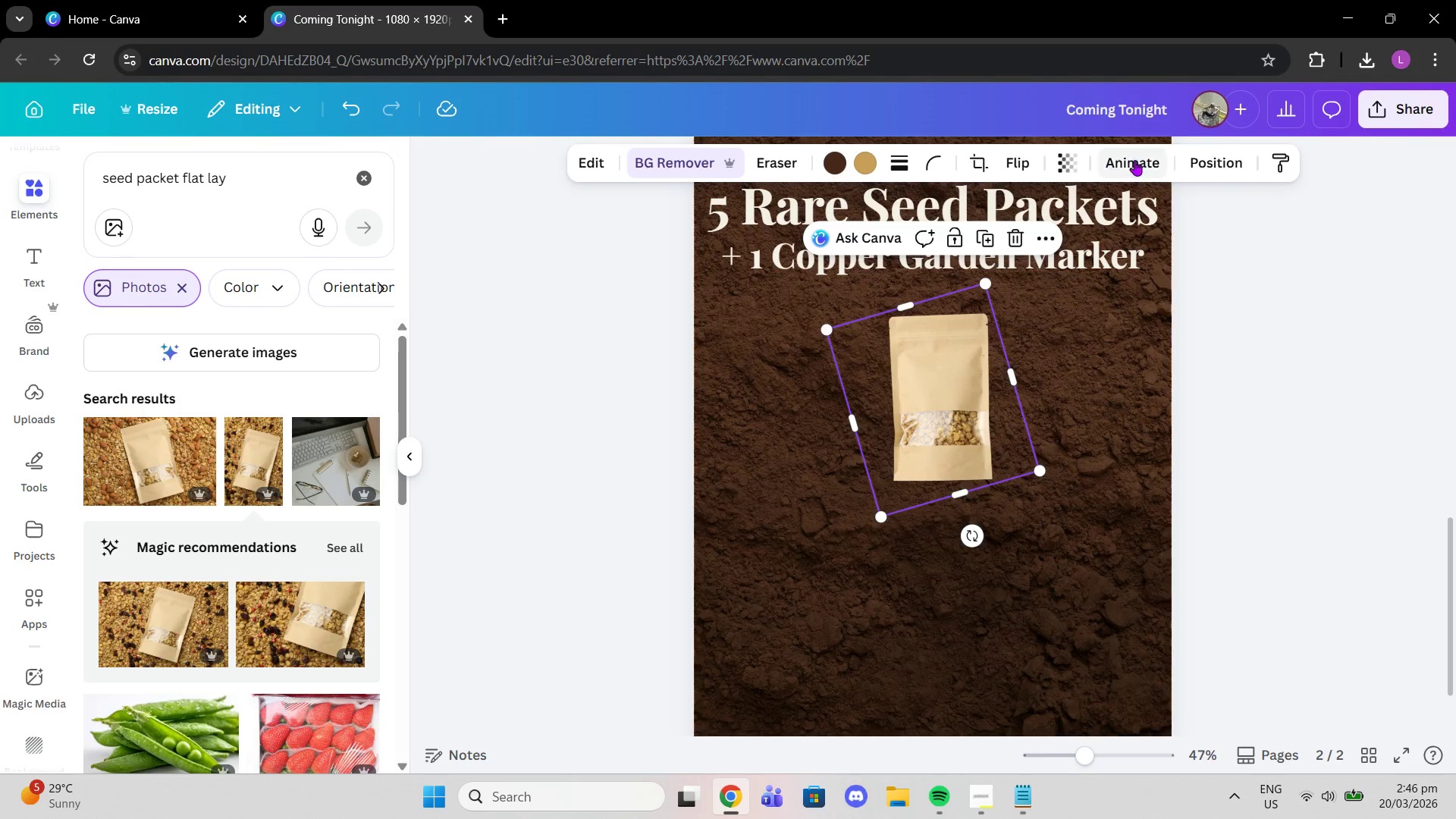 
left_click([1235, 155])
 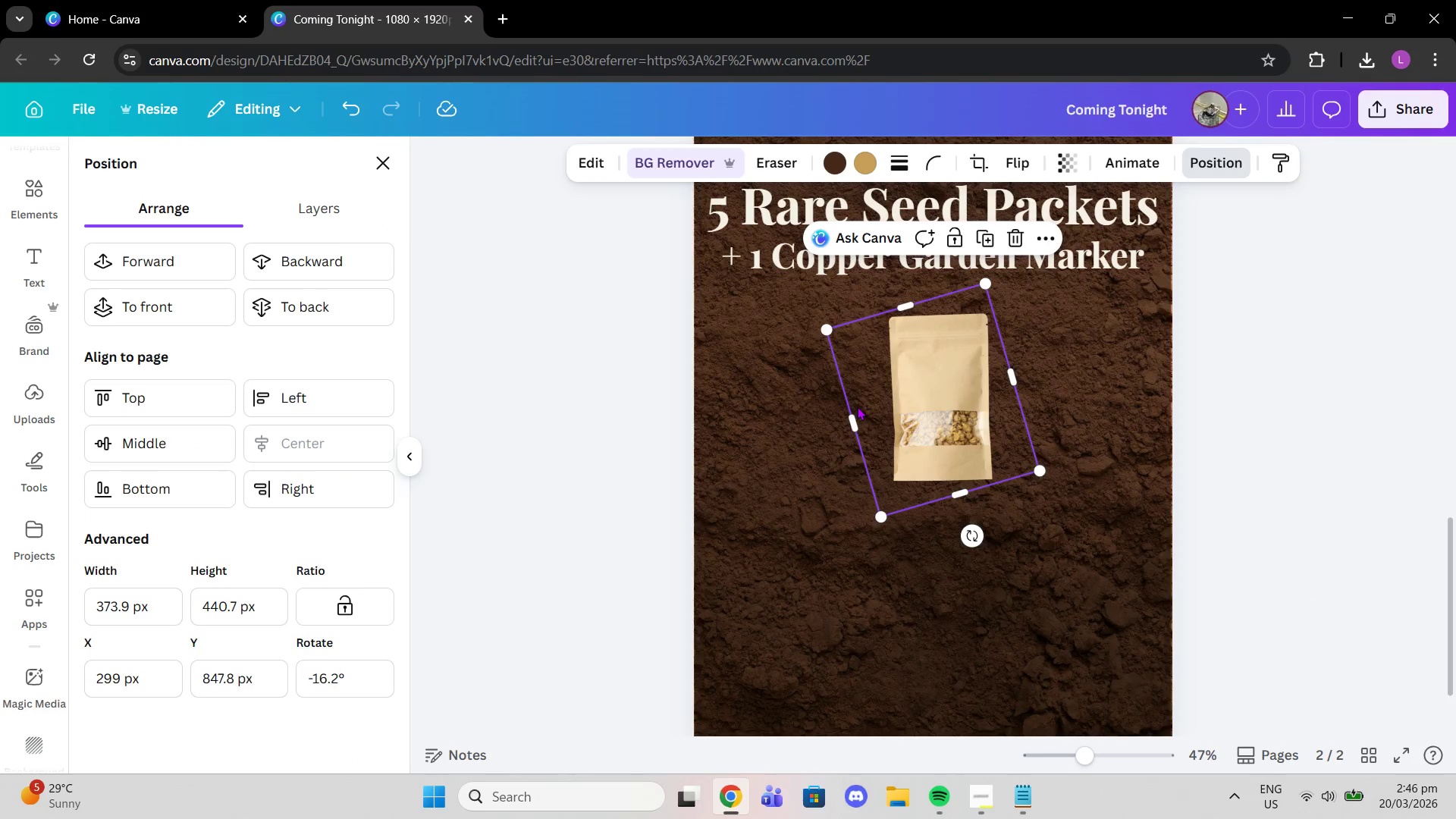 
left_click_drag(start_coordinate=[852, 414], to_coordinate=[864, 414])
 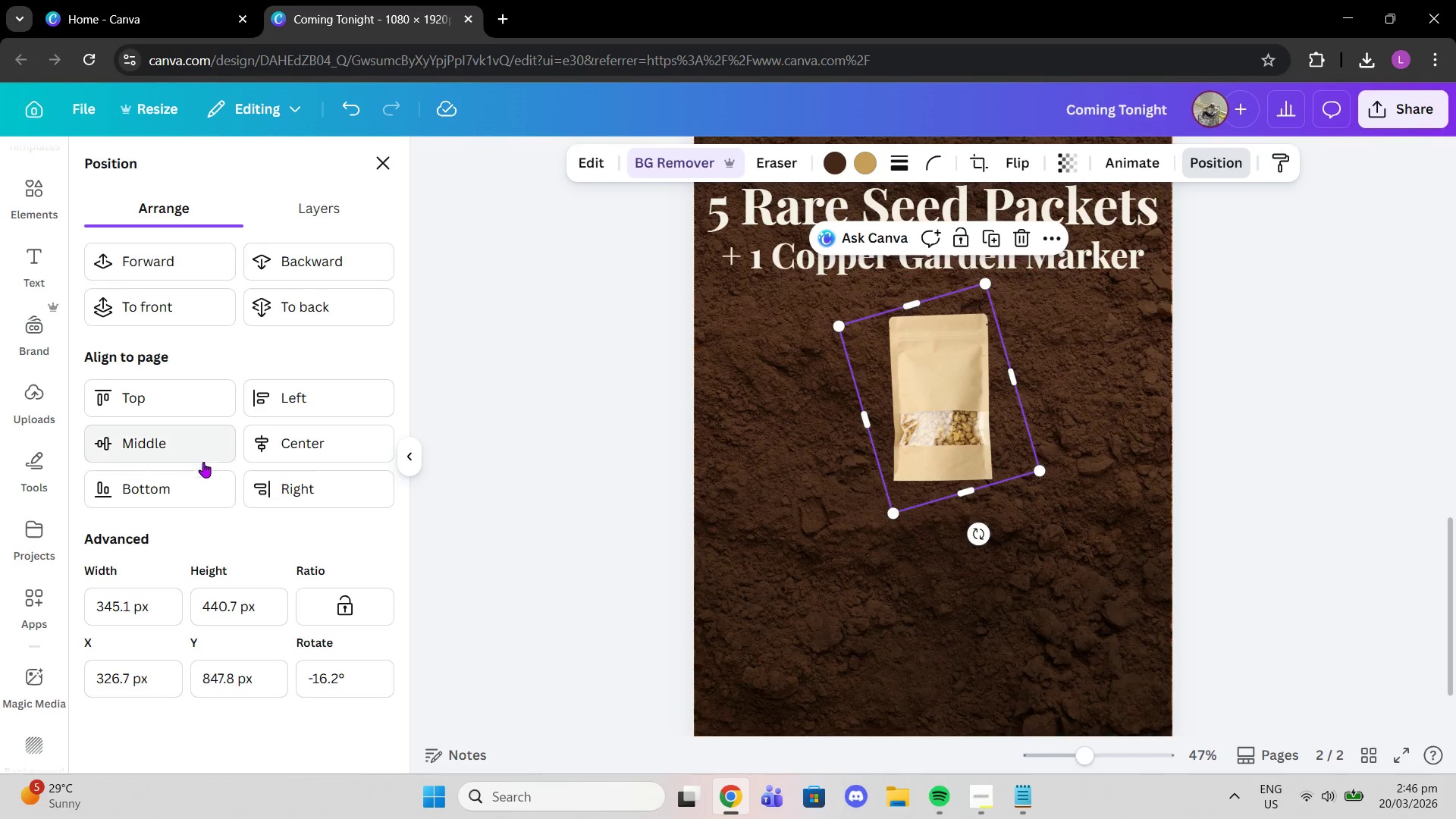 
left_click([278, 442])
 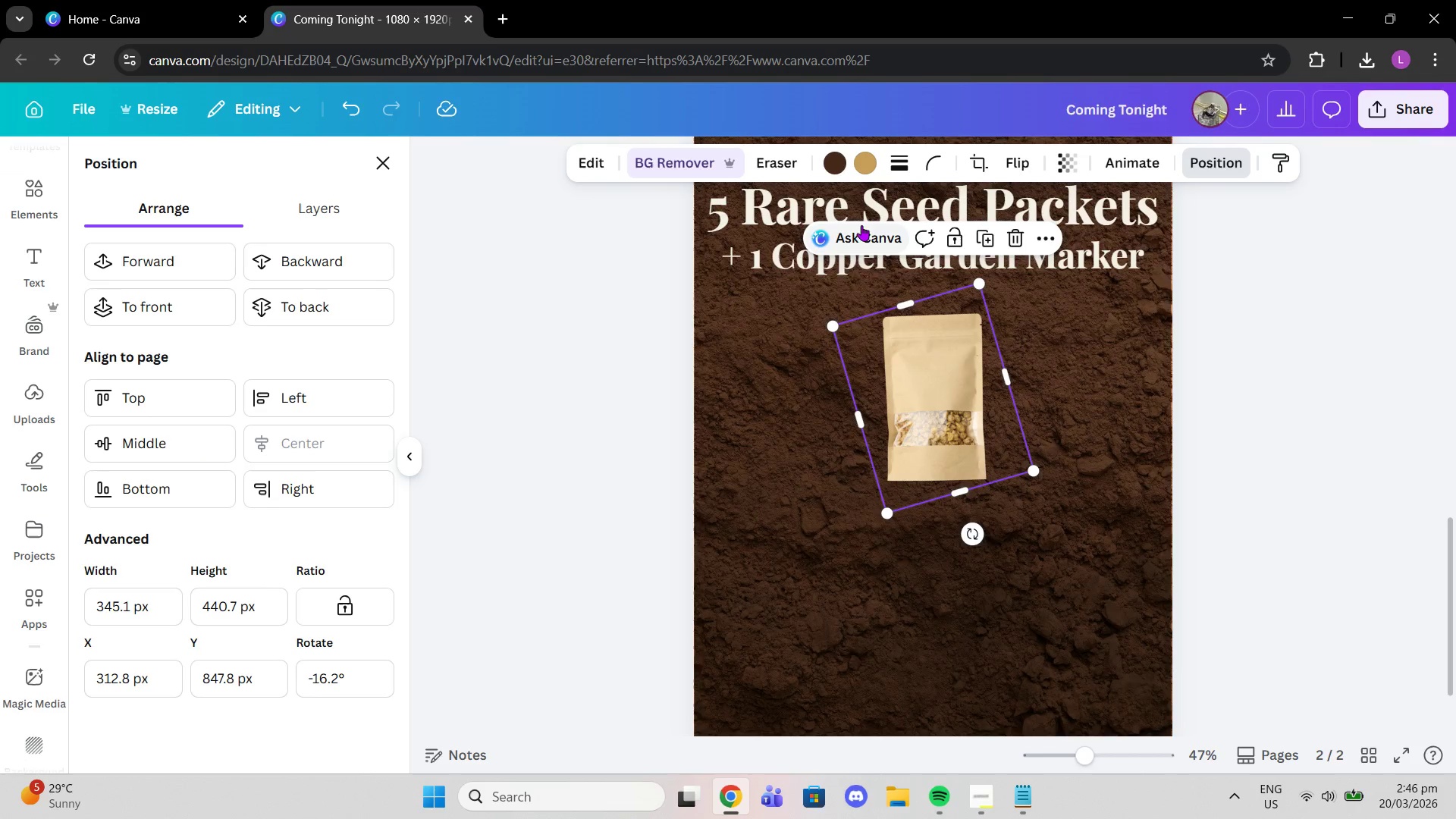 
double_click([949, 383])
 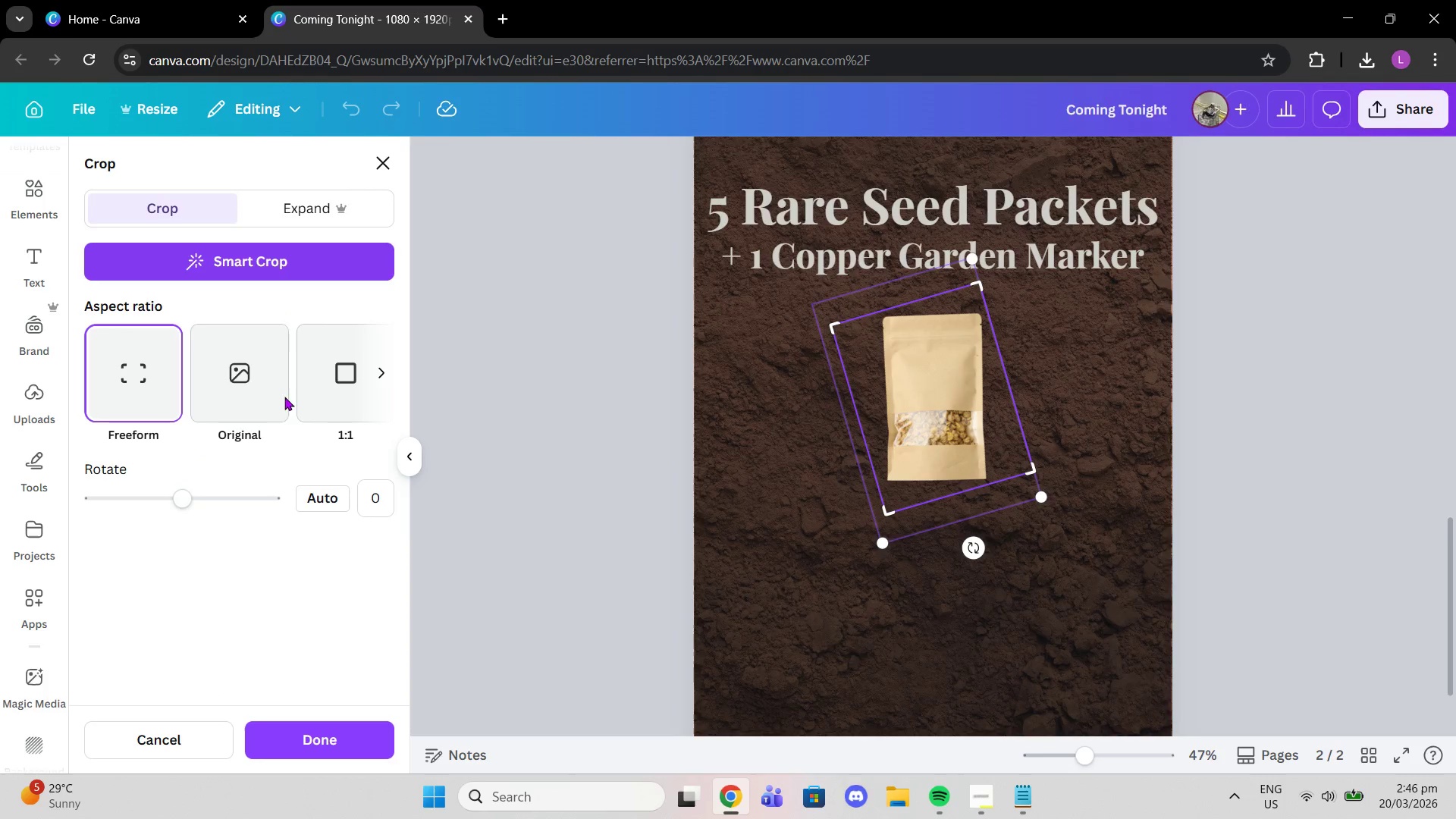 
left_click_drag(start_coordinate=[187, 507], to_coordinate=[180, 497])
 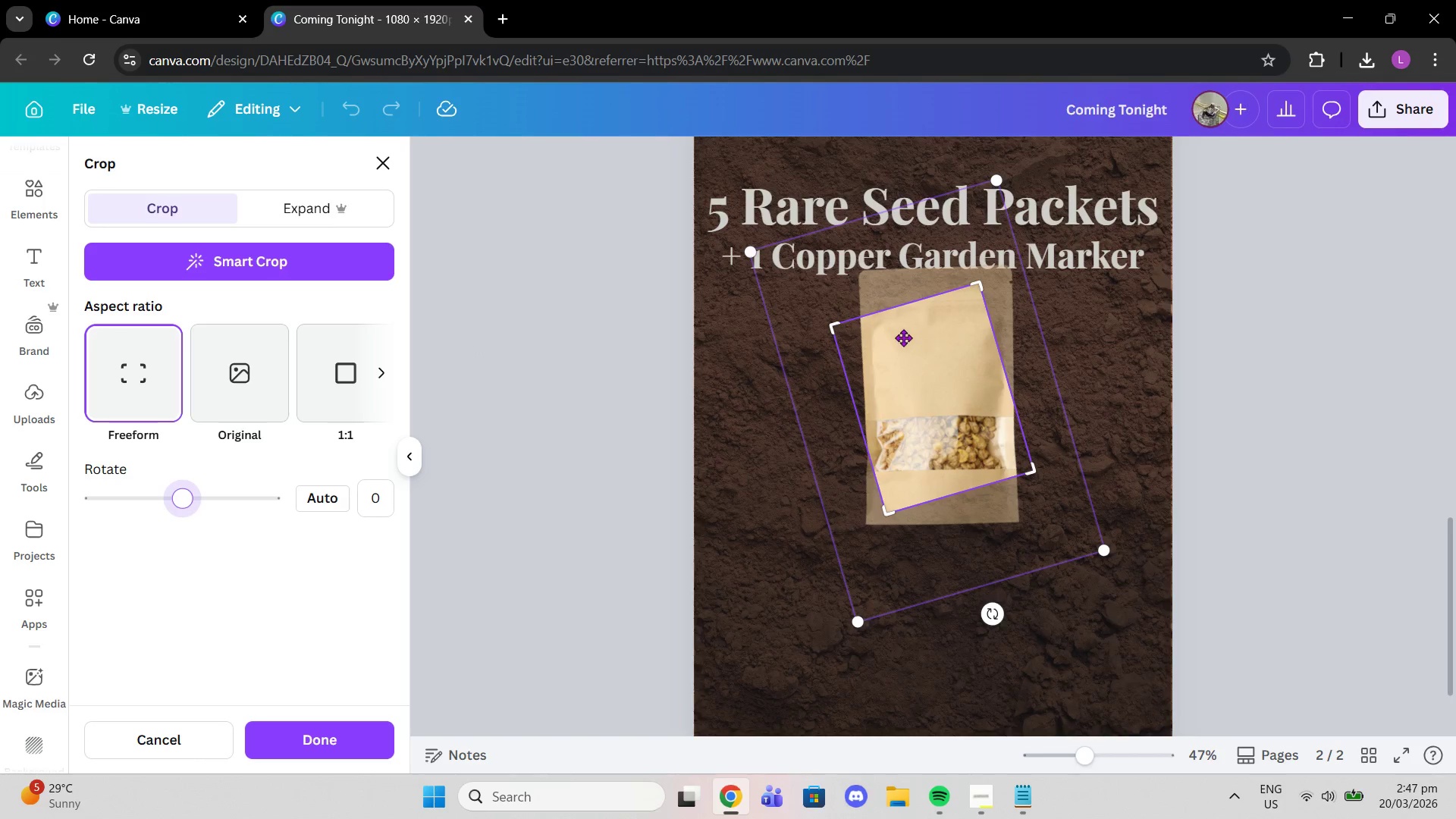 
left_click_drag(start_coordinate=[880, 313], to_coordinate=[861, 297])
 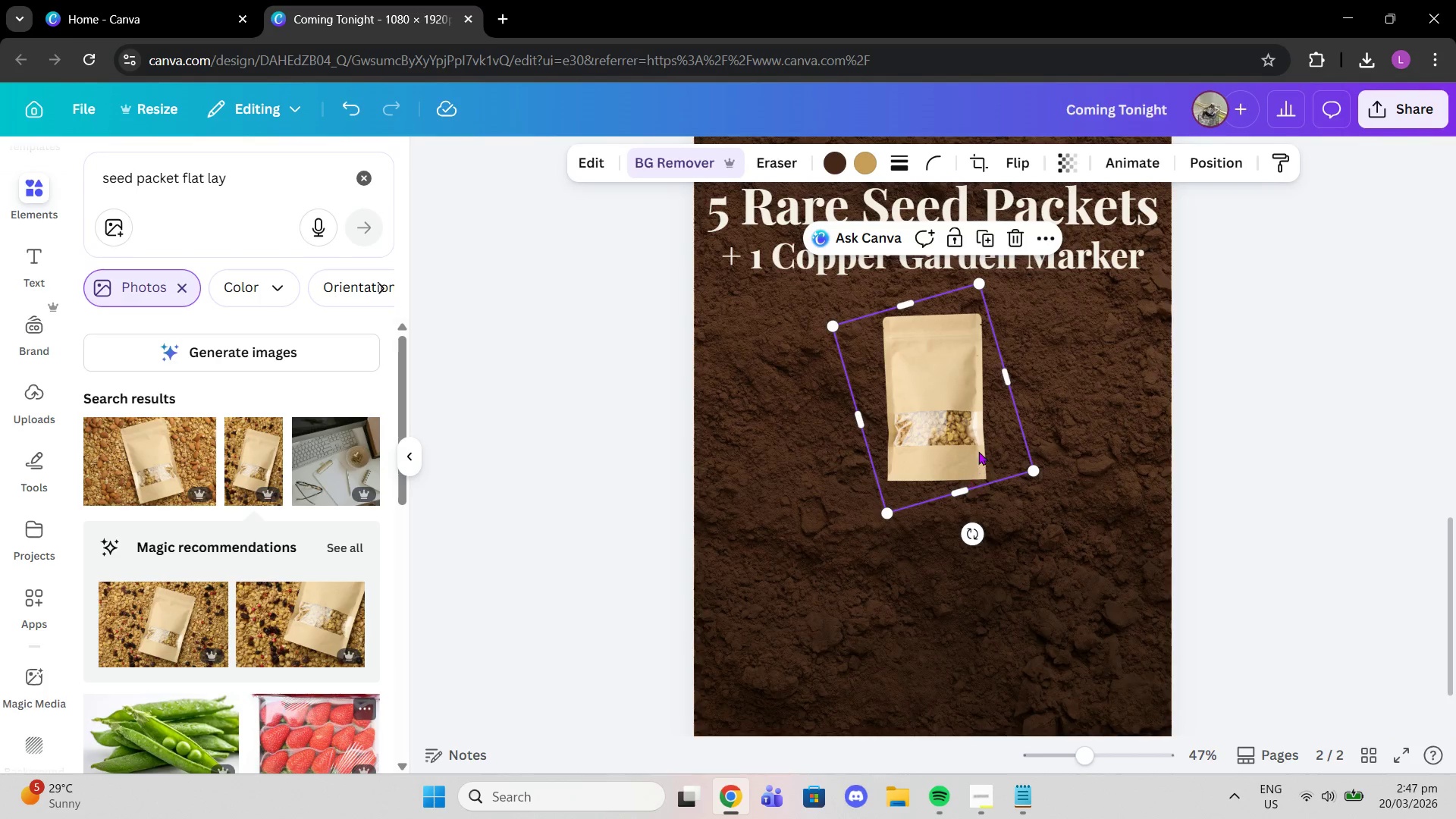 
left_click_drag(start_coordinate=[973, 535], to_coordinate=[931, 535])
 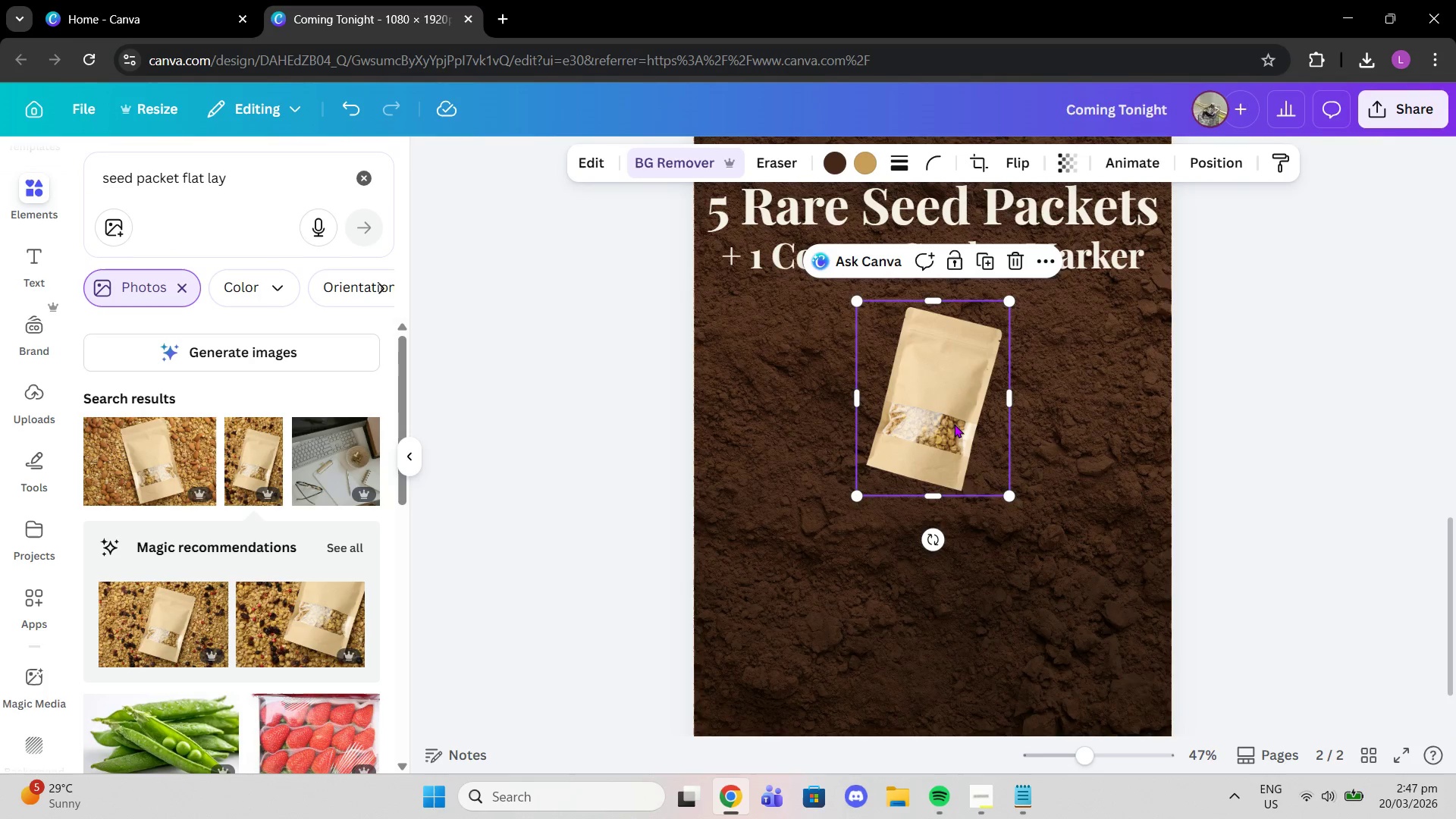 
double_click([954, 424])
 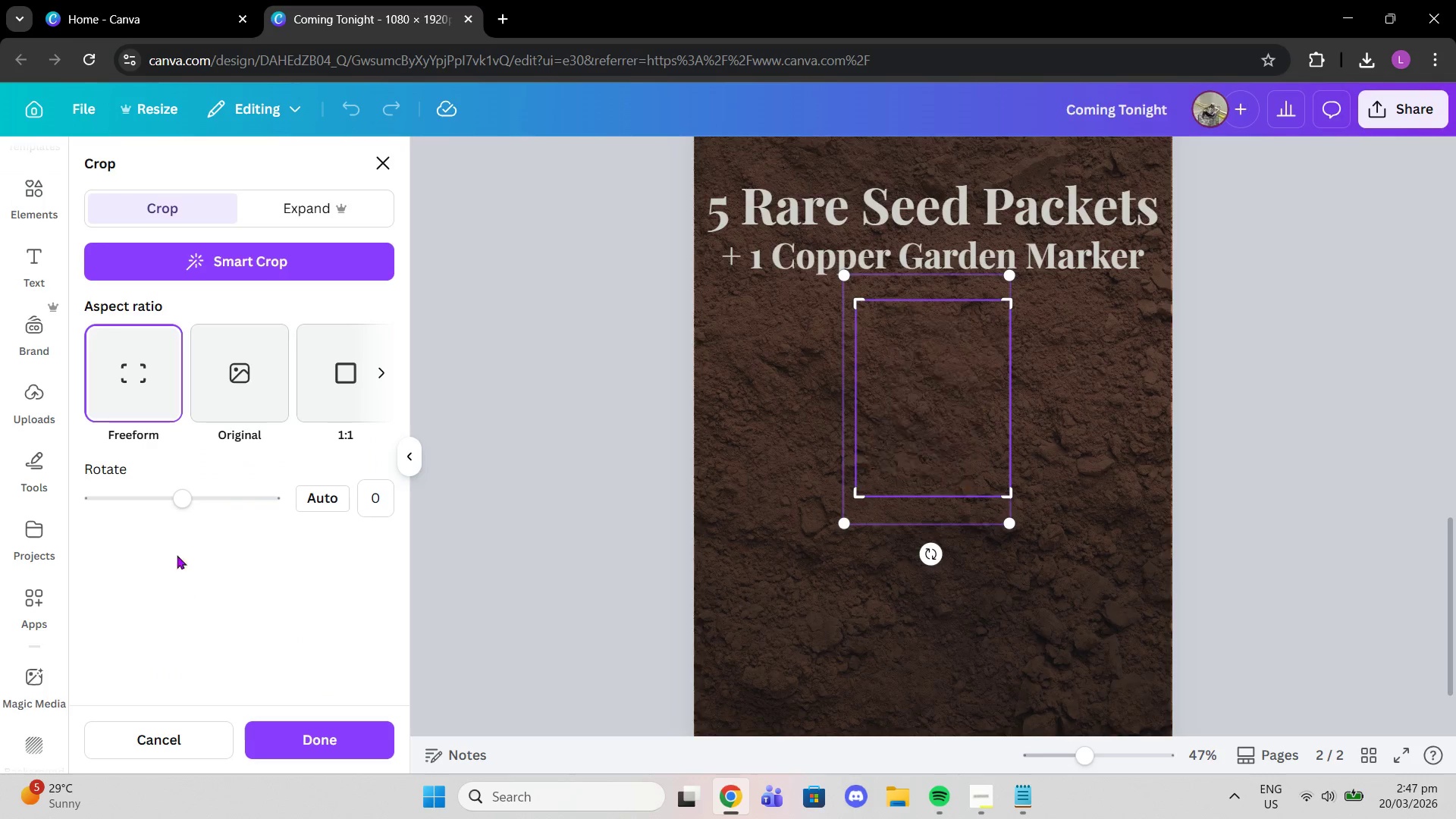 
left_click_drag(start_coordinate=[187, 500], to_coordinate=[174, 500])
 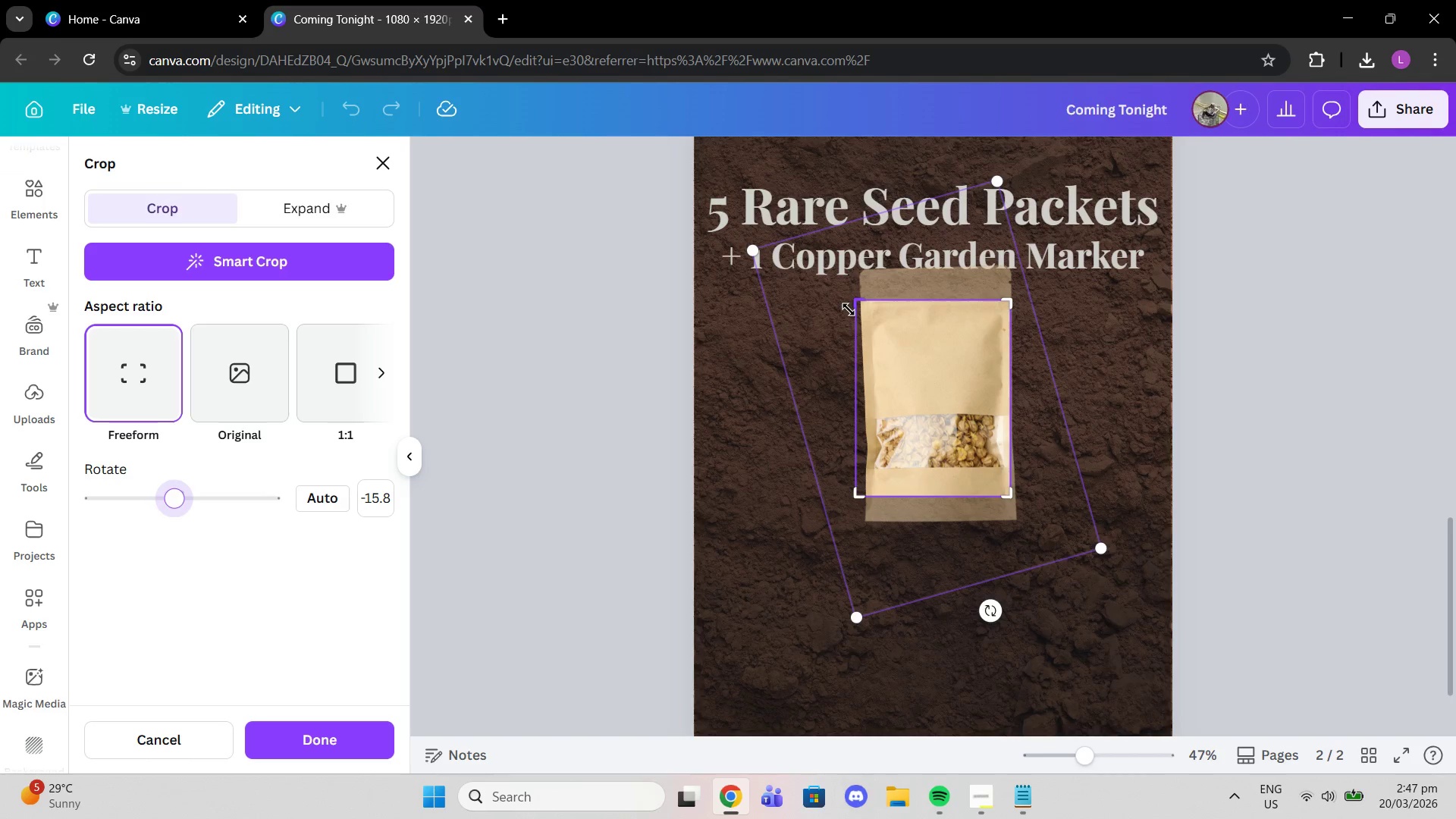 
left_click_drag(start_coordinate=[853, 303], to_coordinate=[854, 252])
 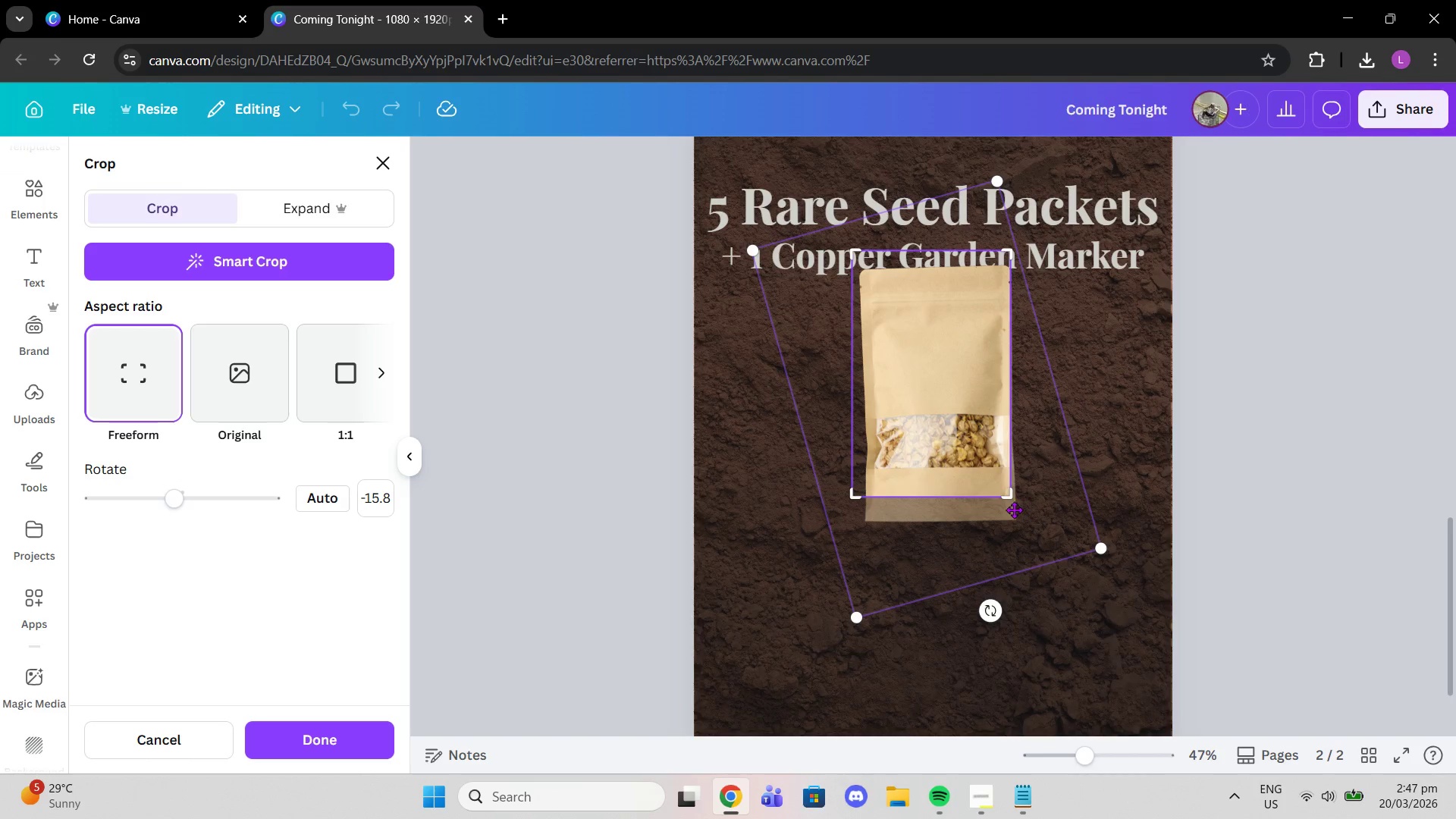 
left_click_drag(start_coordinate=[1010, 502], to_coordinate=[1036, 532])
 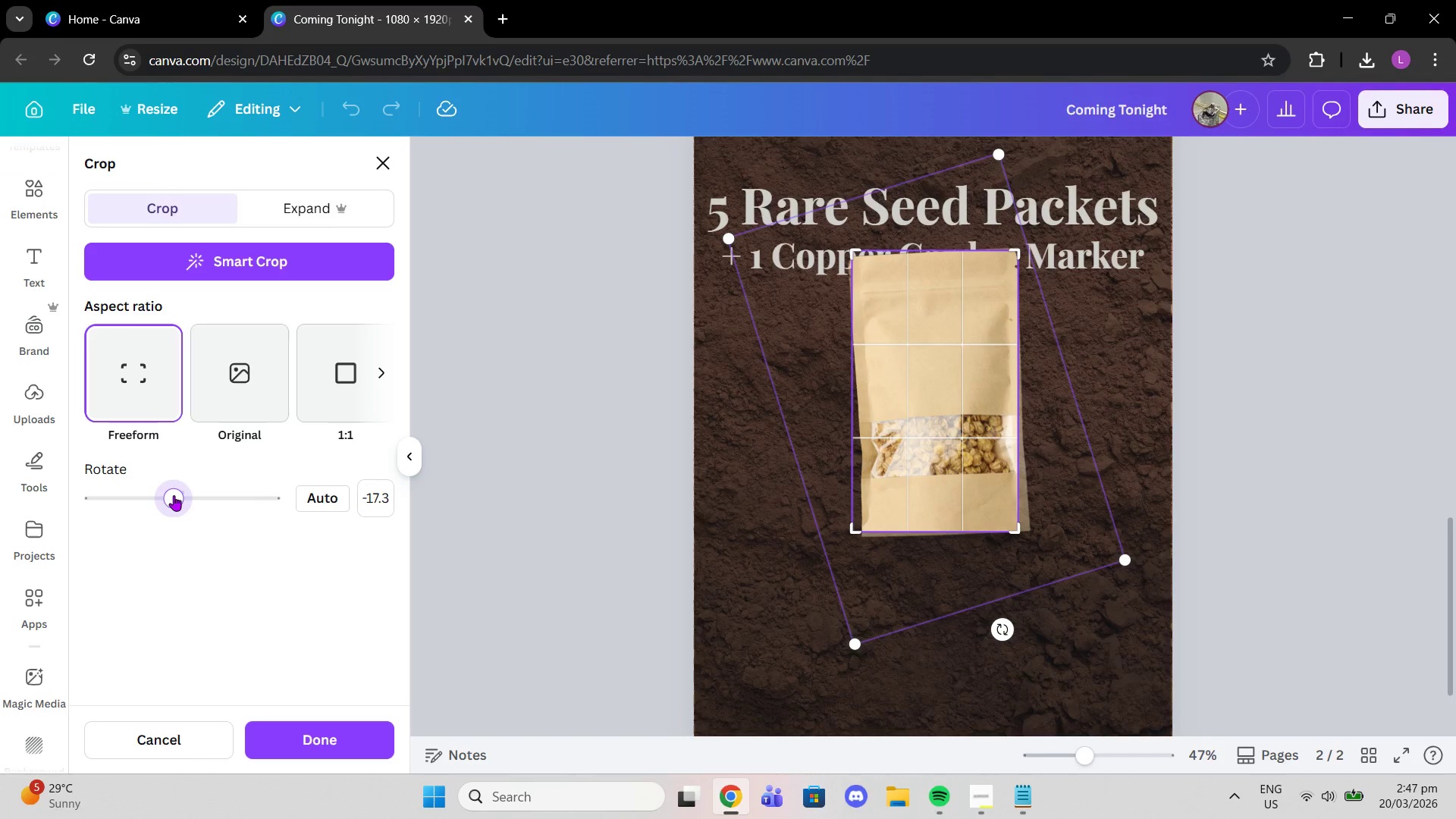 
wait(9.12)
 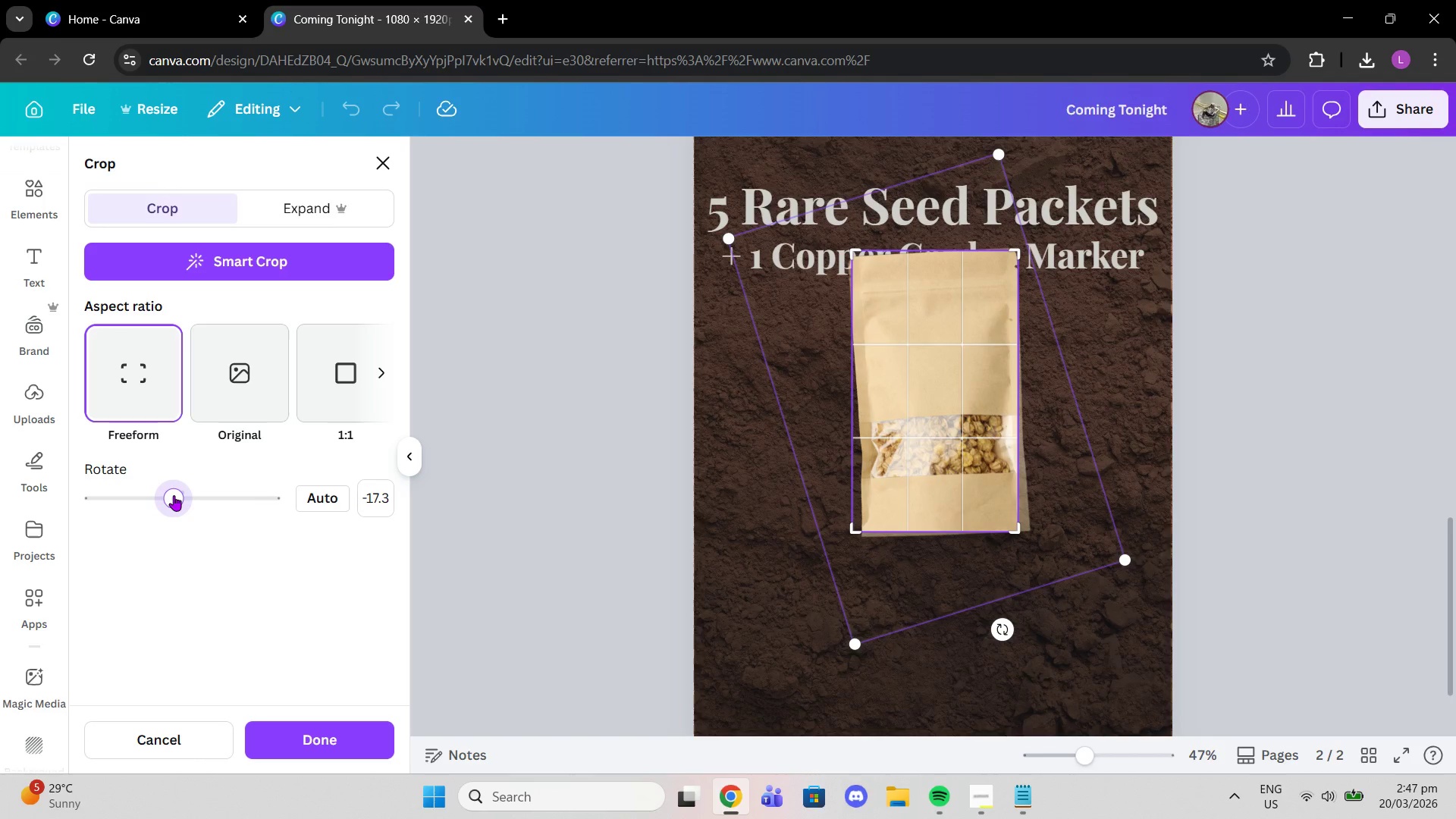 
left_click_drag(start_coordinate=[1020, 256], to_coordinate=[1031, 246])
 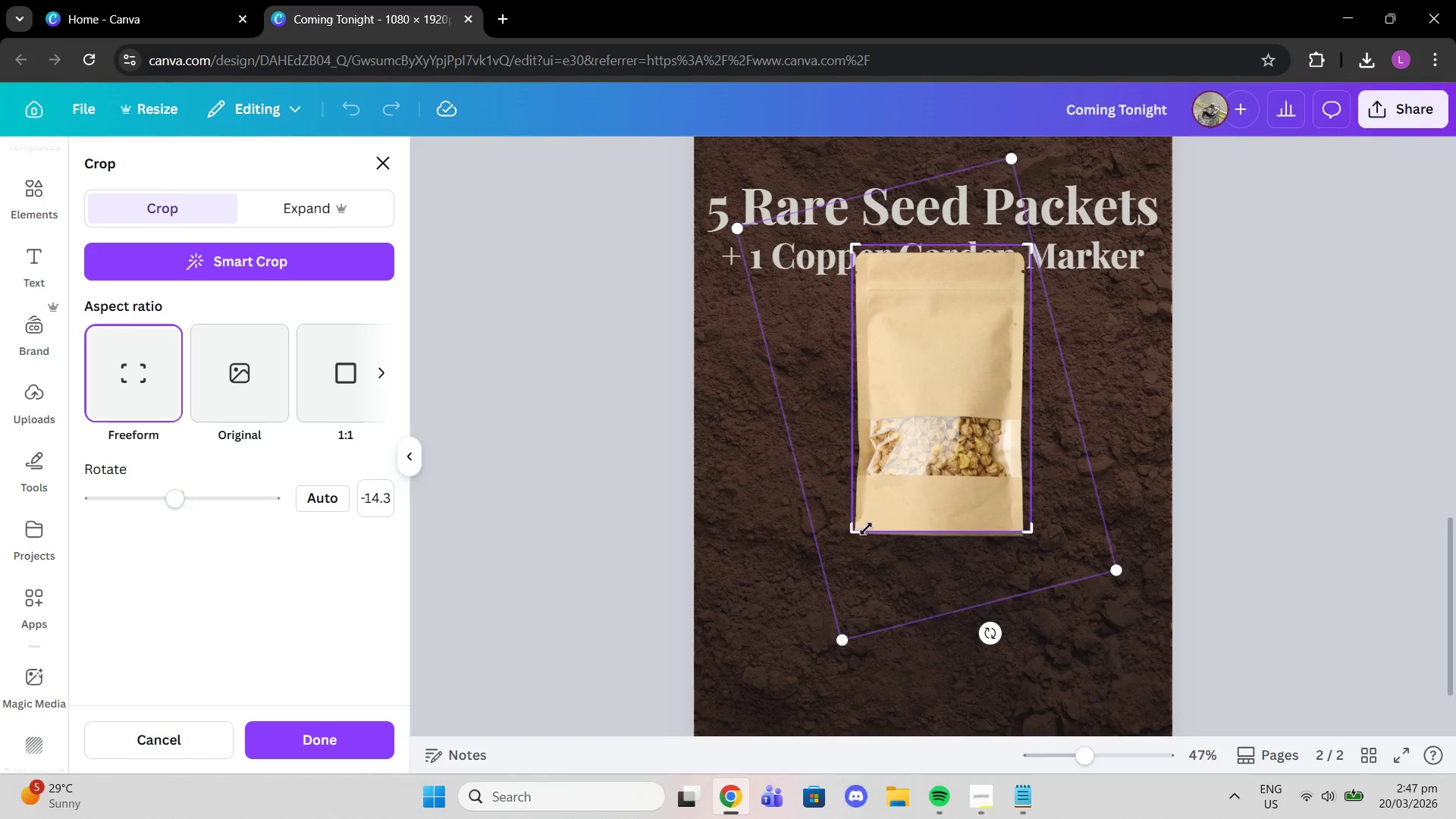 
left_click_drag(start_coordinate=[861, 529], to_coordinate=[848, 541])
 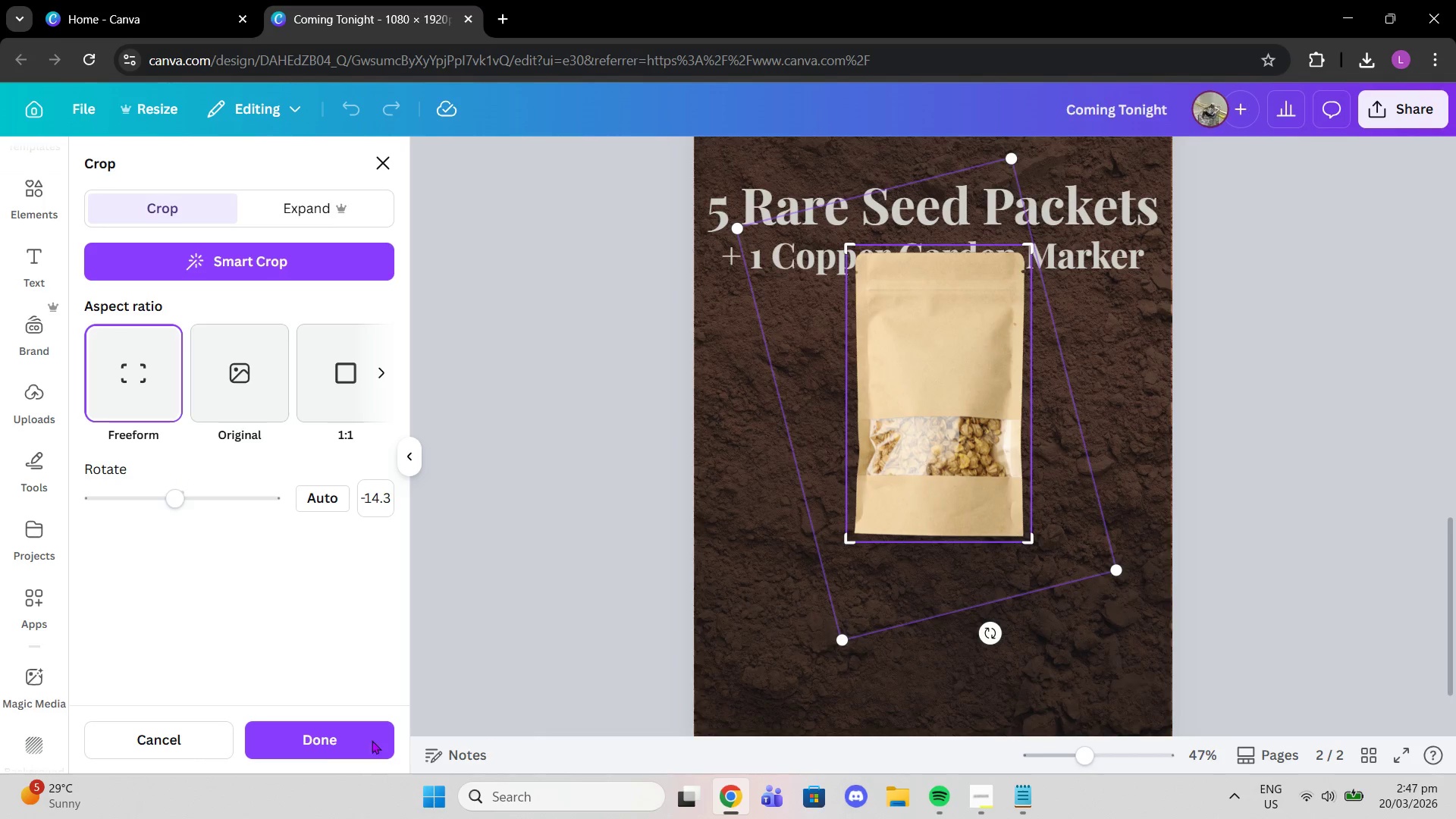 
left_click([321, 741])
 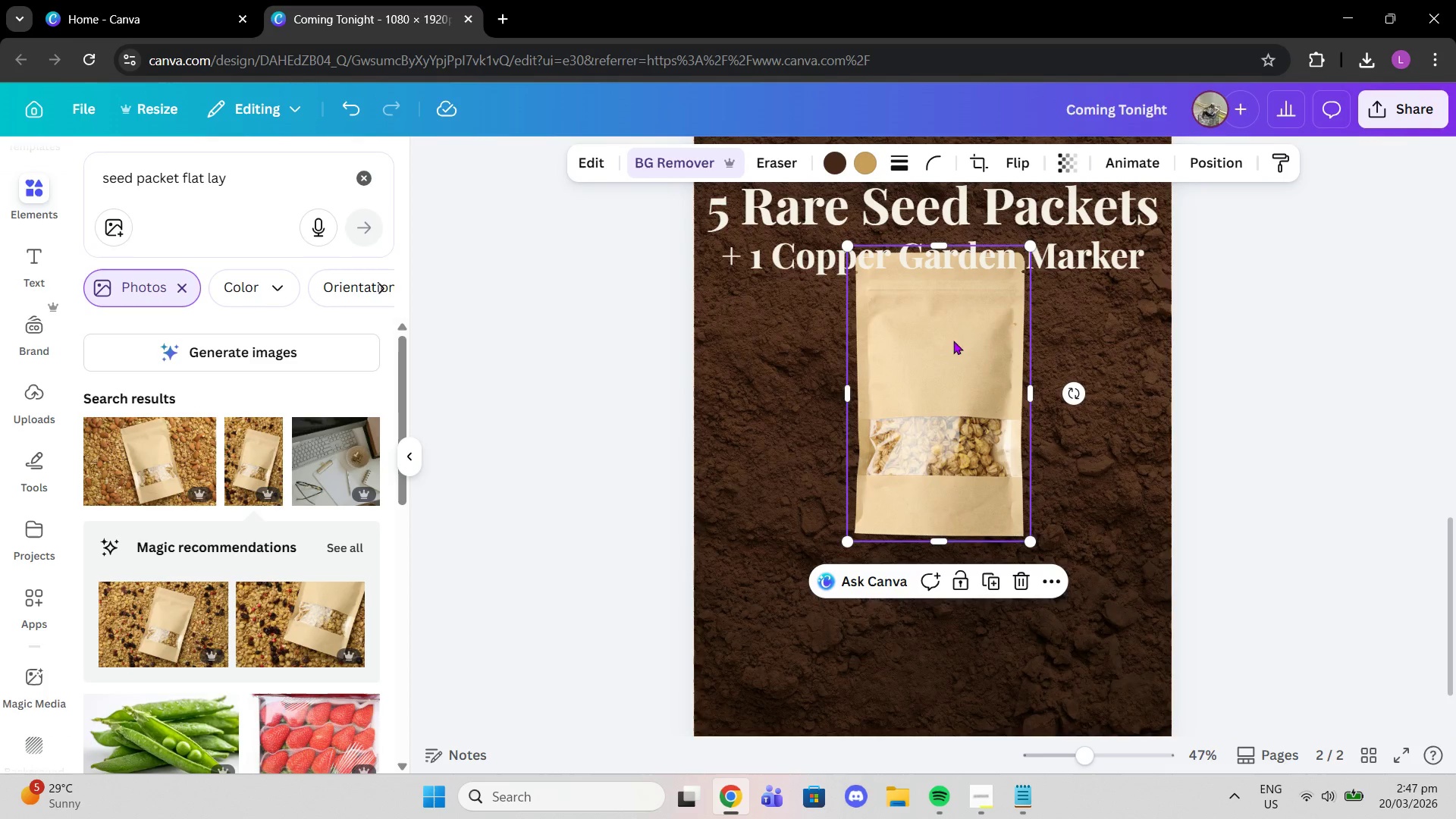 
left_click_drag(start_coordinate=[965, 329], to_coordinate=[851, 366])
 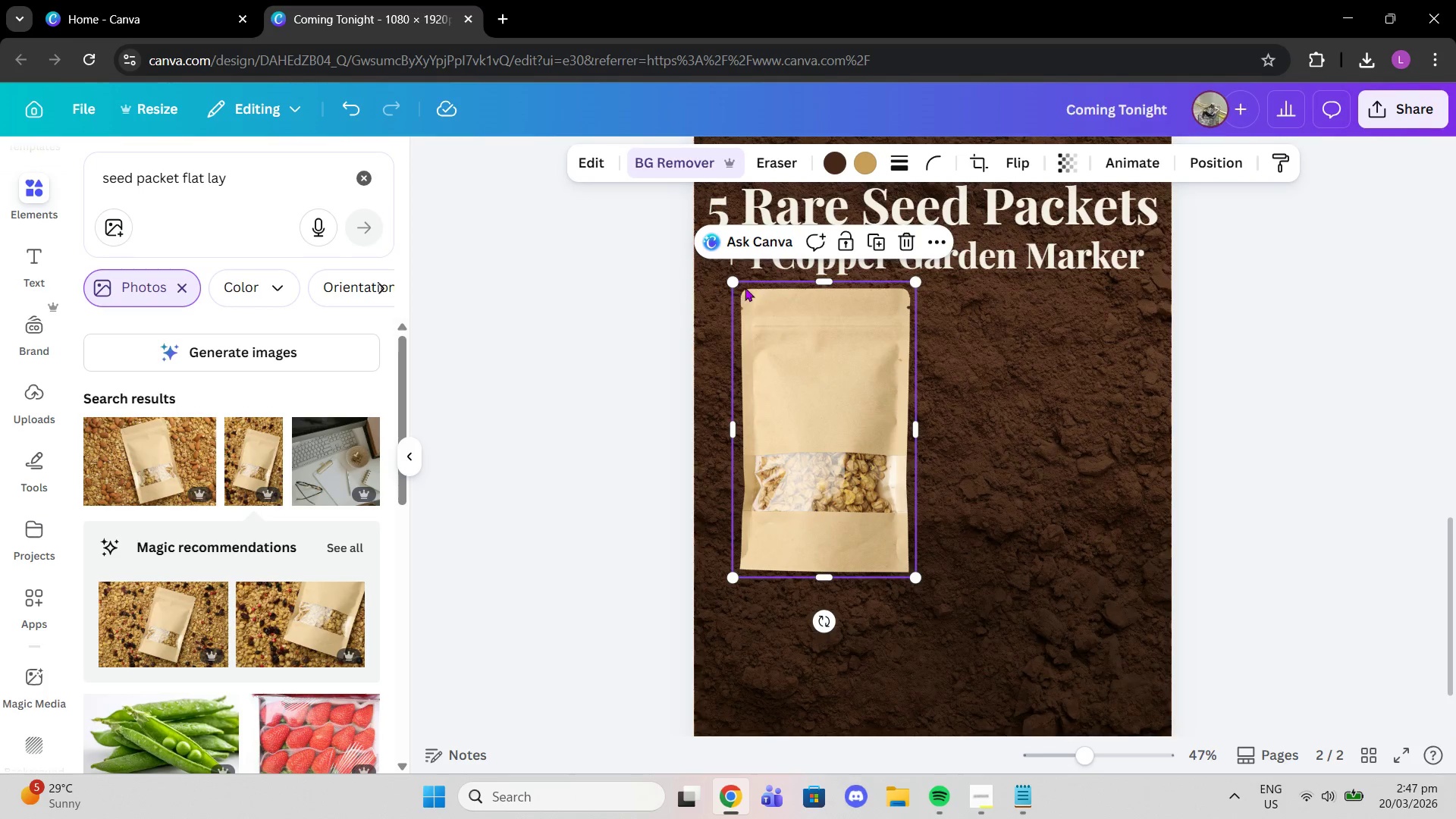 
left_click_drag(start_coordinate=[736, 284], to_coordinate=[802, 364])
 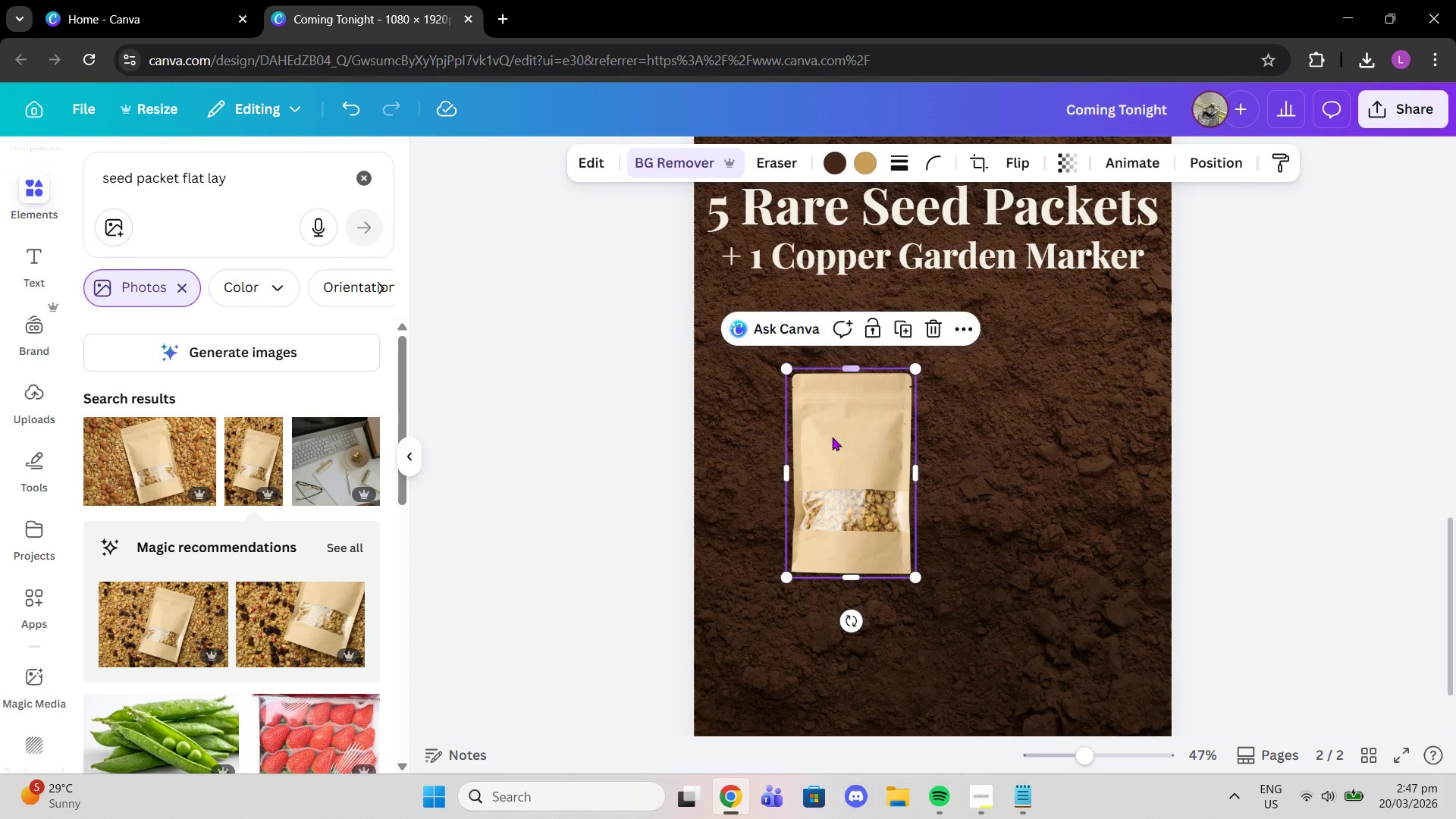 
left_click_drag(start_coordinate=[833, 439], to_coordinate=[919, 374])
 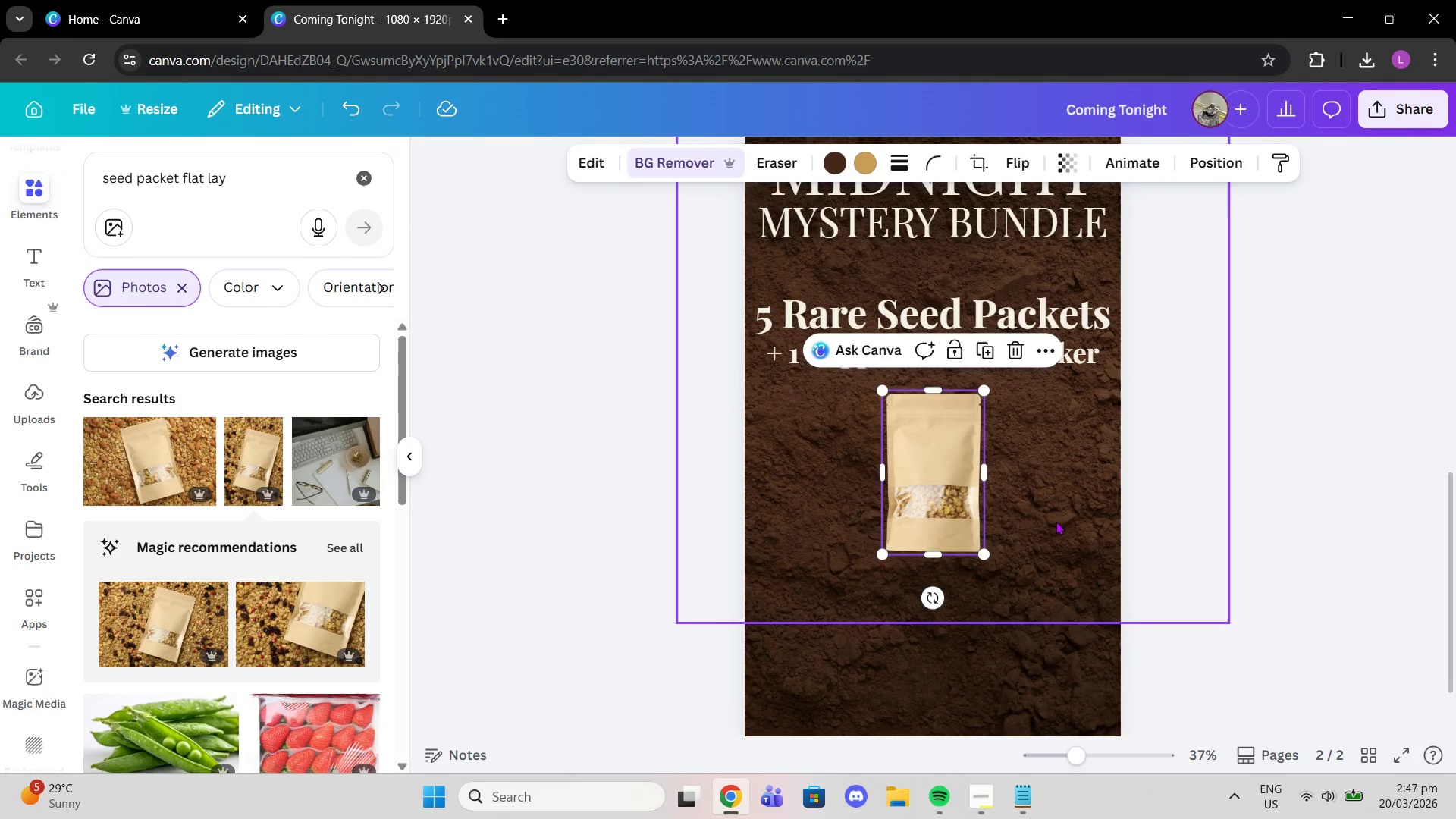 
wait(5.72)
 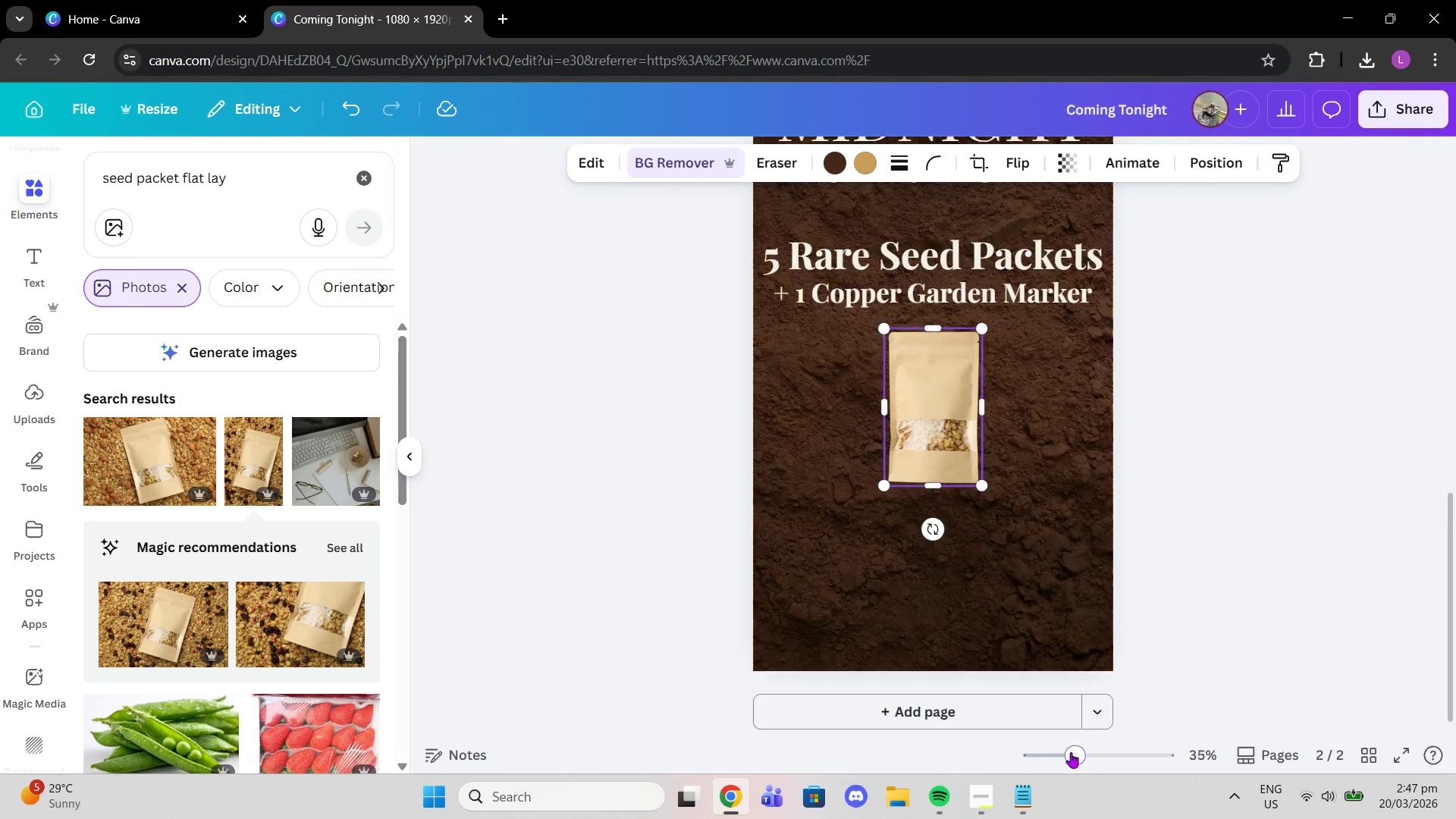 
scroll: coordinate [1085, 280], scroll_direction: up, amount: 1.0
 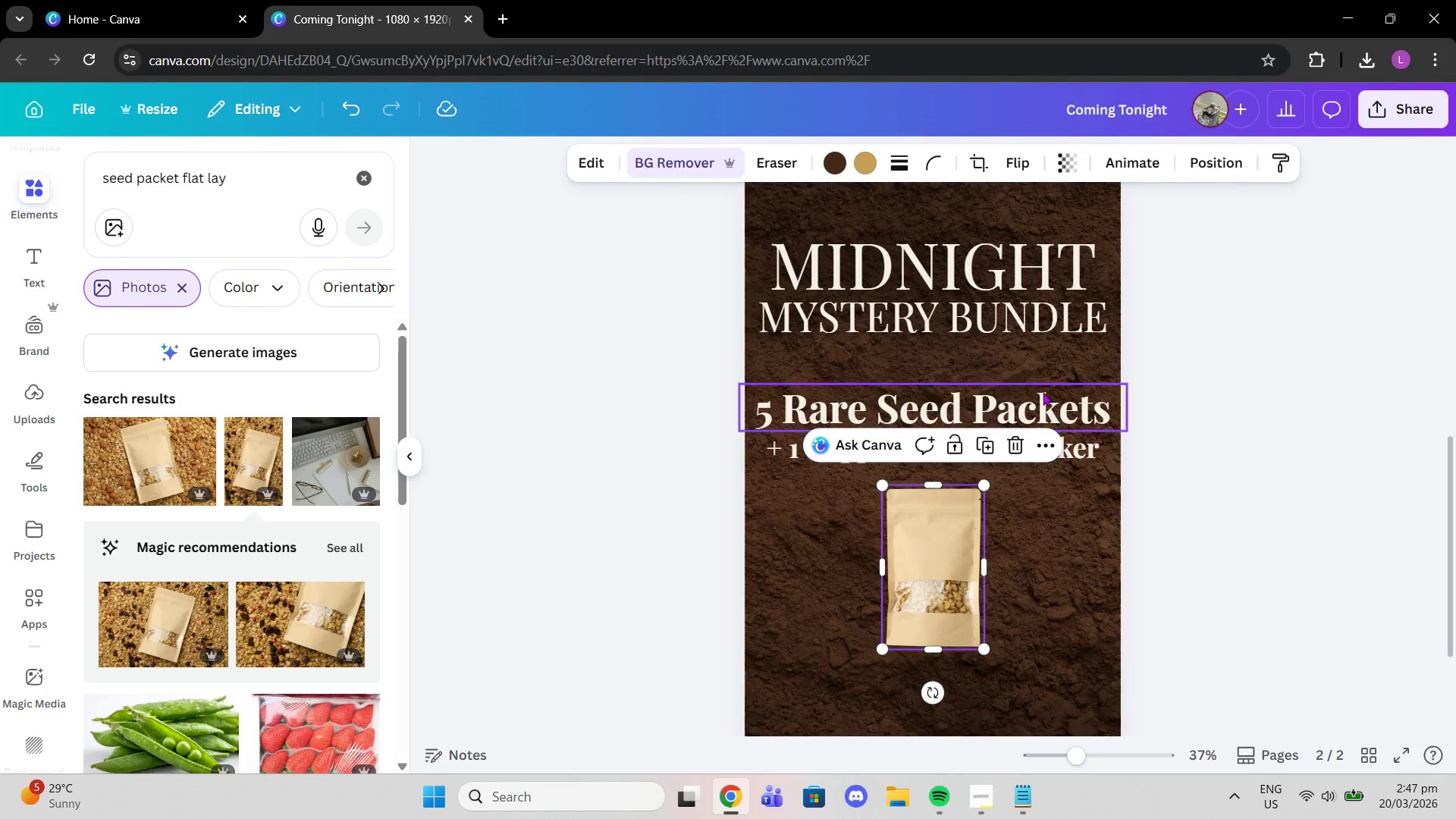 
left_click_drag(start_coordinate=[1040, 396], to_coordinate=[1041, 380])
 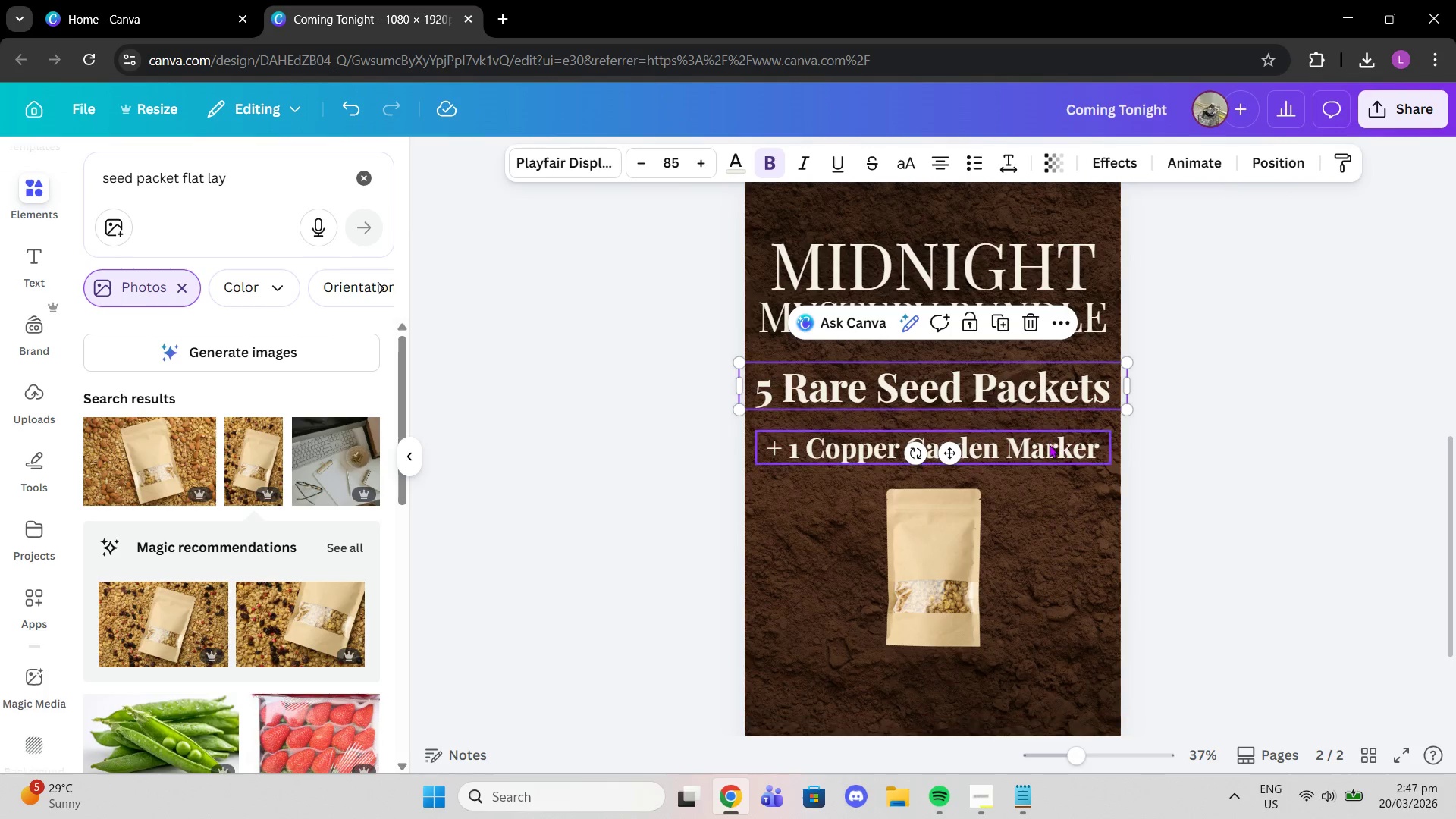 
left_click_drag(start_coordinate=[1047, 450], to_coordinate=[1047, 432])
 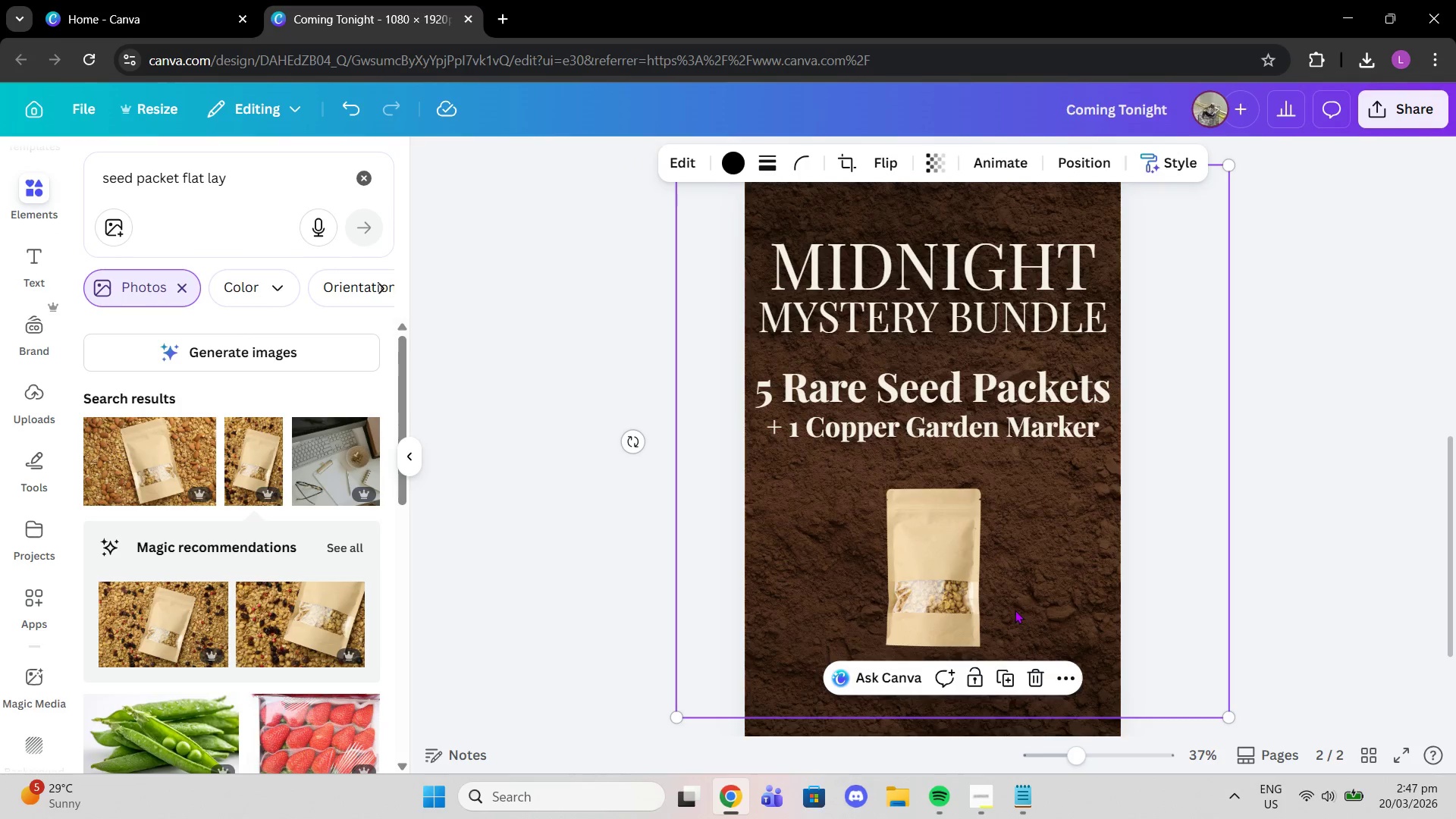 
left_click_drag(start_coordinate=[911, 591], to_coordinate=[912, 570])
 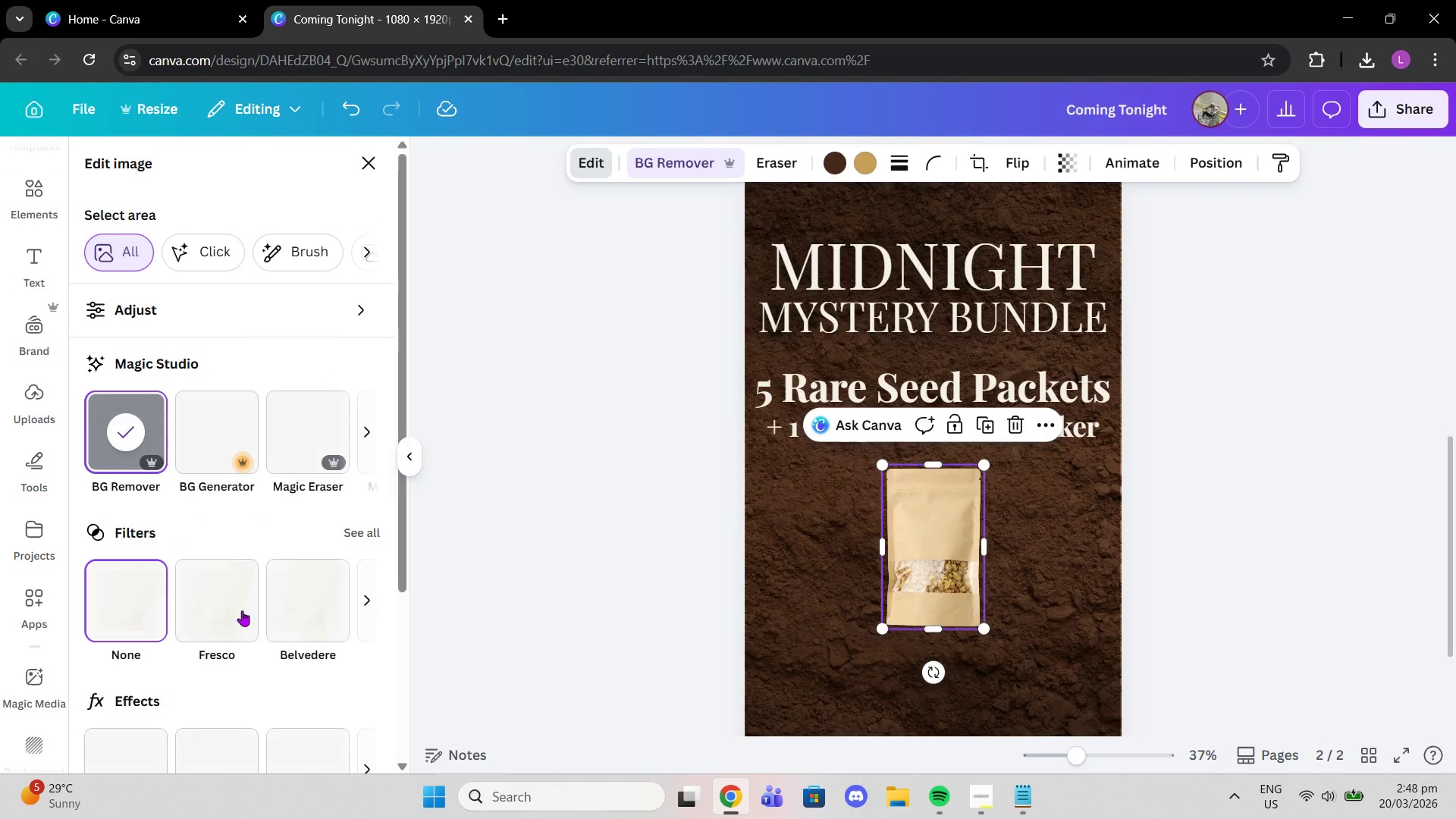 
left_click([226, 679])
 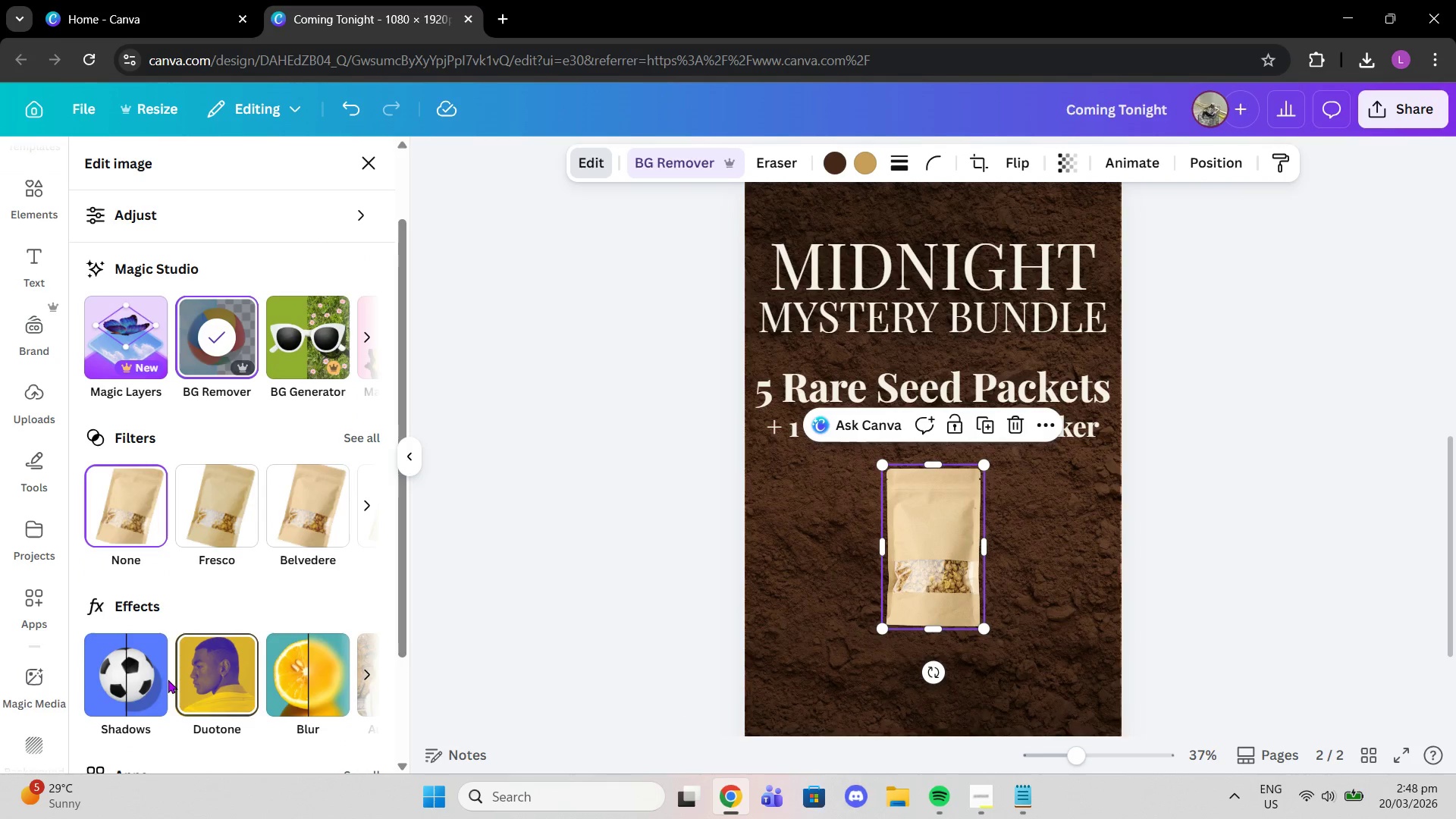 
scroll: coordinate [256, 676], scroll_direction: down, amount: 1.0
 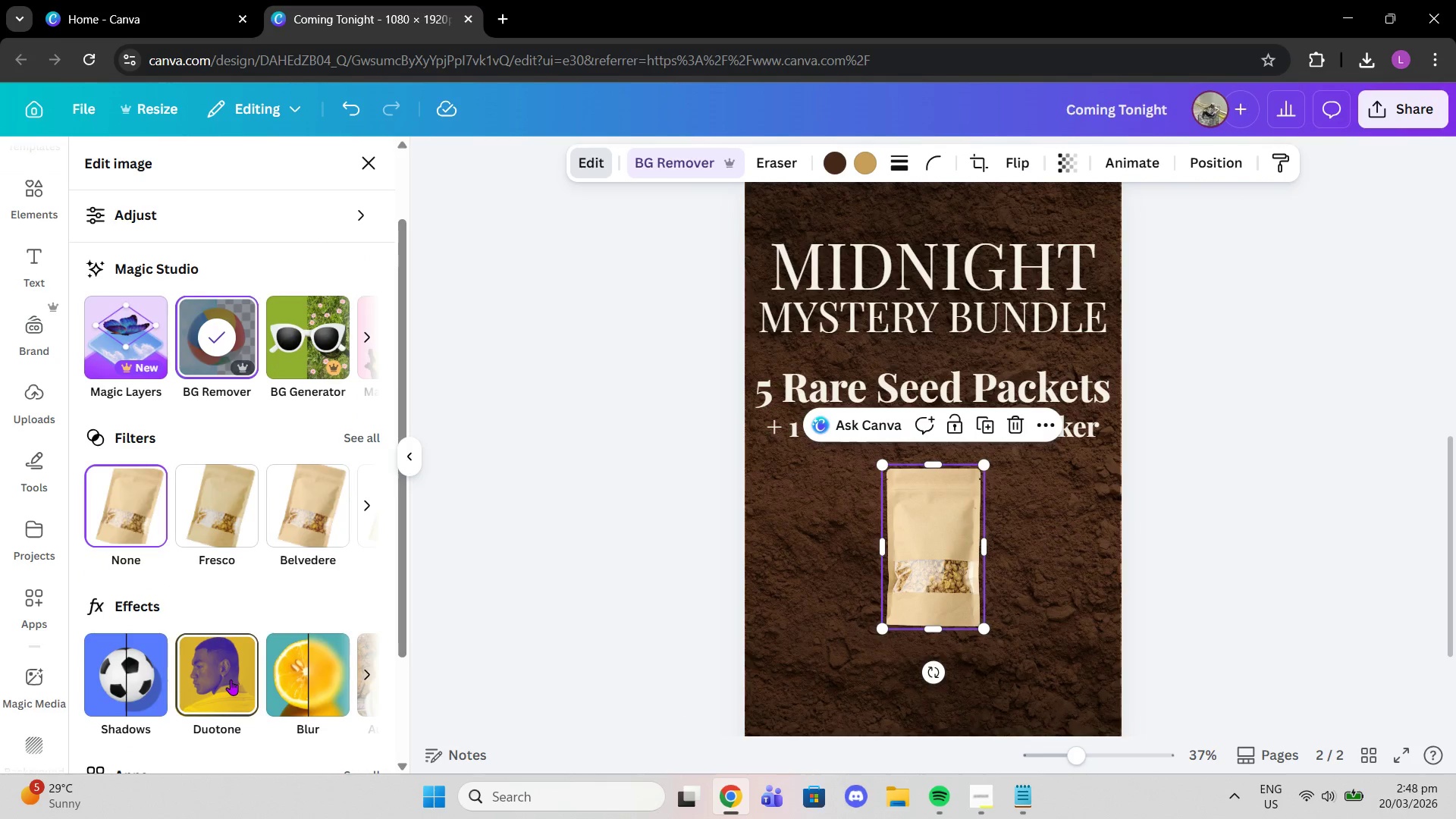 
left_click([158, 679])
 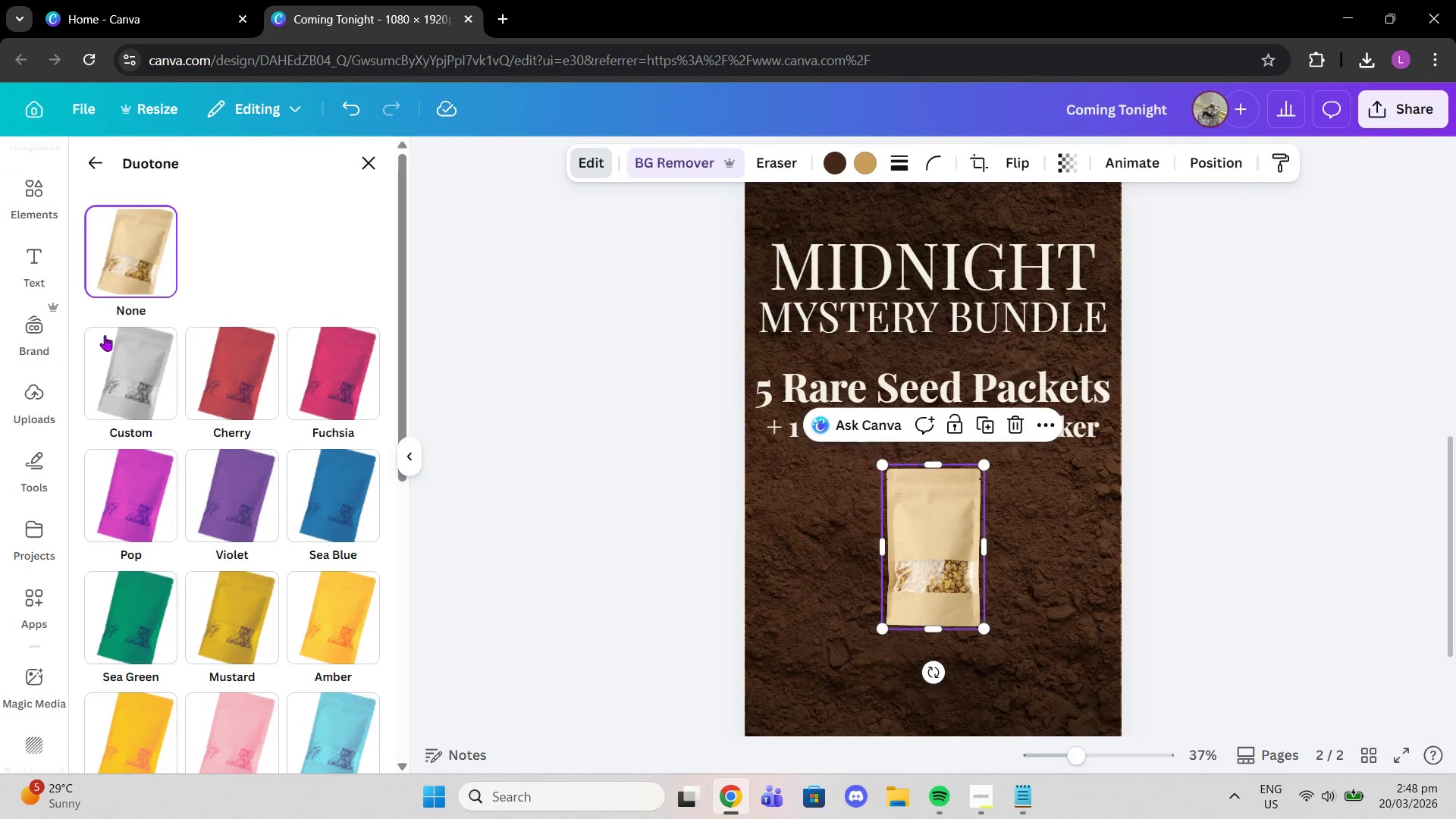 
left_click([96, 162])
 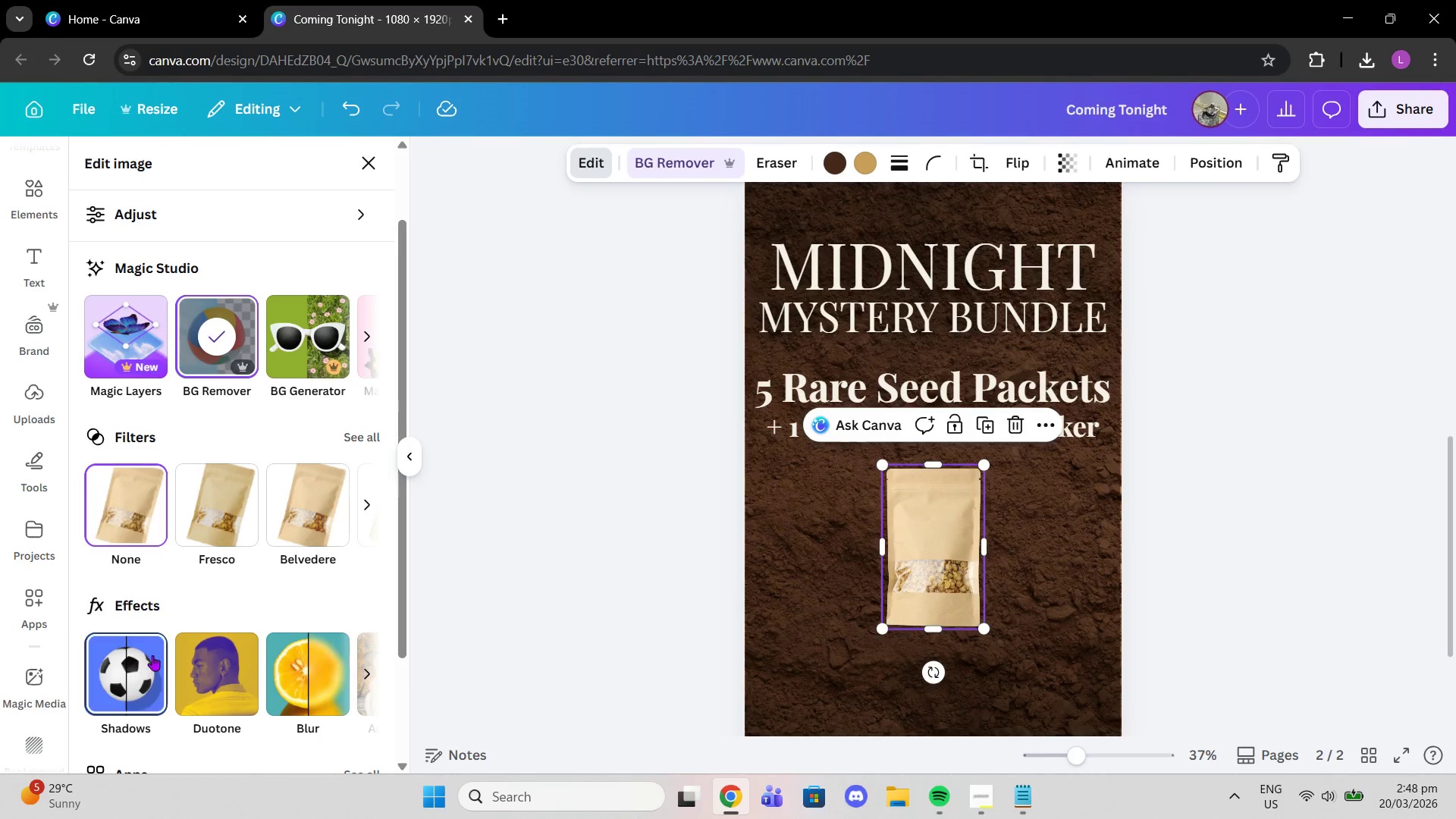 
left_click([152, 655])
 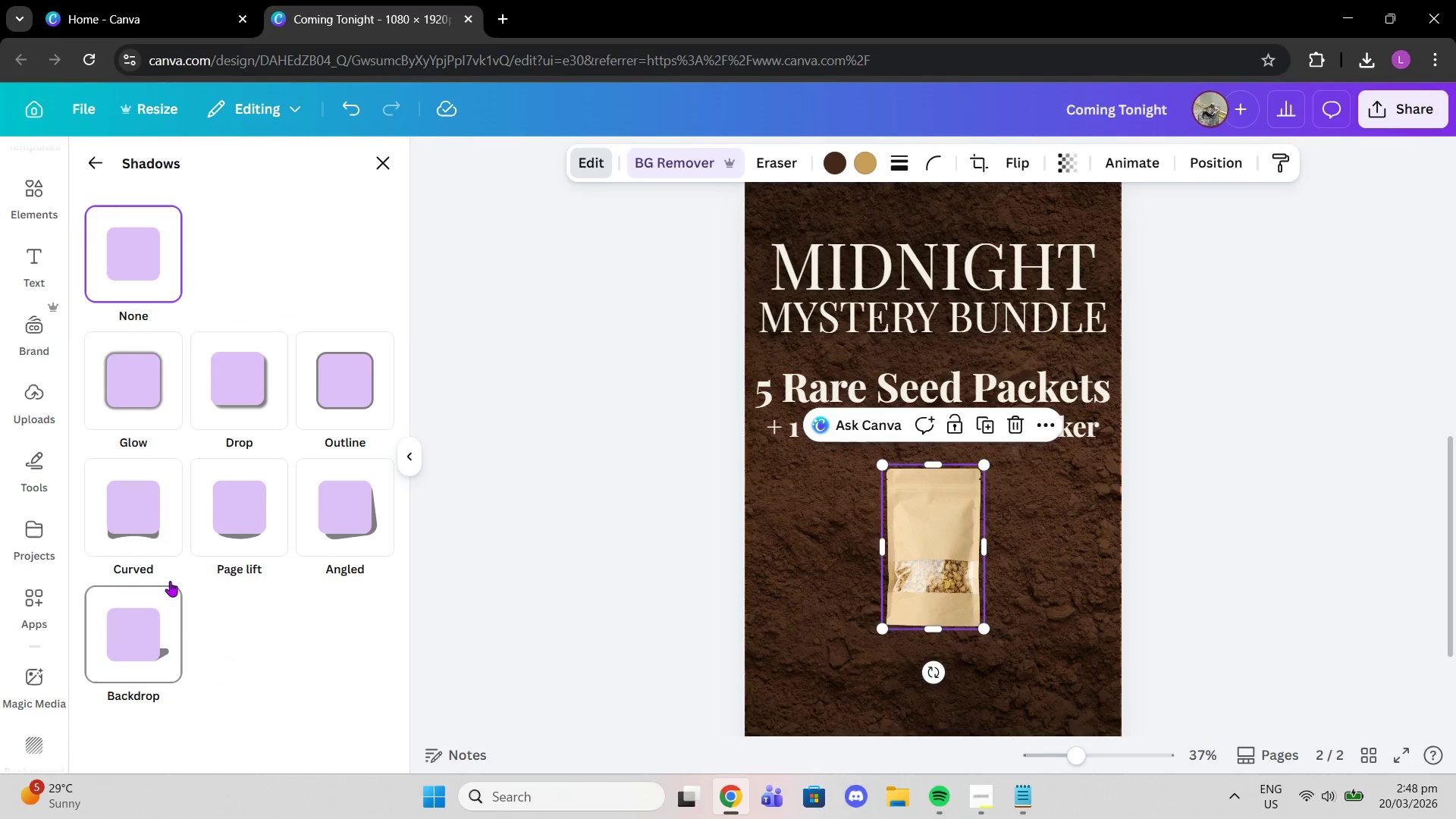 
left_click([121, 405])
 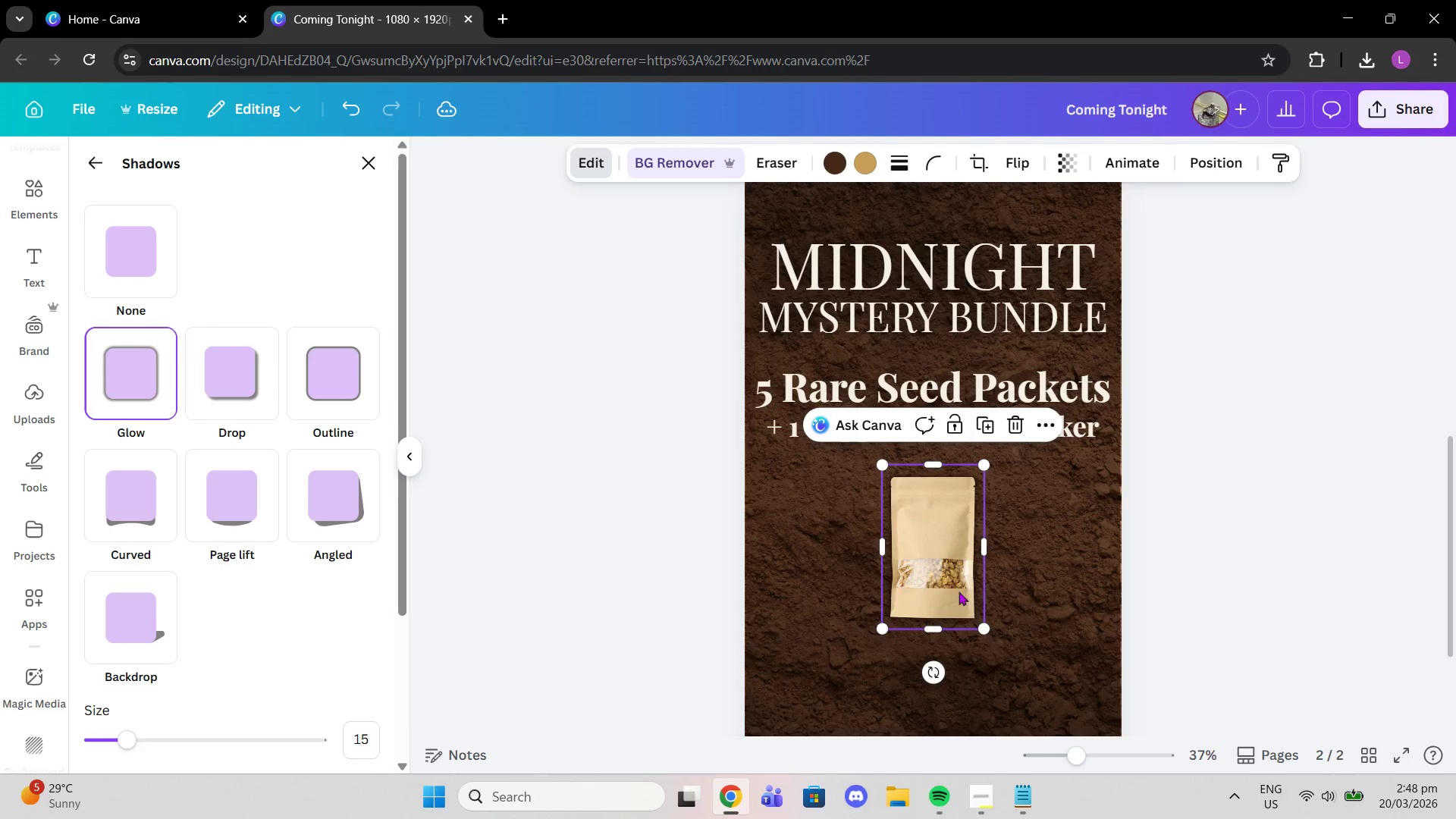 
scroll: coordinate [319, 587], scroll_direction: down, amount: 1.0
 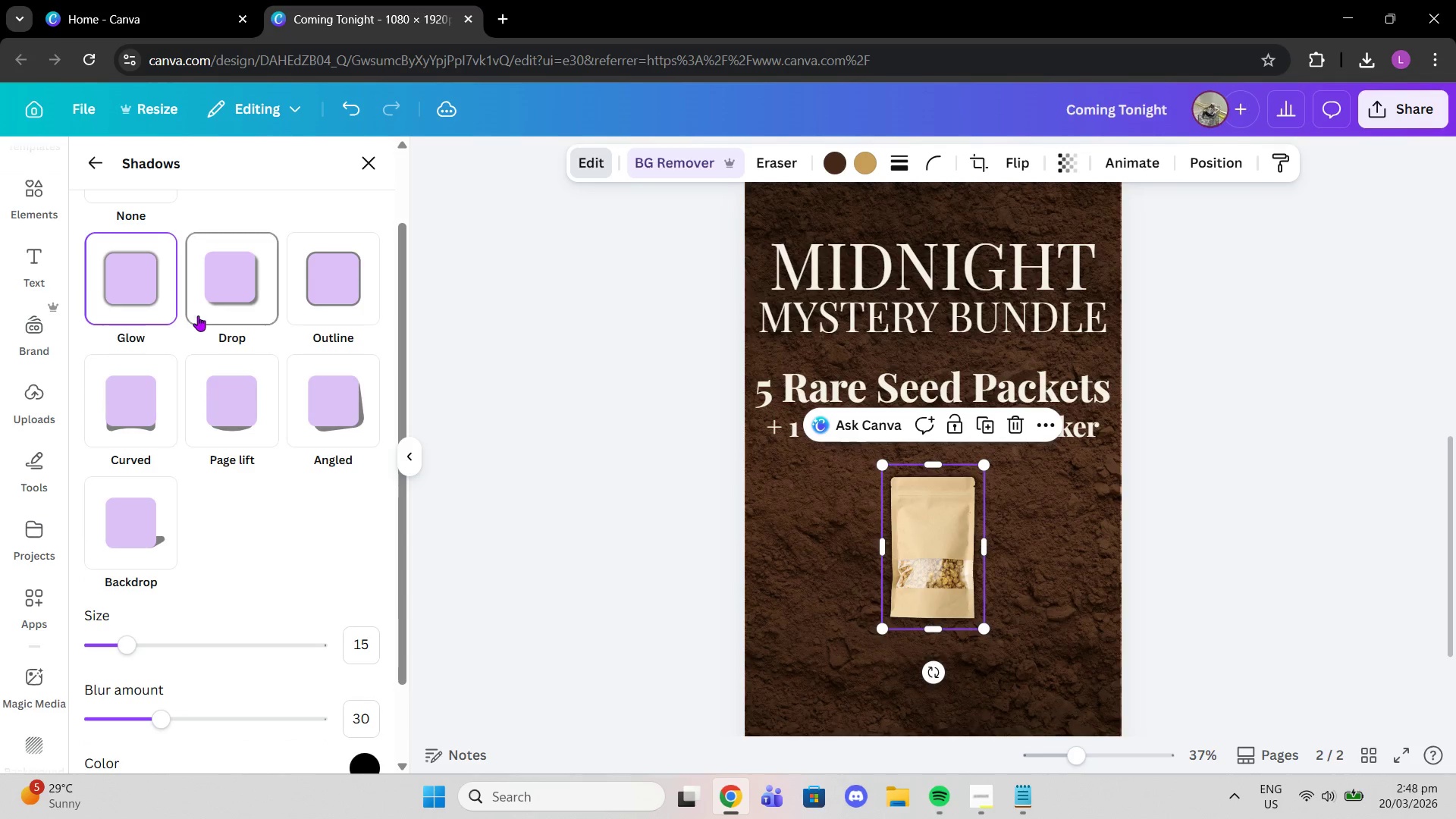 
left_click([209, 309])
 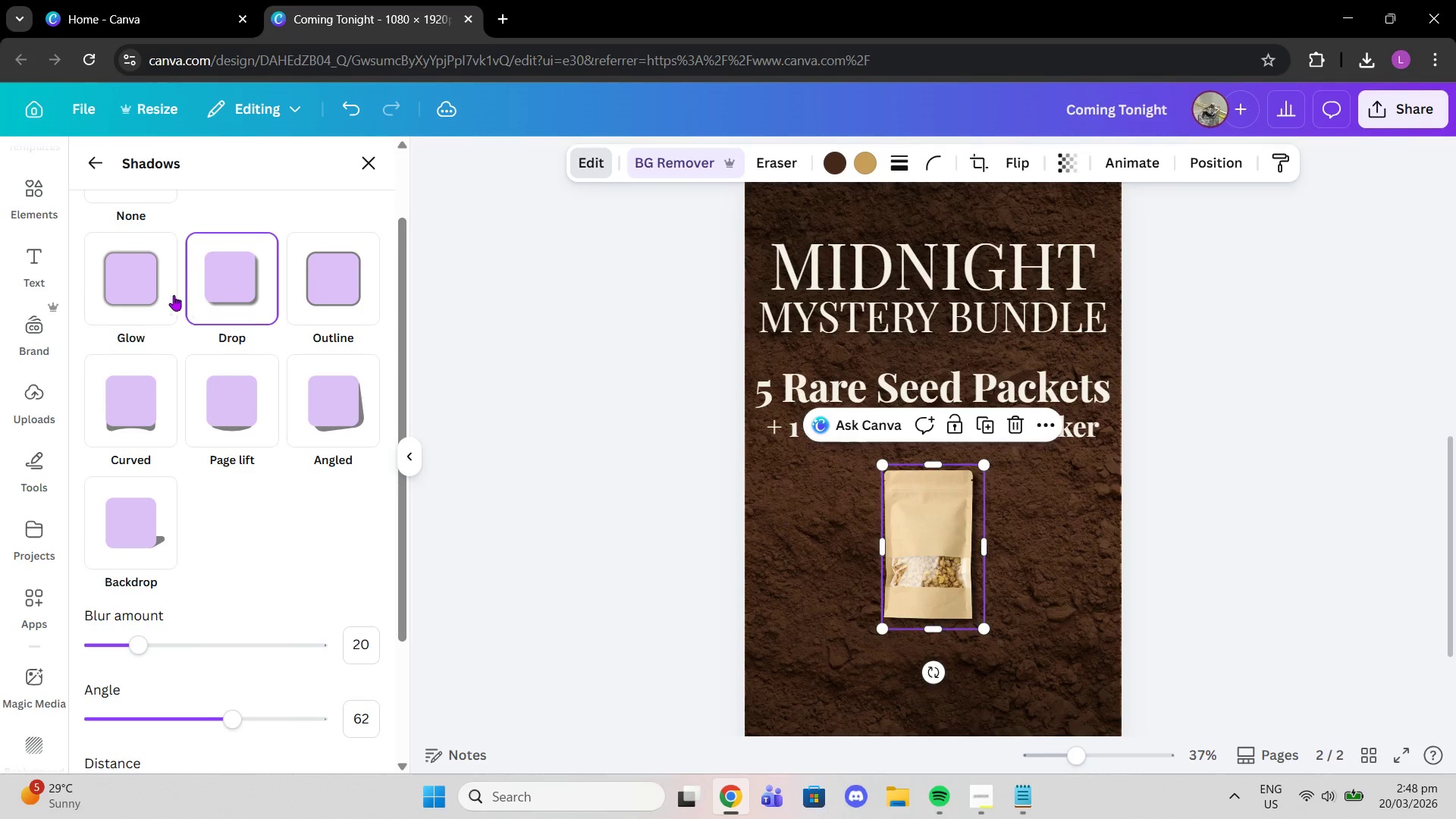 
left_click([140, 289])
 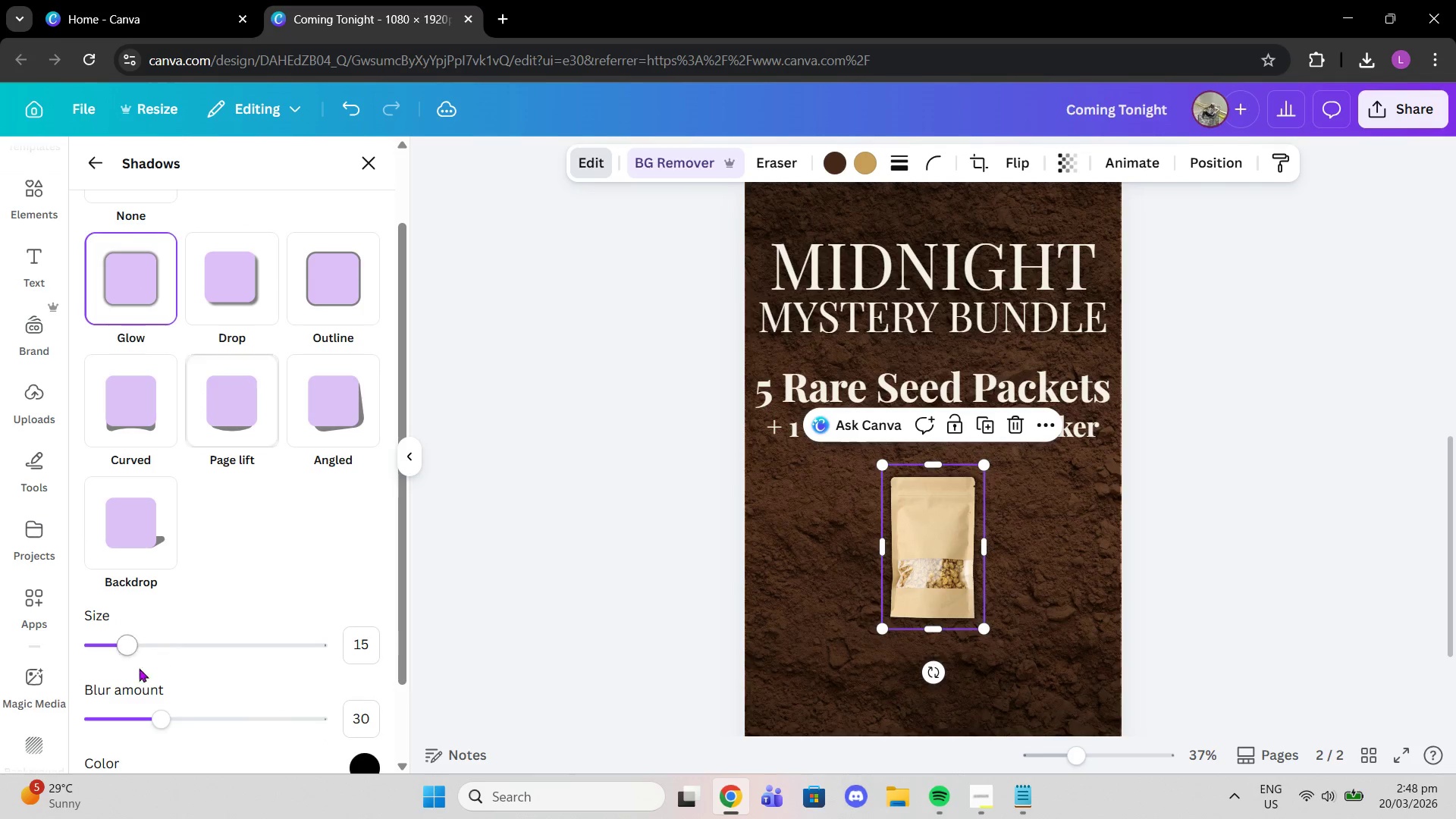 
left_click_drag(start_coordinate=[123, 642], to_coordinate=[139, 643])
 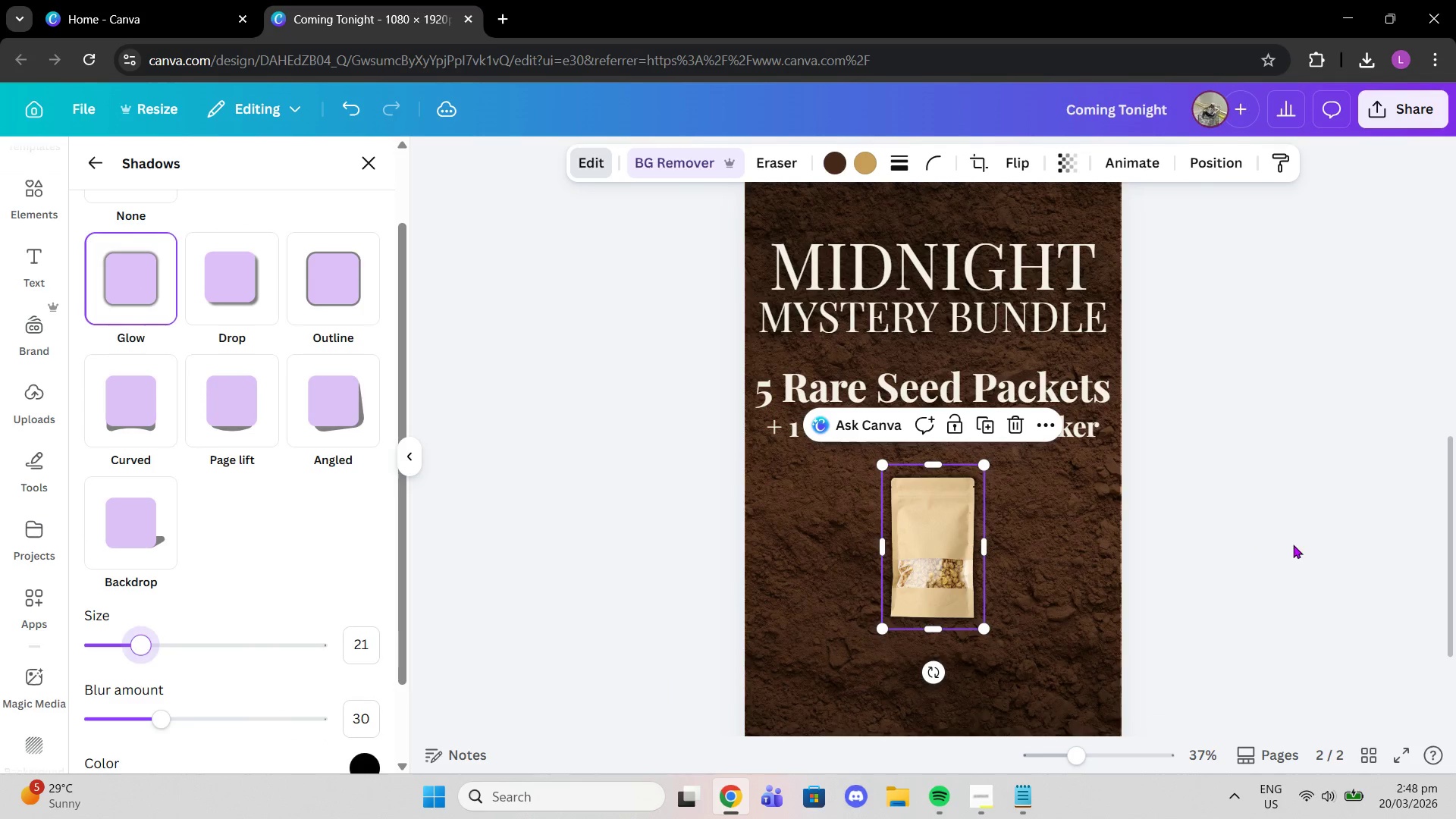 
double_click([1301, 543])
 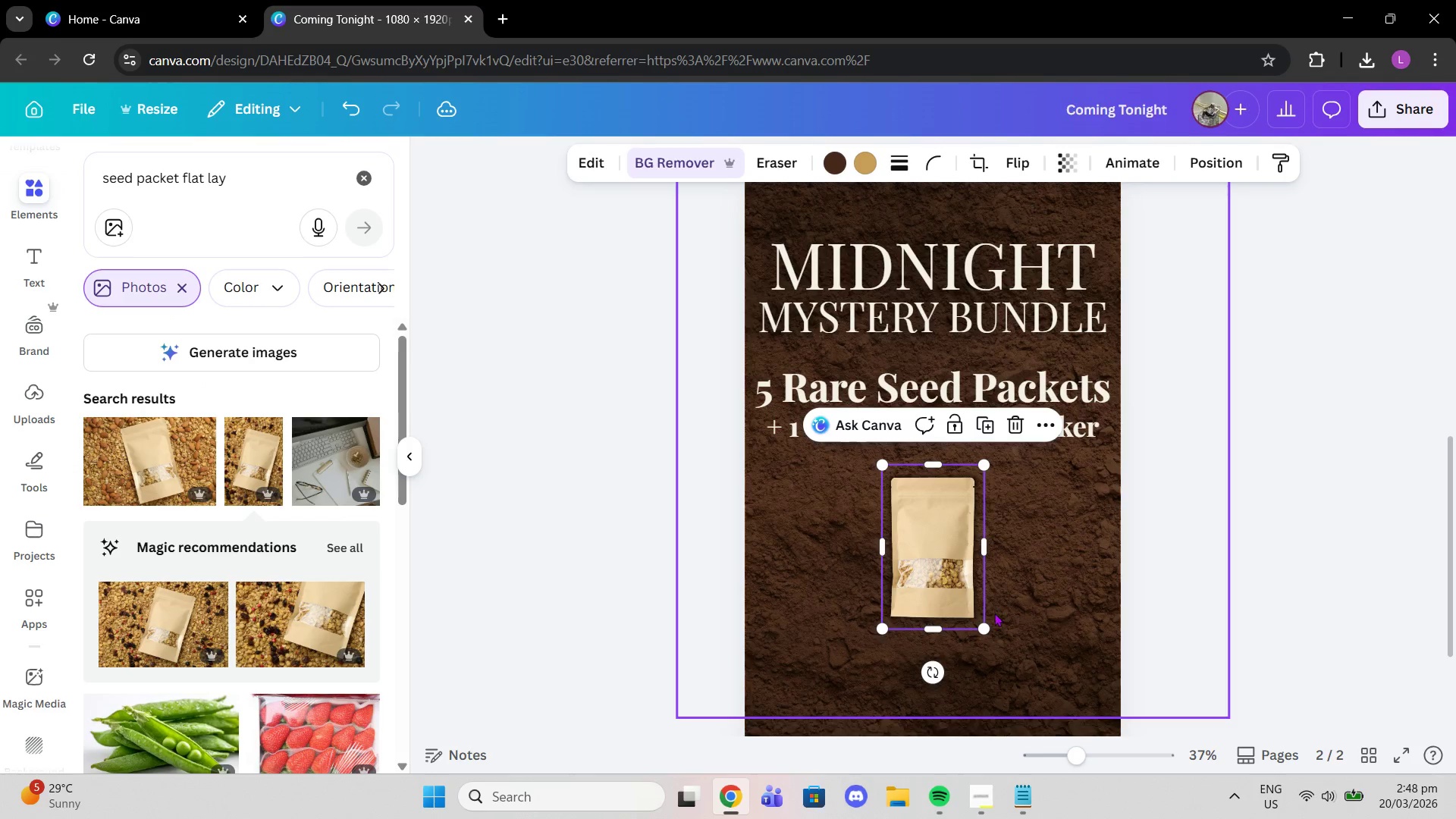 
left_click_drag(start_coordinate=[988, 633], to_coordinate=[1043, 678])
 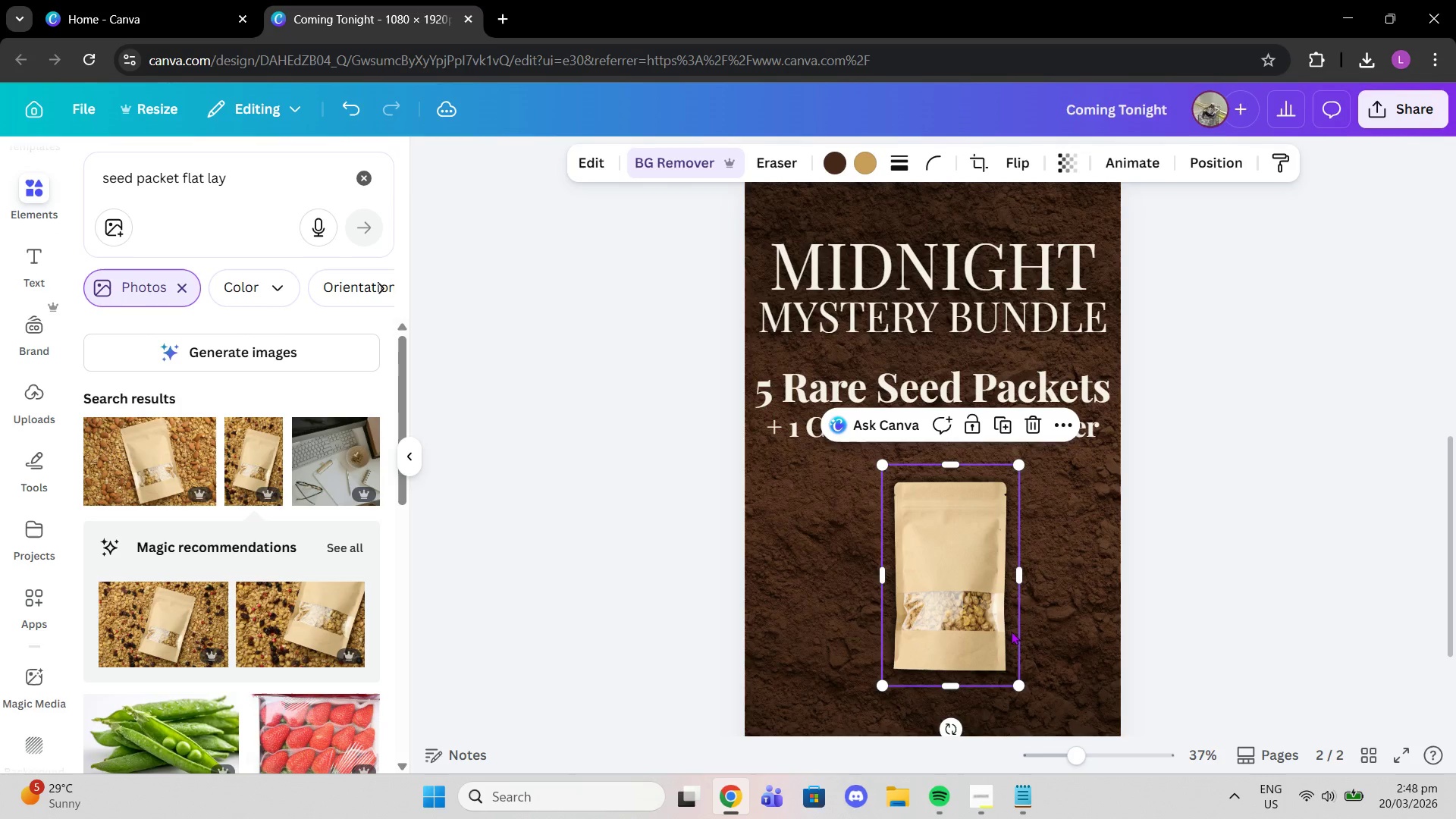 
scroll: coordinate [1031, 686], scroll_direction: down, amount: 1.0
 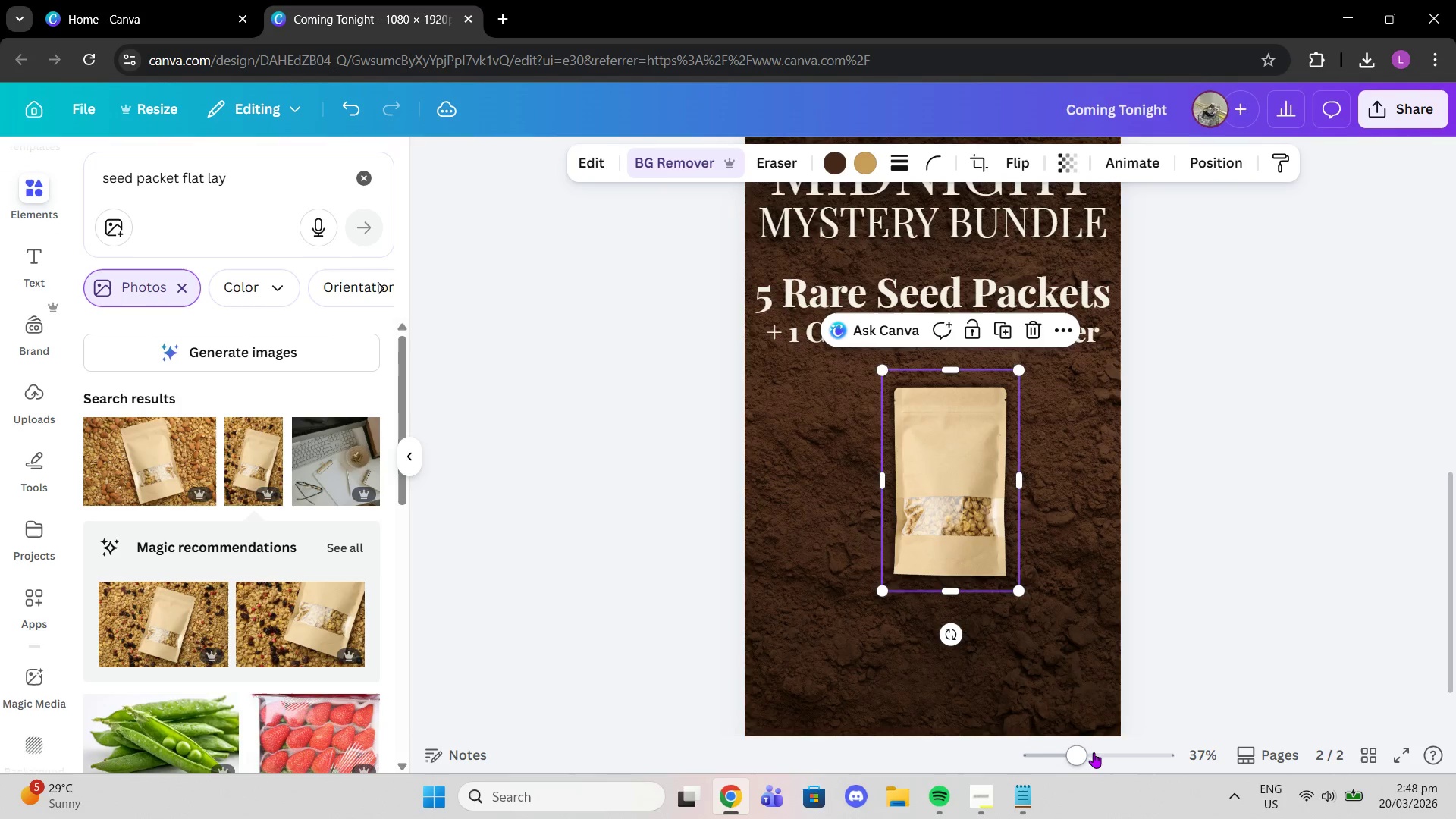 
left_click_drag(start_coordinate=[1087, 755], to_coordinate=[1056, 745])
 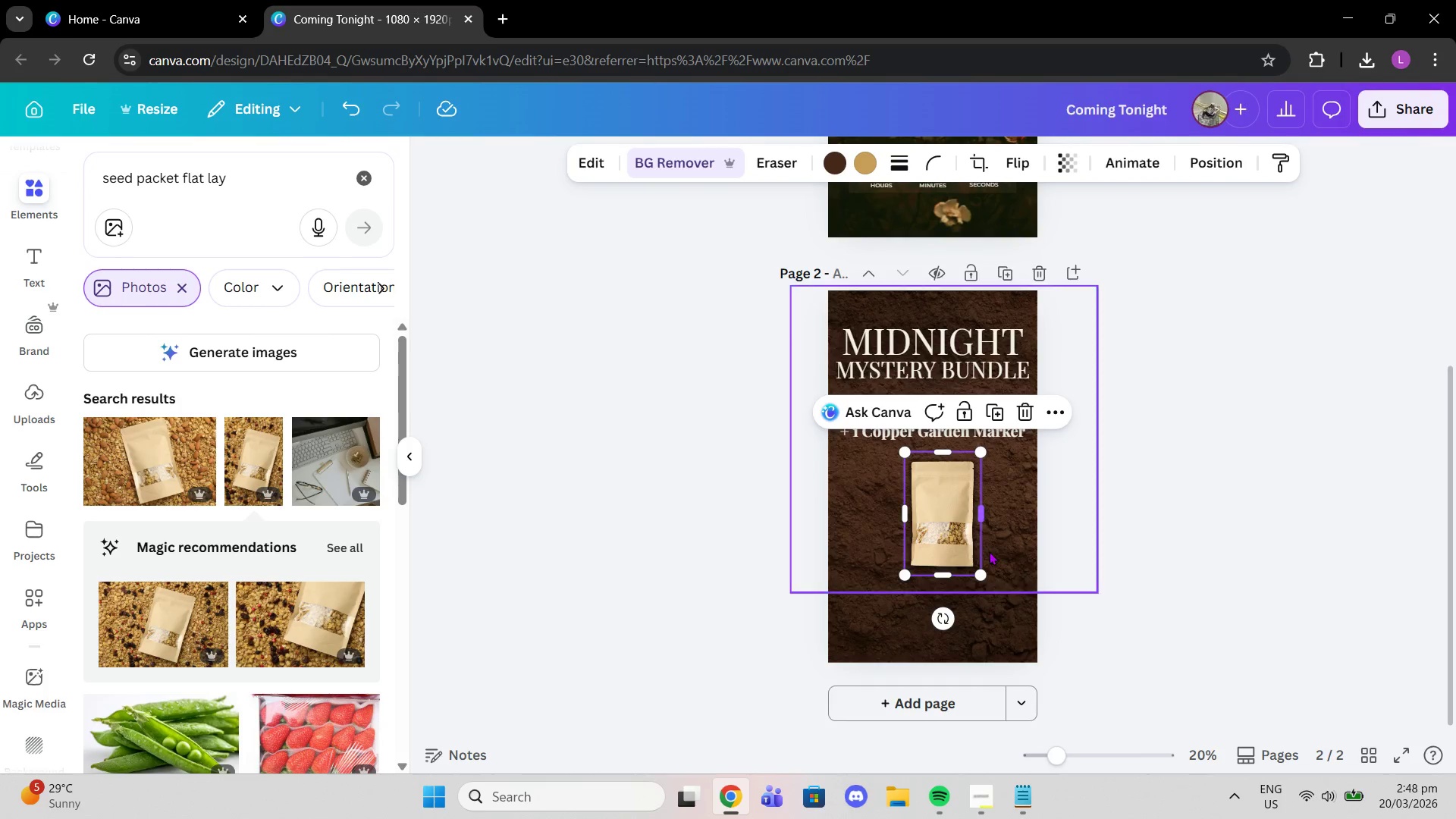 
left_click_drag(start_coordinate=[959, 529], to_coordinate=[945, 522])
 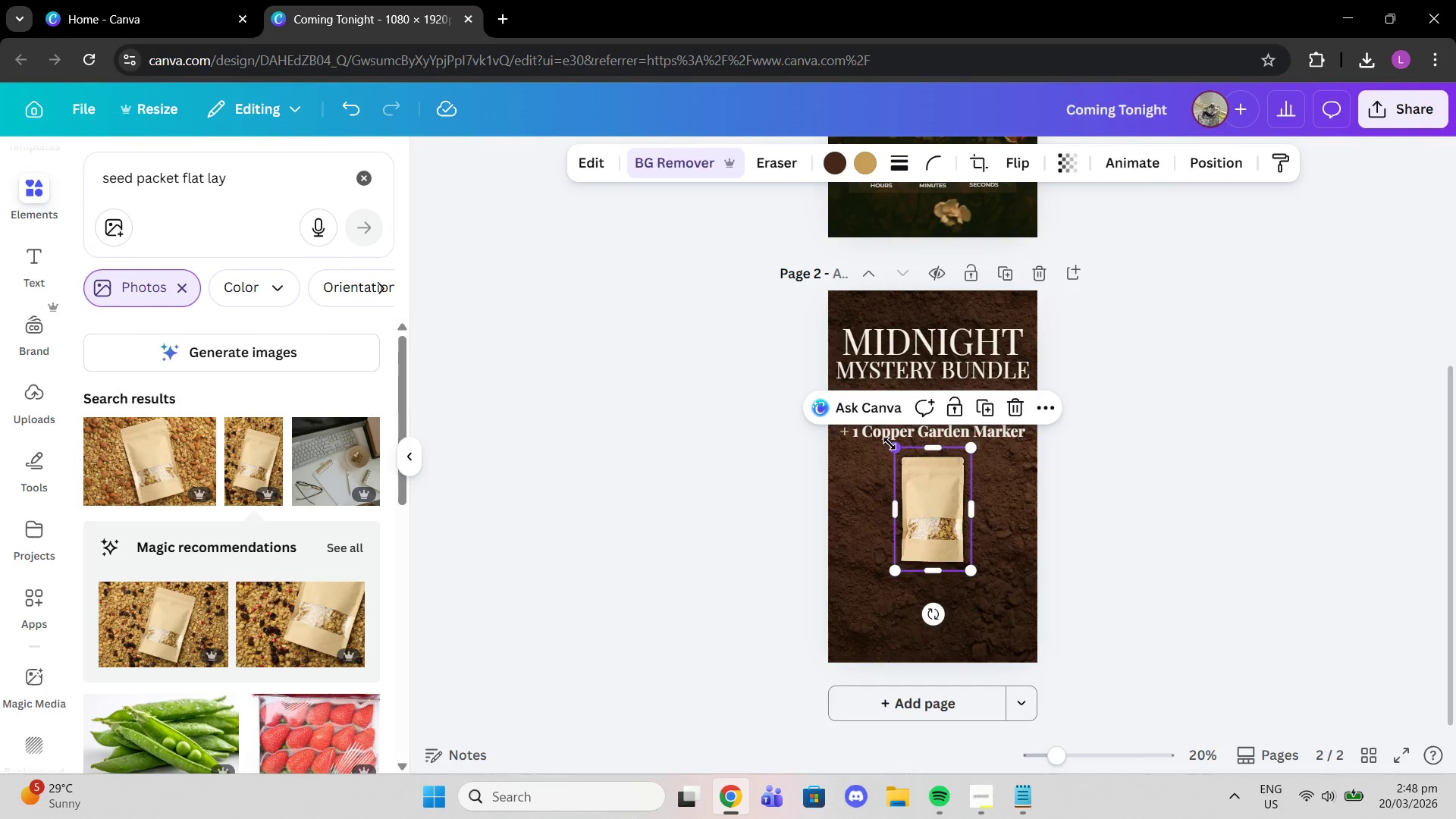 
left_click_drag(start_coordinate=[896, 445], to_coordinate=[910, 477])
 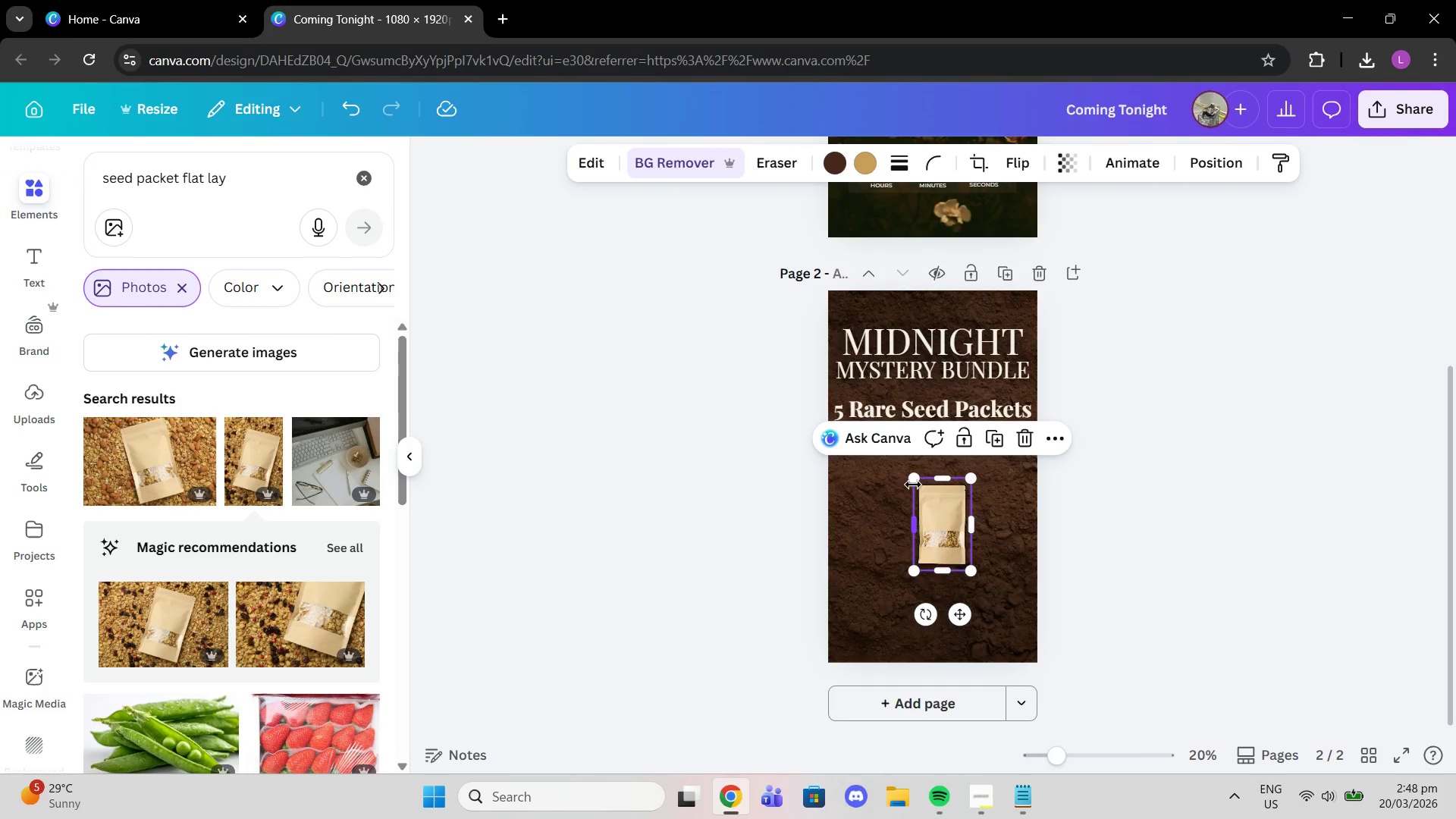 
left_click_drag(start_coordinate=[913, 479], to_coordinate=[899, 468])
 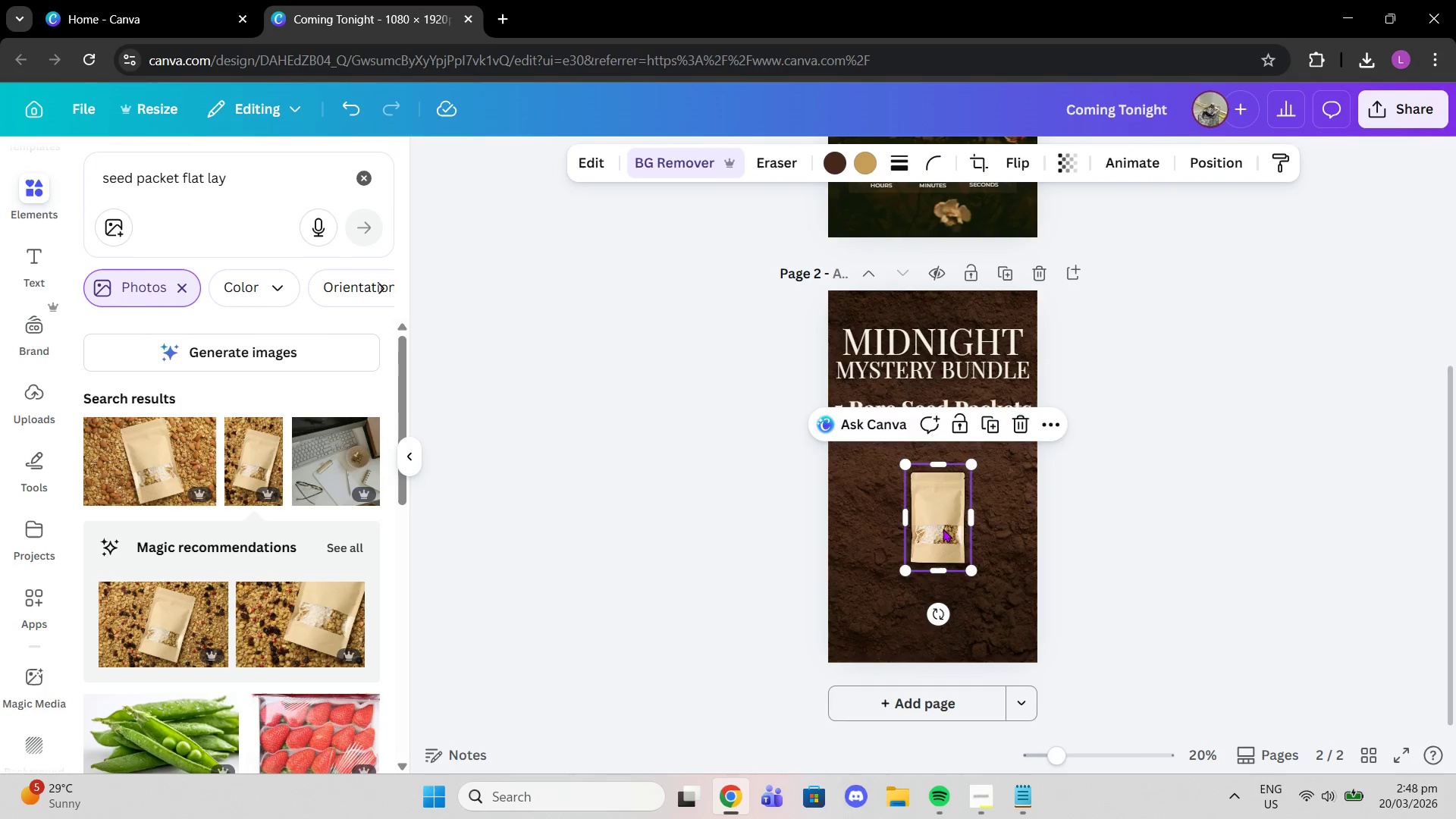 
left_click_drag(start_coordinate=[946, 535], to_coordinate=[939, 515])
 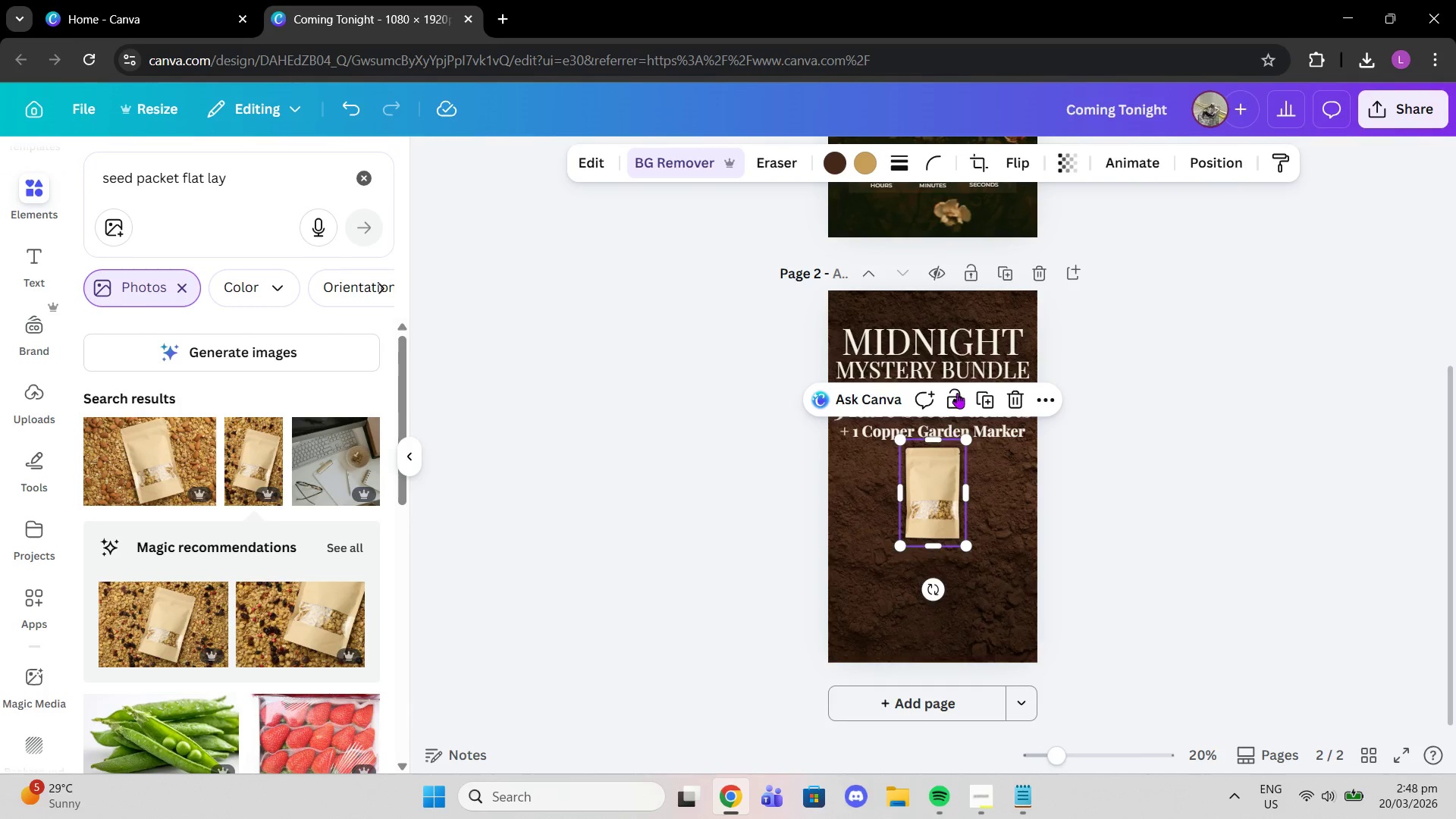 
left_click([985, 397])
 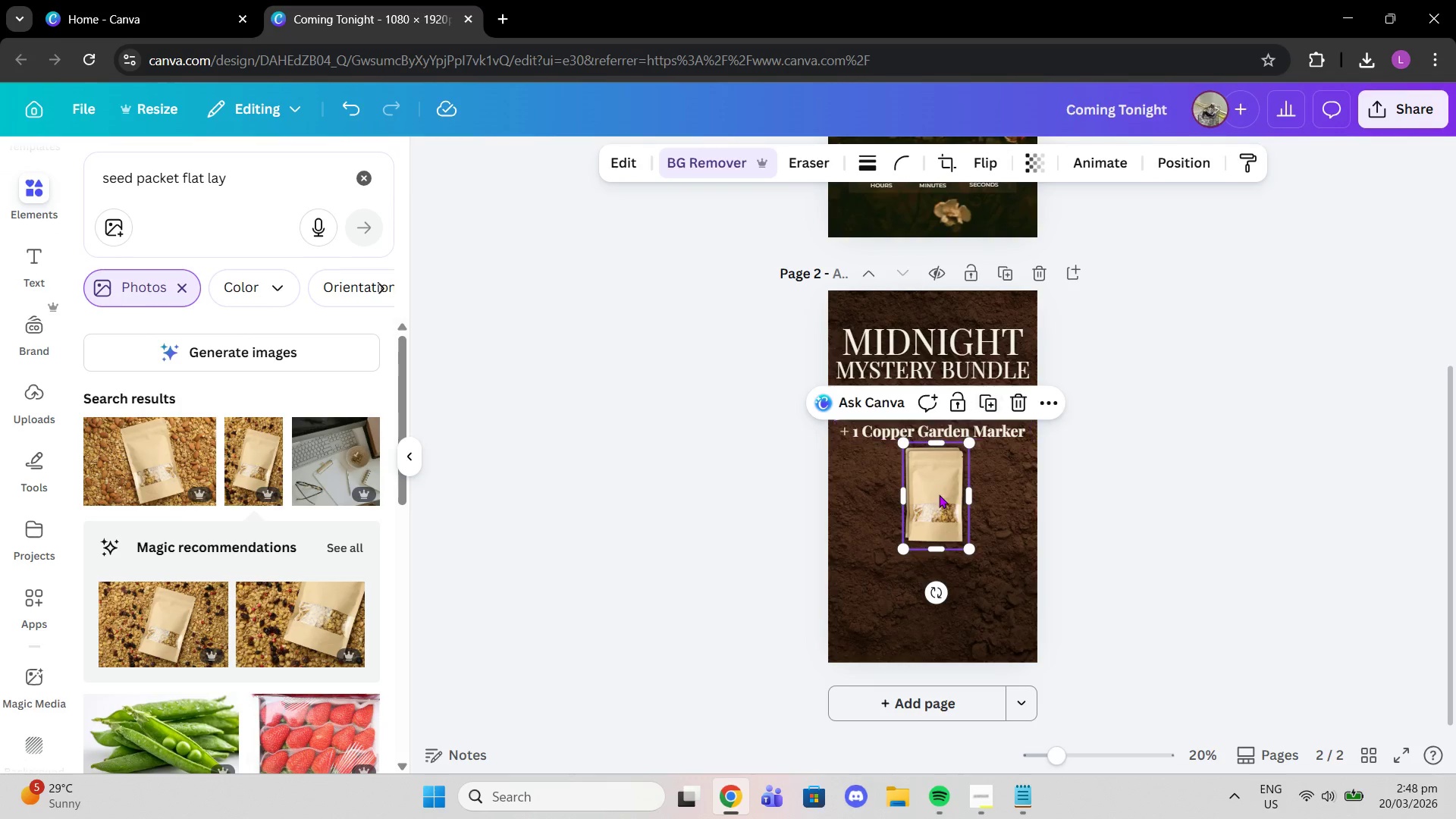 
left_click_drag(start_coordinate=[936, 501], to_coordinate=[894, 504])
 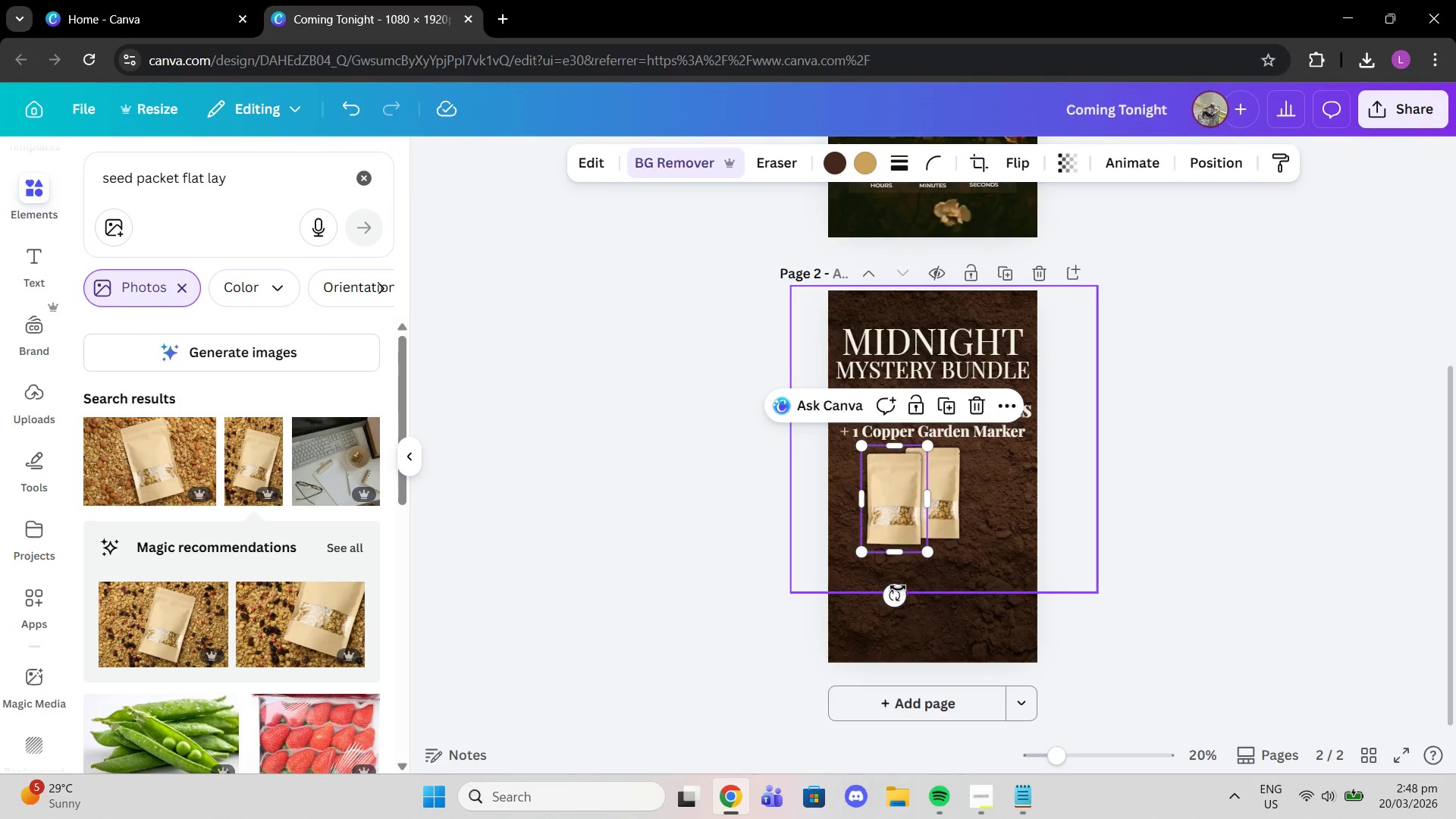 
left_click_drag(start_coordinate=[892, 594], to_coordinate=[906, 596])
 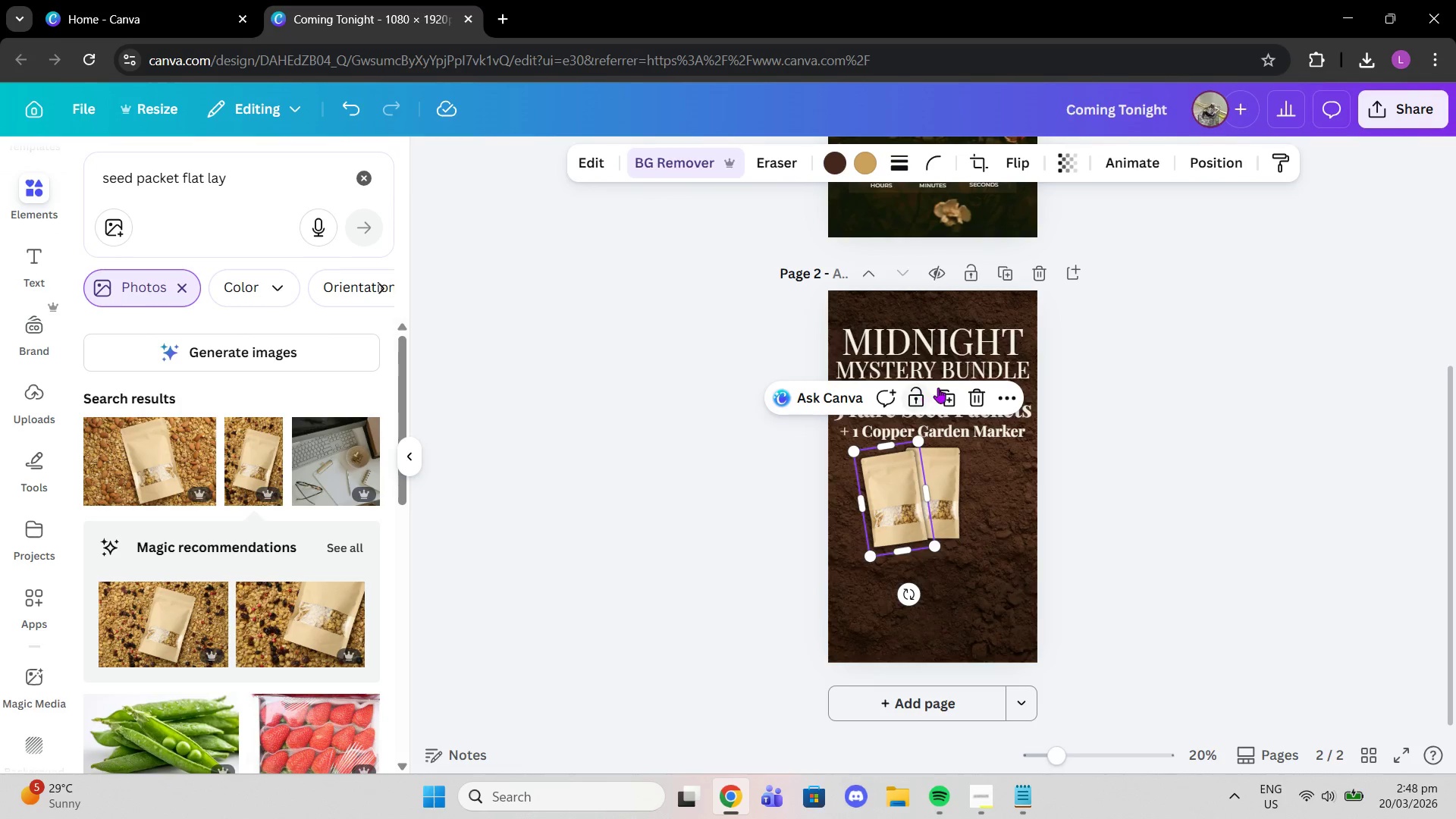 
left_click([946, 403])
 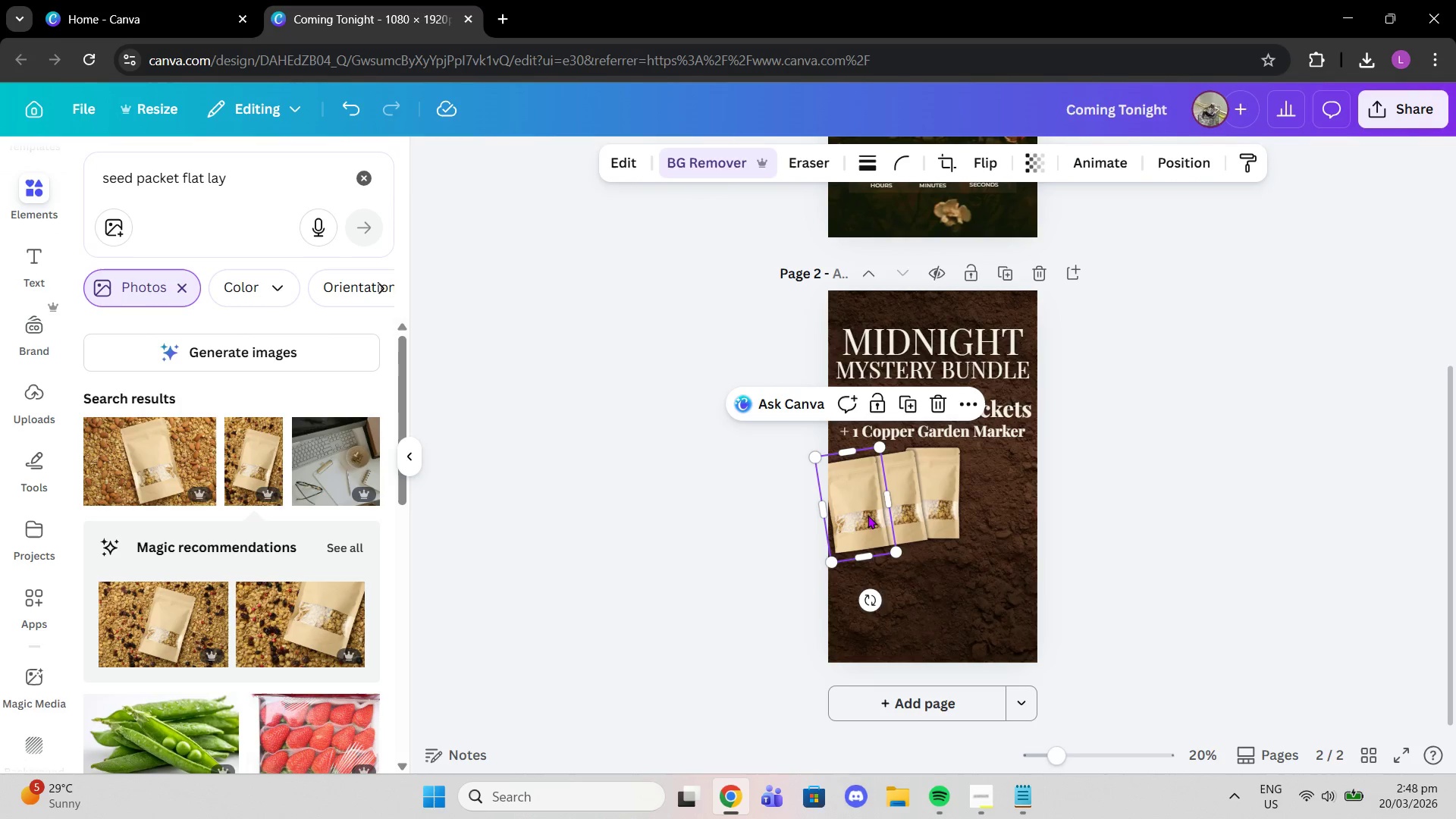 
left_click_drag(start_coordinate=[859, 519], to_coordinate=[982, 512])
 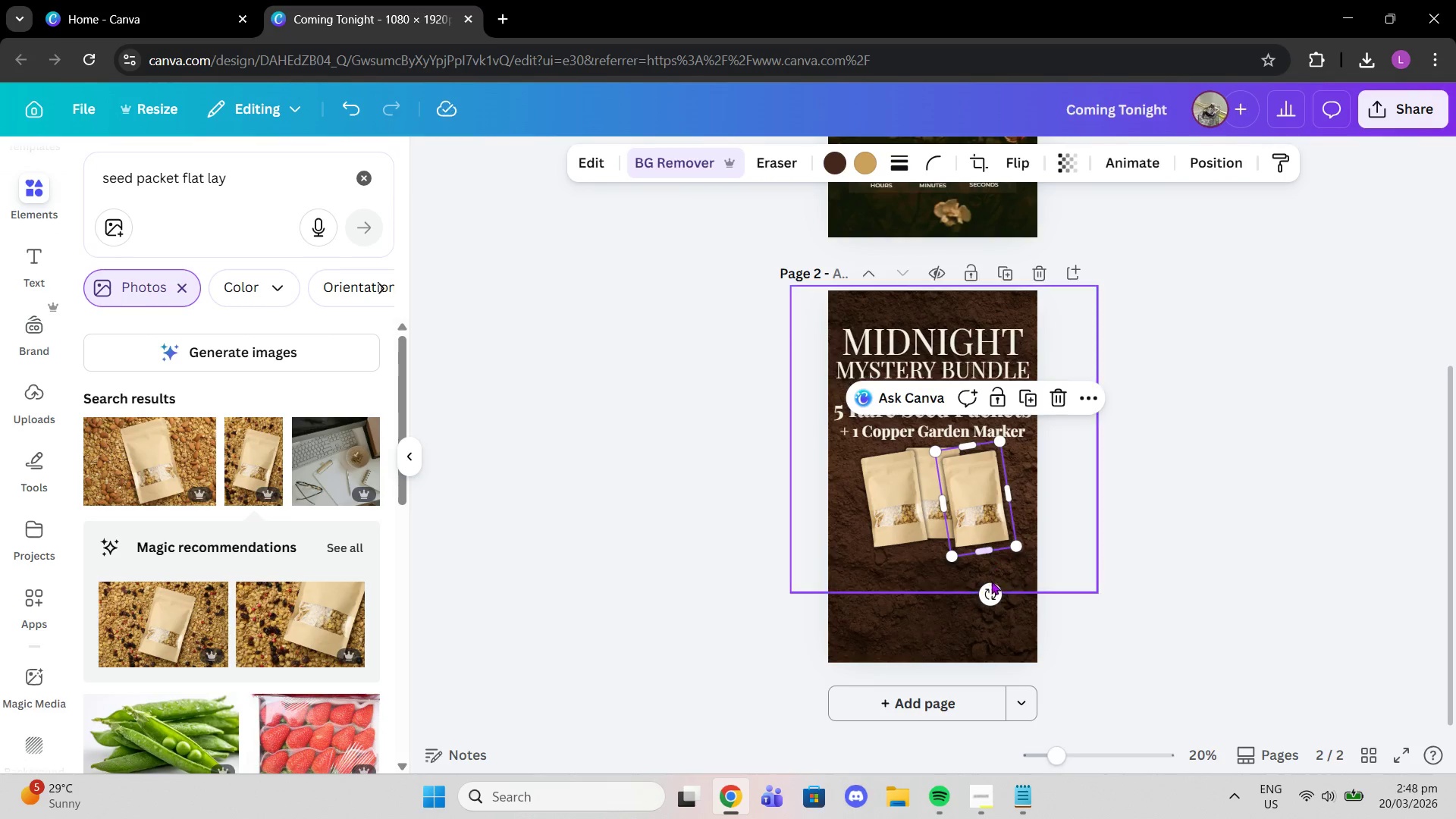 
left_click_drag(start_coordinate=[990, 599], to_coordinate=[955, 593])
 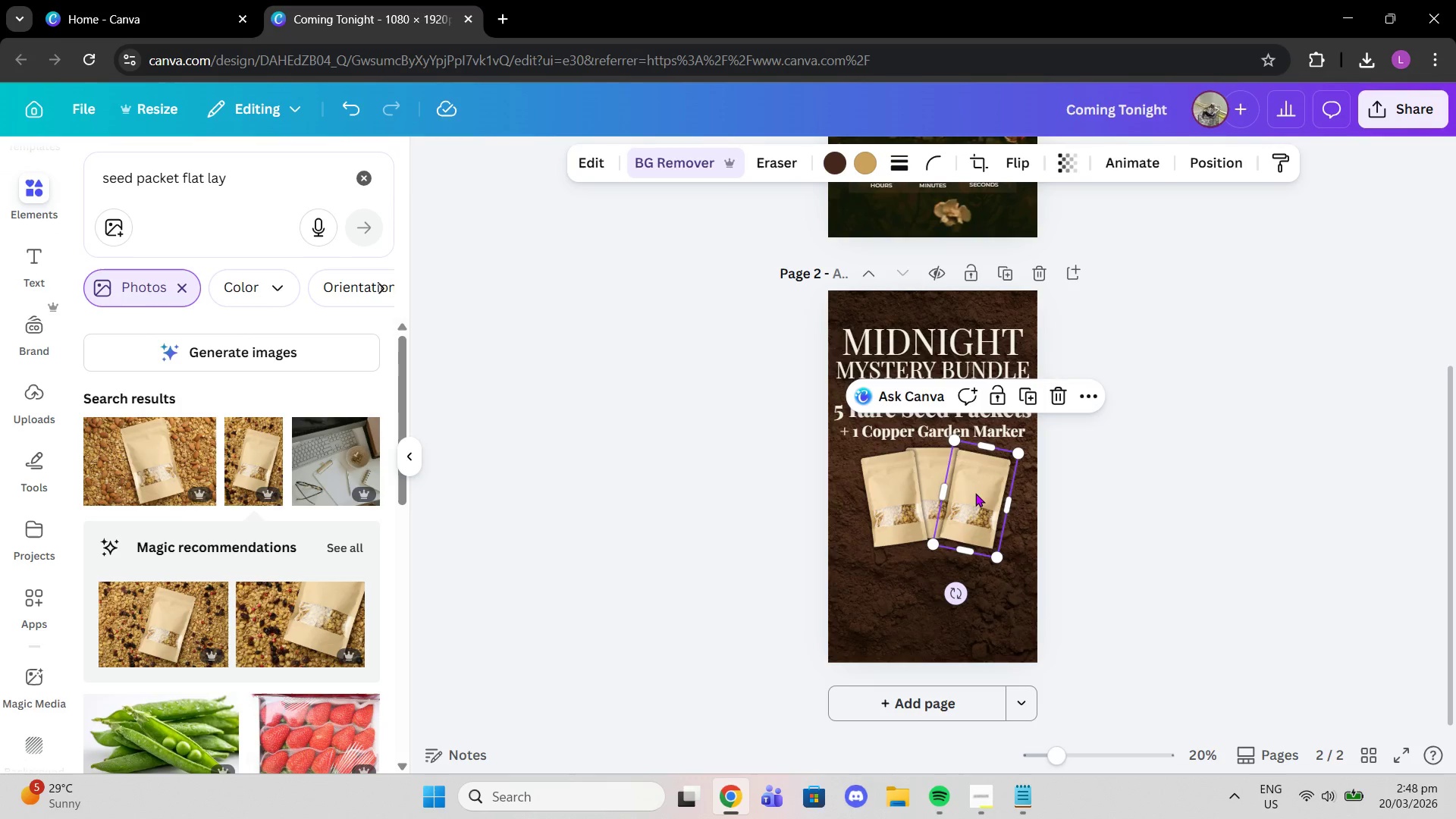 
left_click_drag(start_coordinate=[975, 493], to_coordinate=[964, 505])
 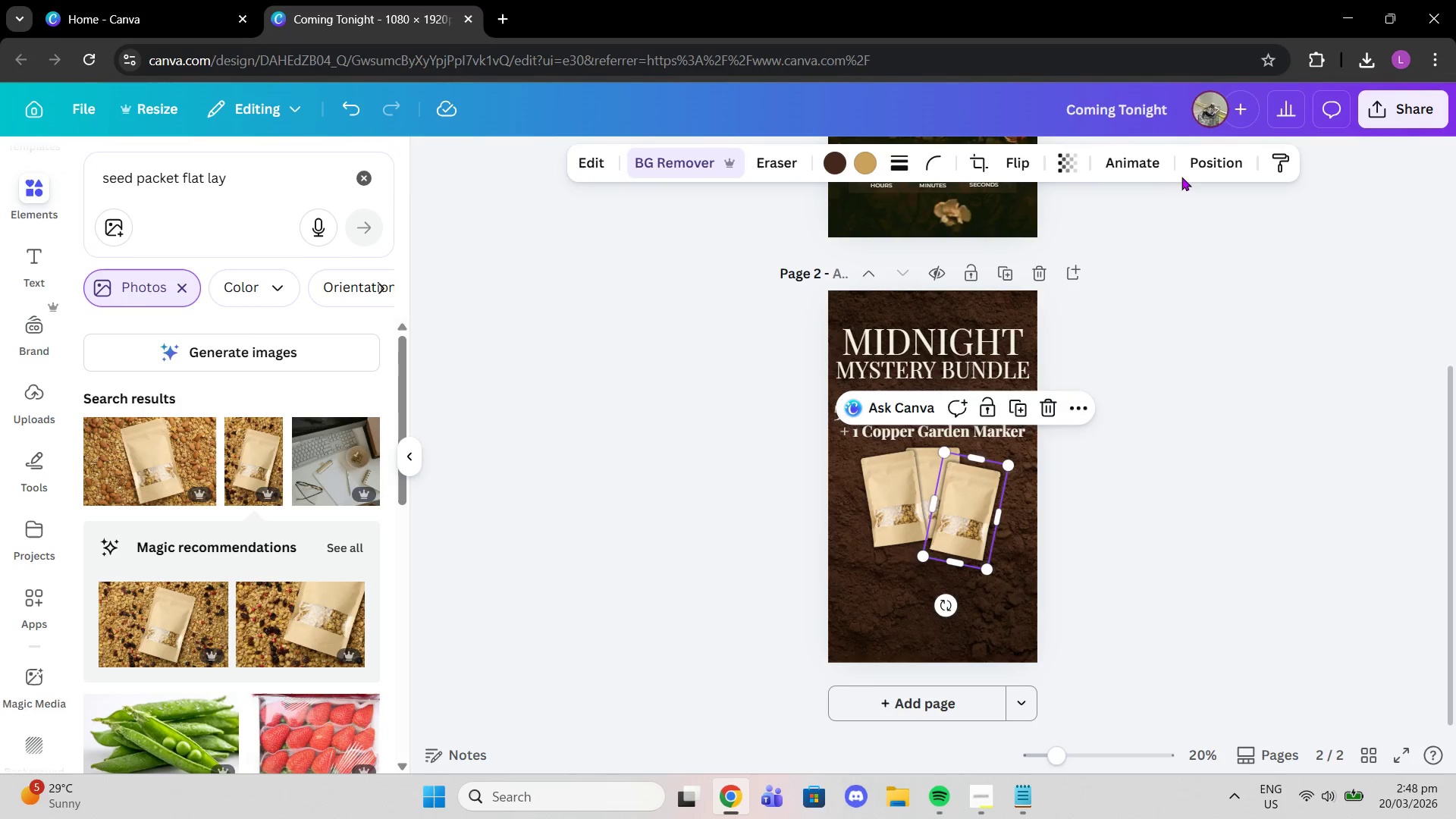 
left_click([1189, 172])
 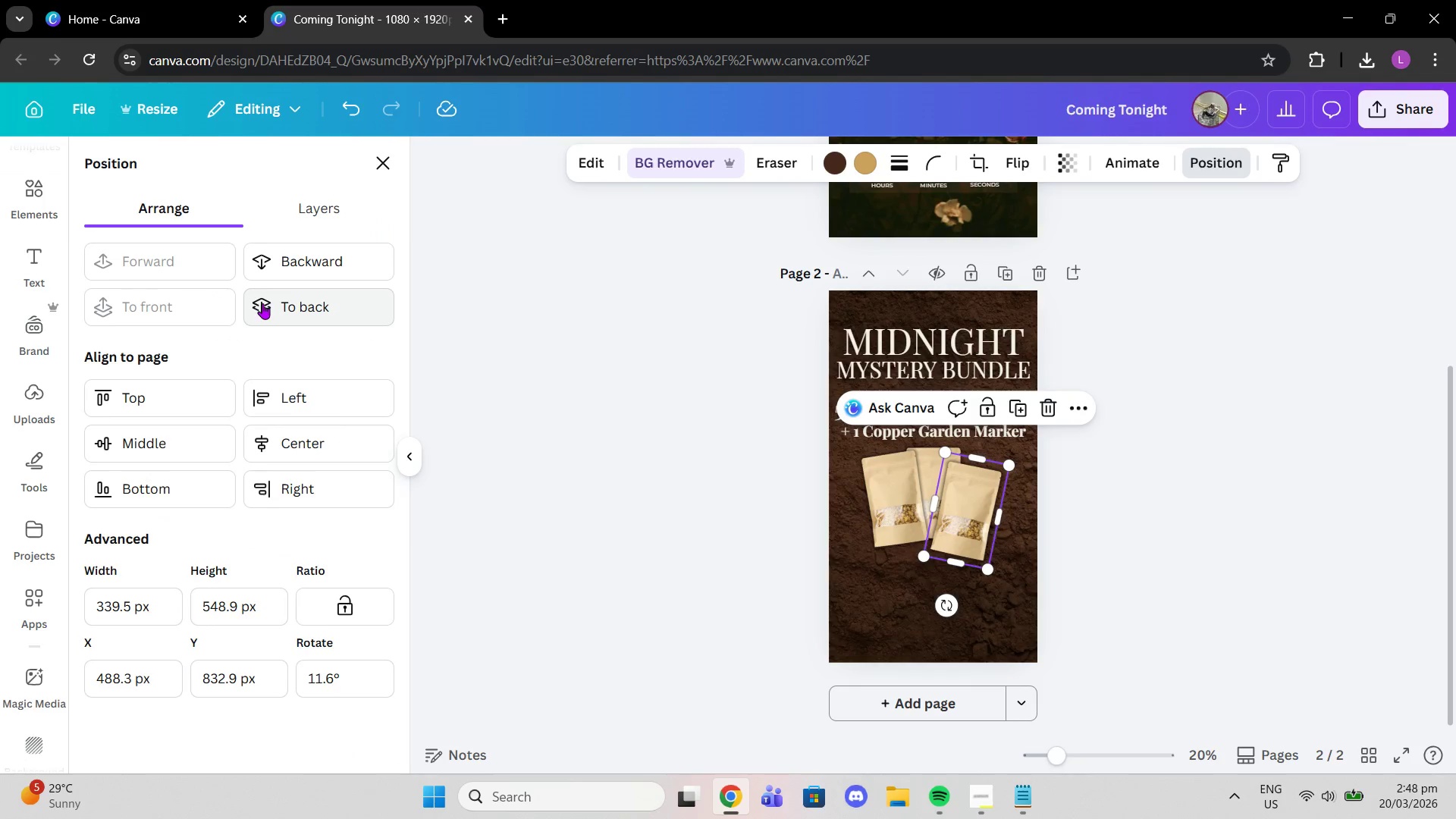 
left_click([287, 259])
 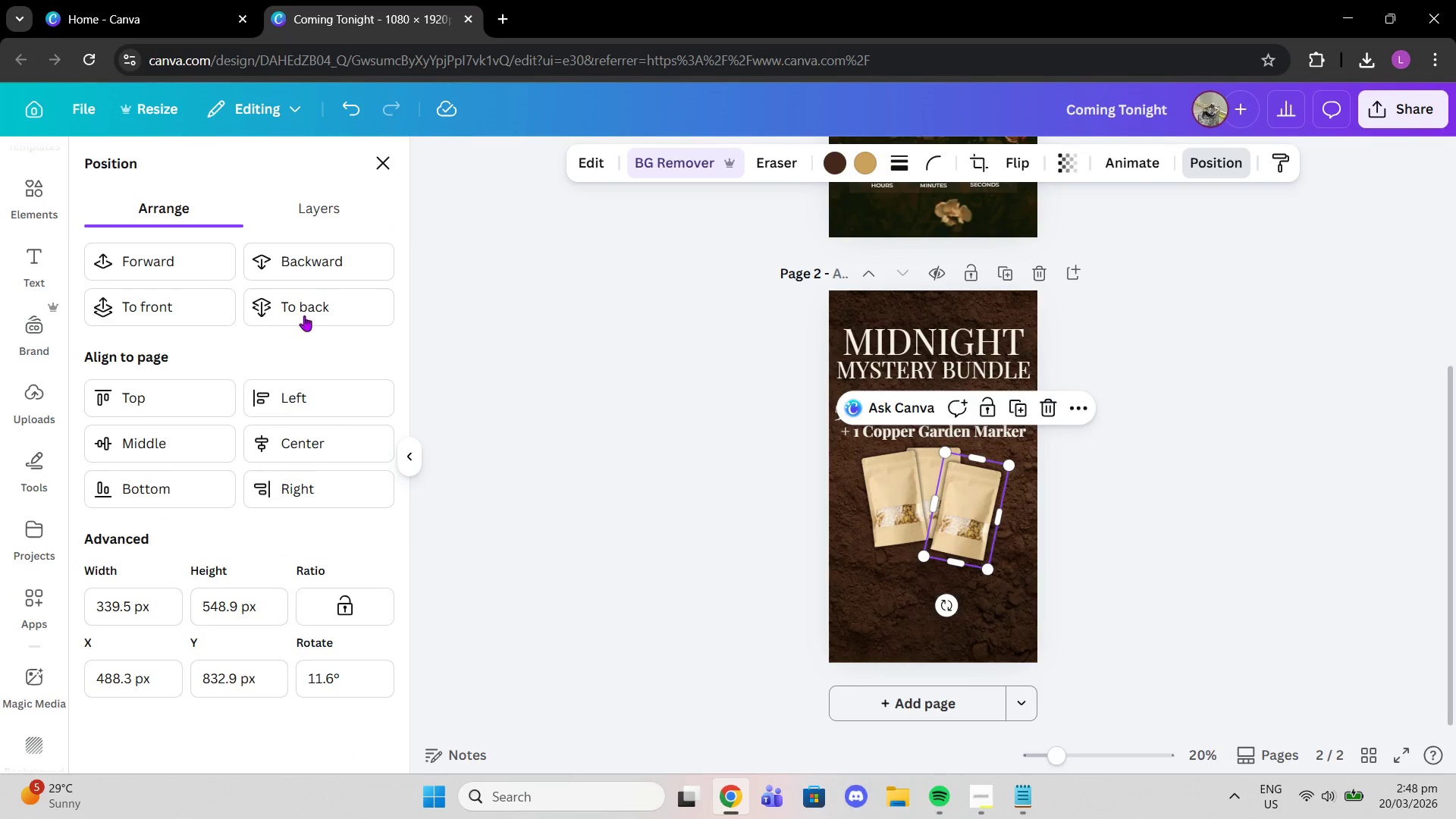 
left_click([303, 260])
 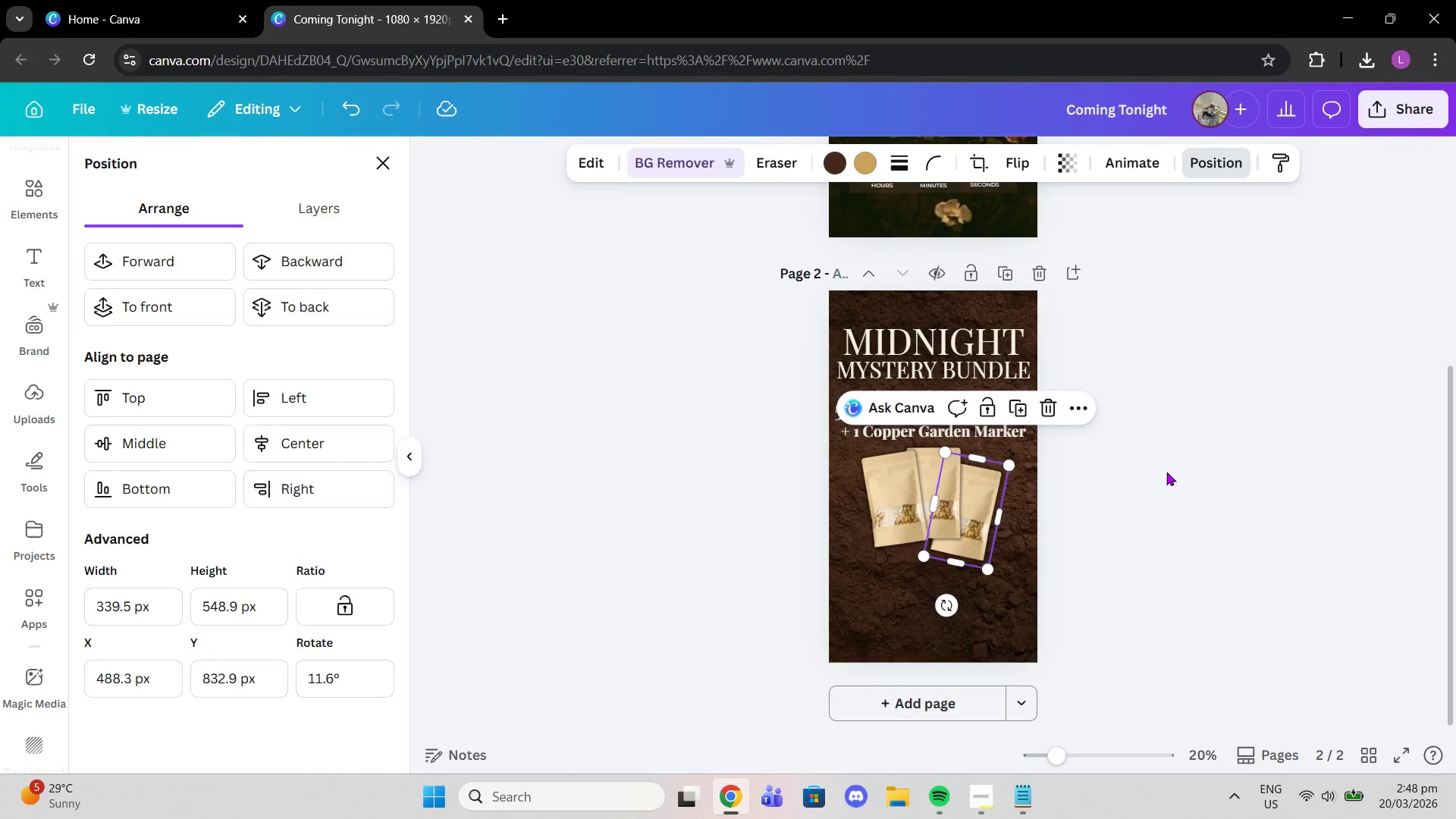 
double_click([1166, 472])
 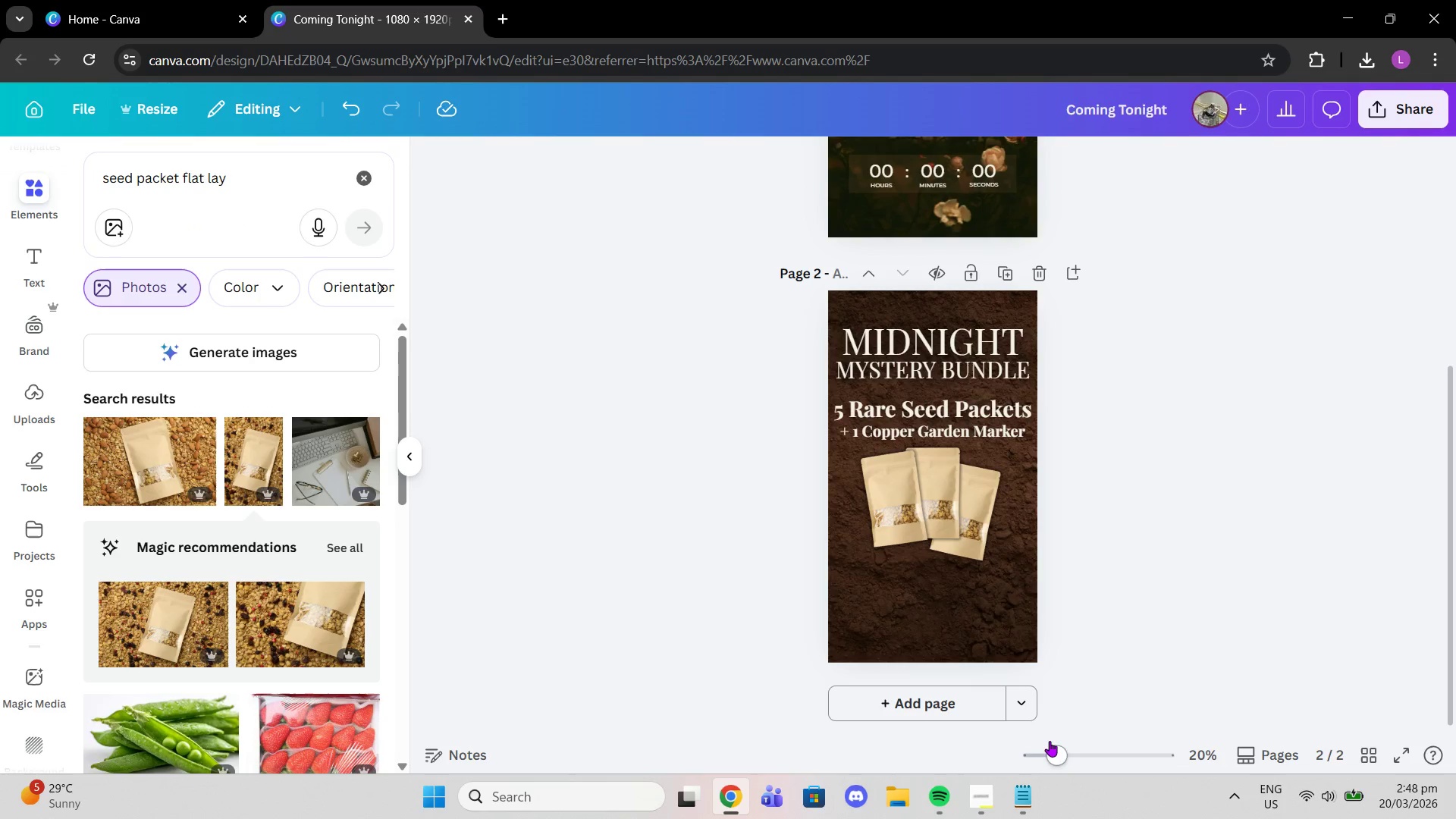 
left_click_drag(start_coordinate=[1053, 752], to_coordinate=[1080, 755])
 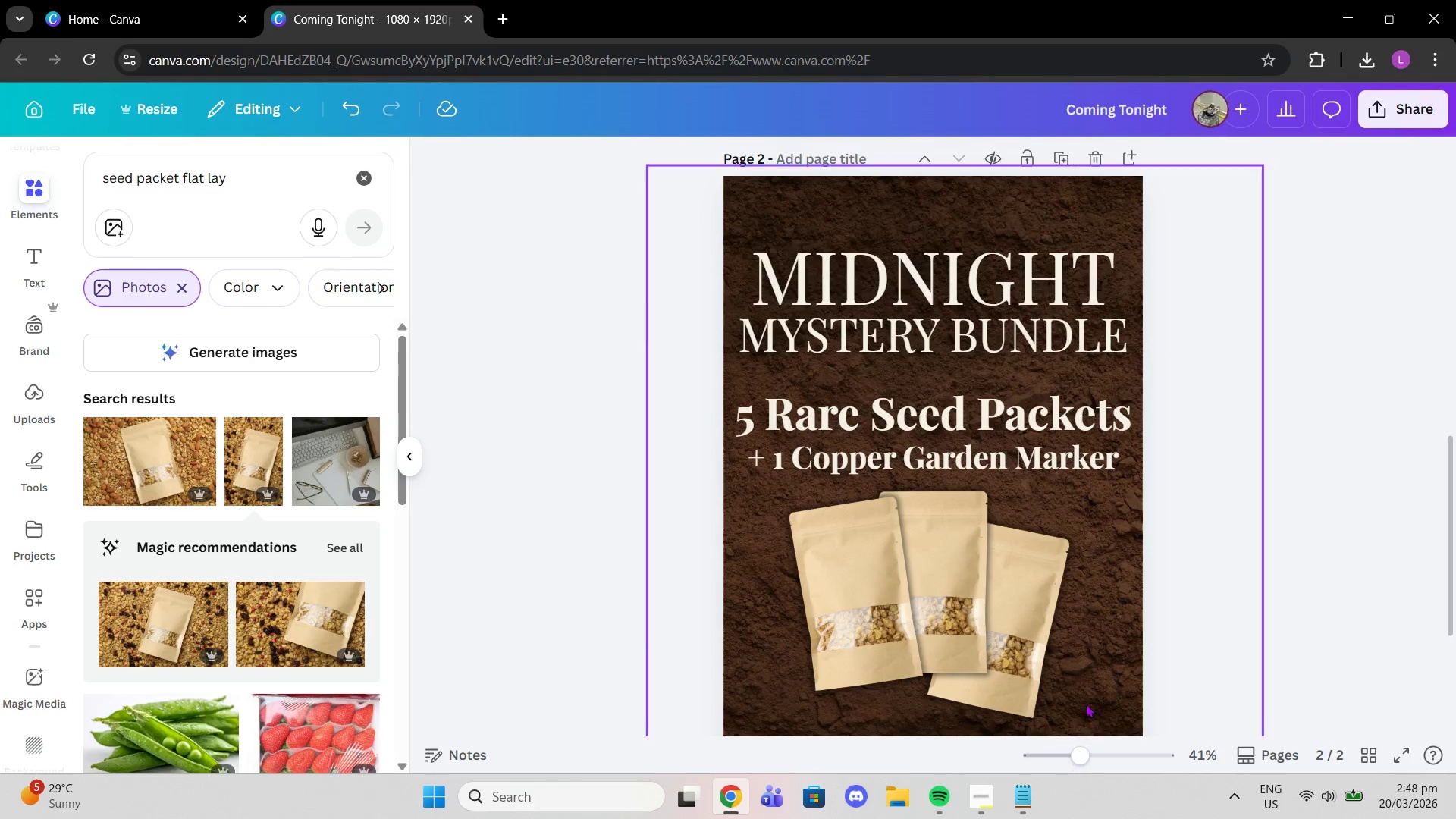 
scroll: coordinate [1084, 686], scroll_direction: down, amount: 2.0
 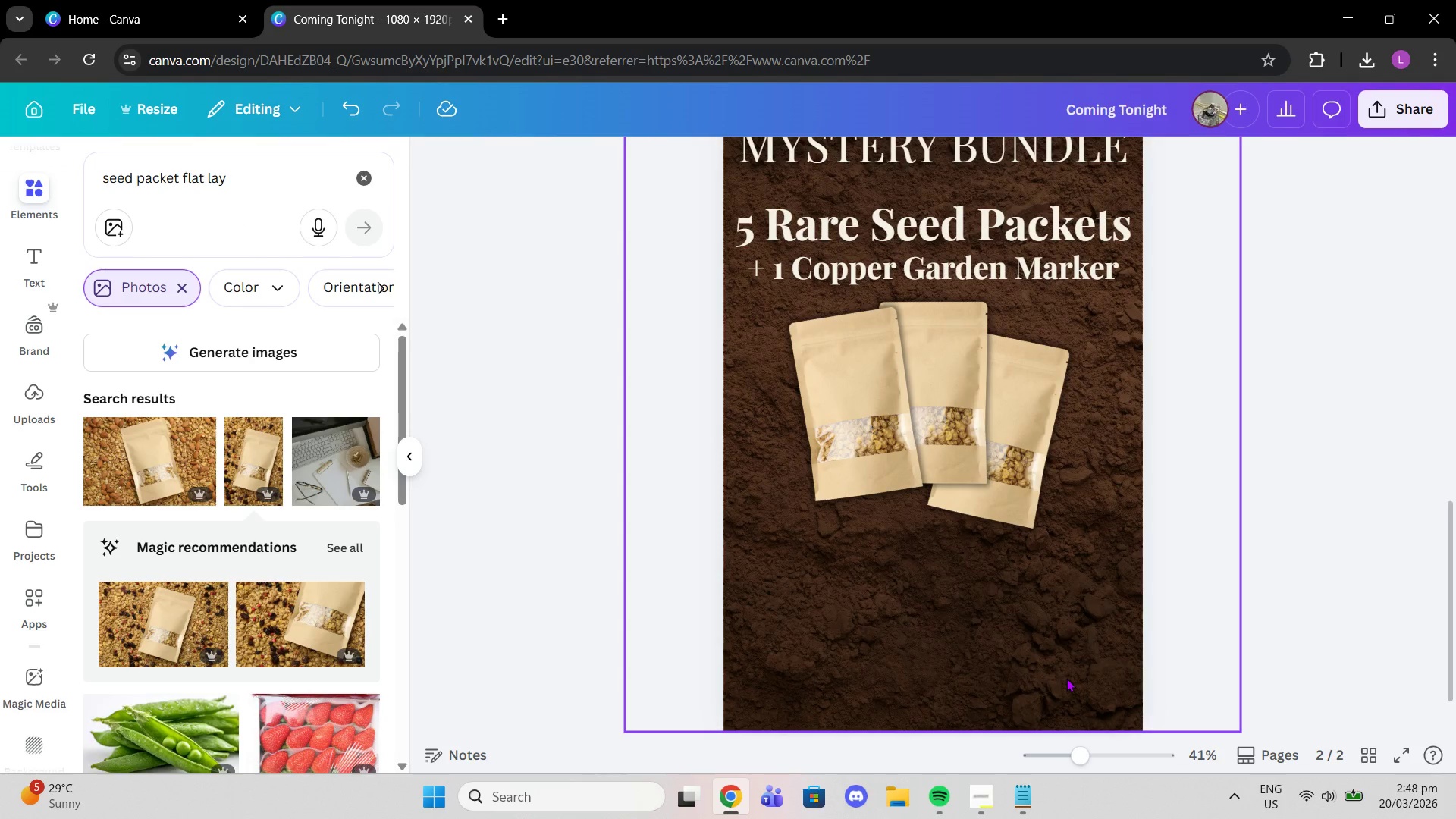 
wait(5.17)
 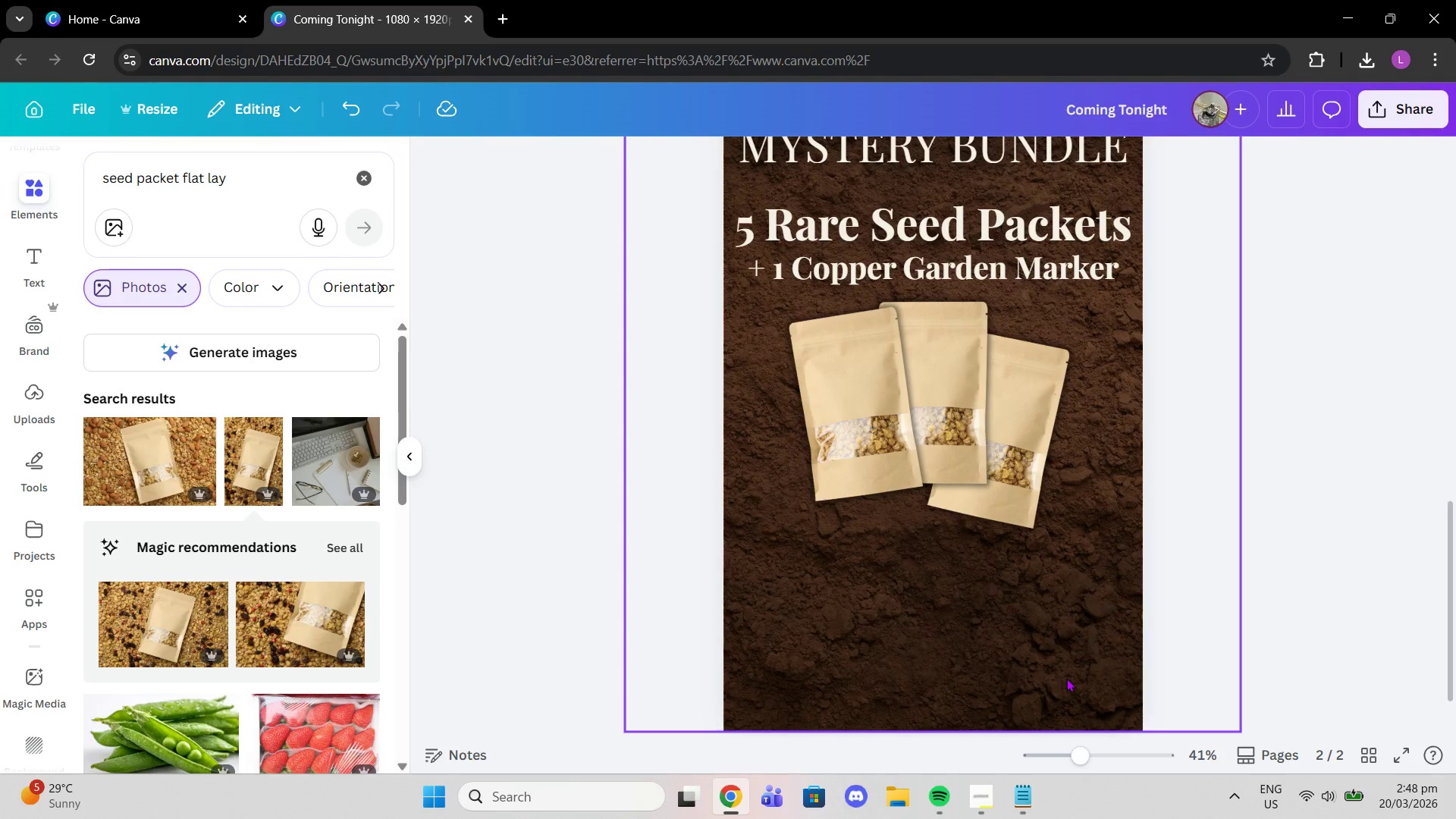 
left_click([943, 372])
 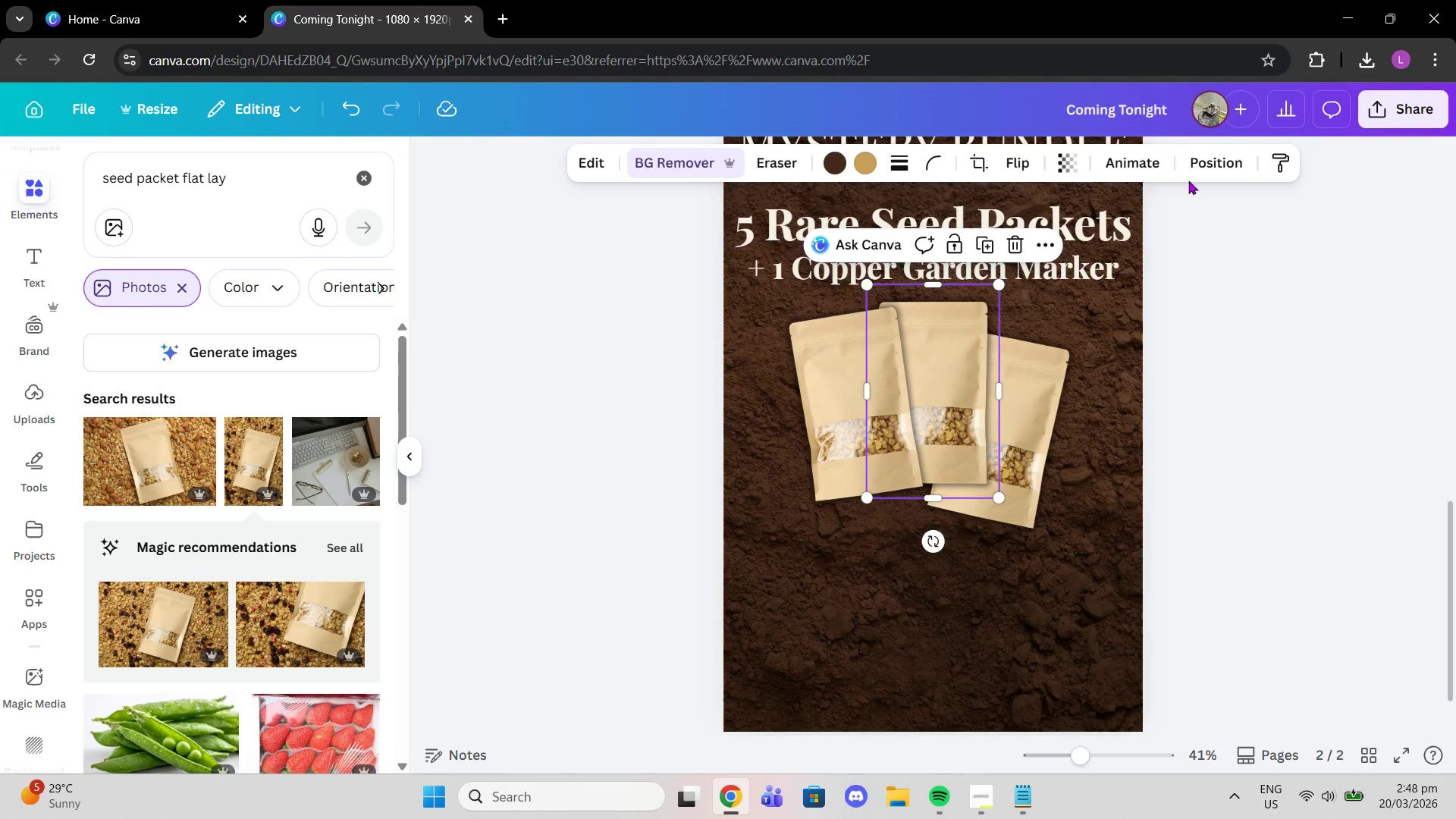 
left_click([1257, 143])
 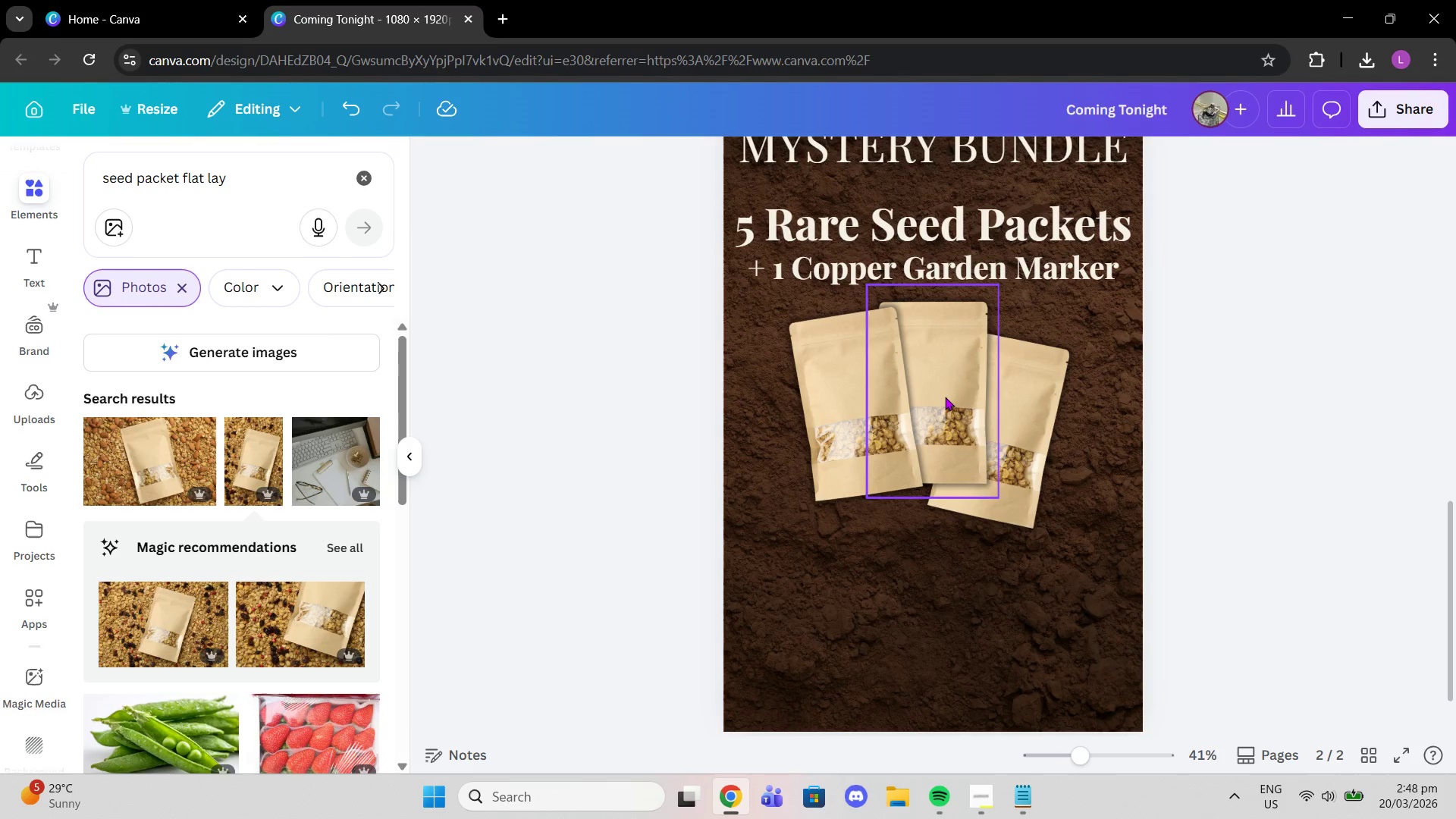 
left_click([945, 397])
 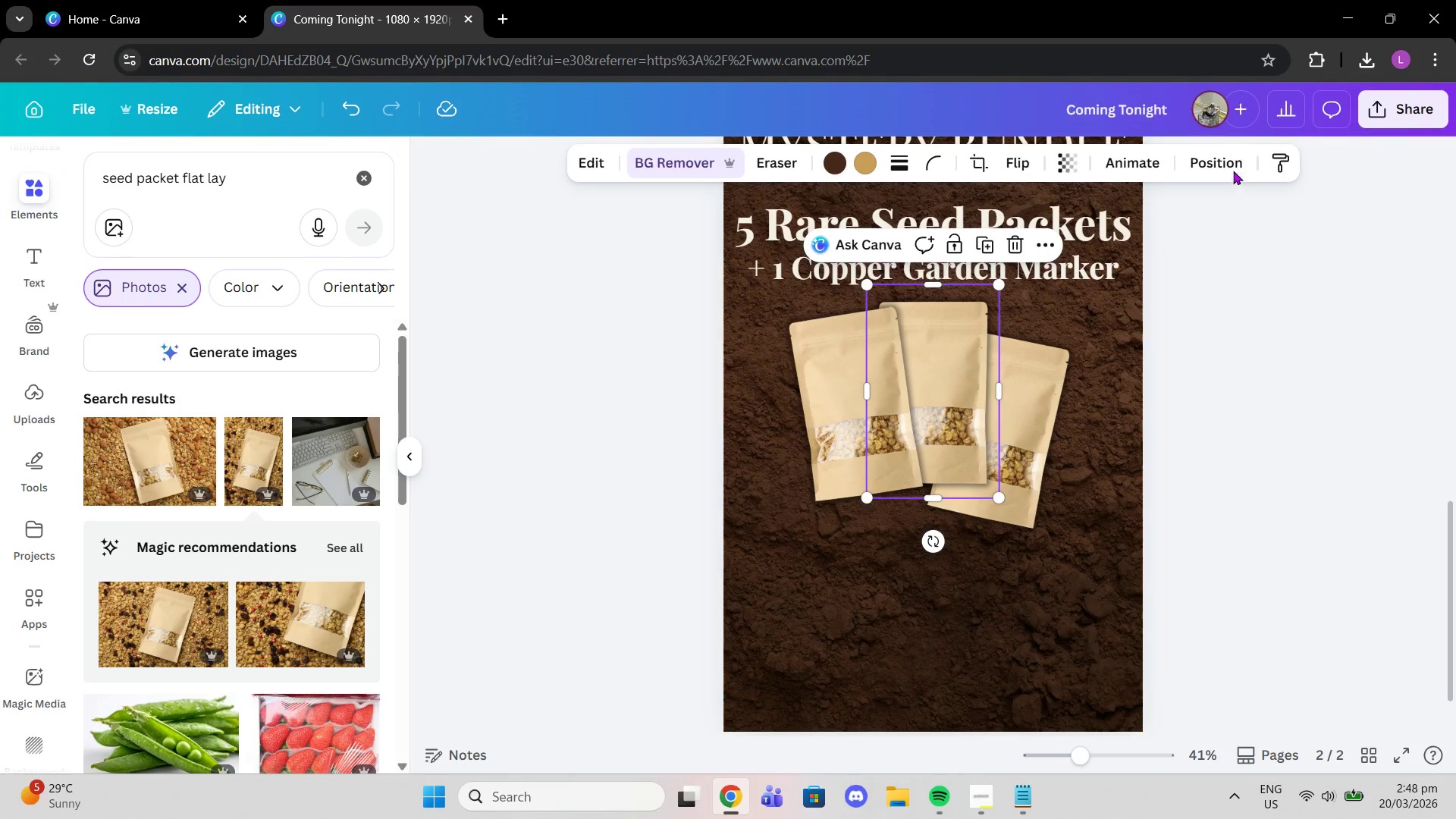 
left_click([1225, 159])
 